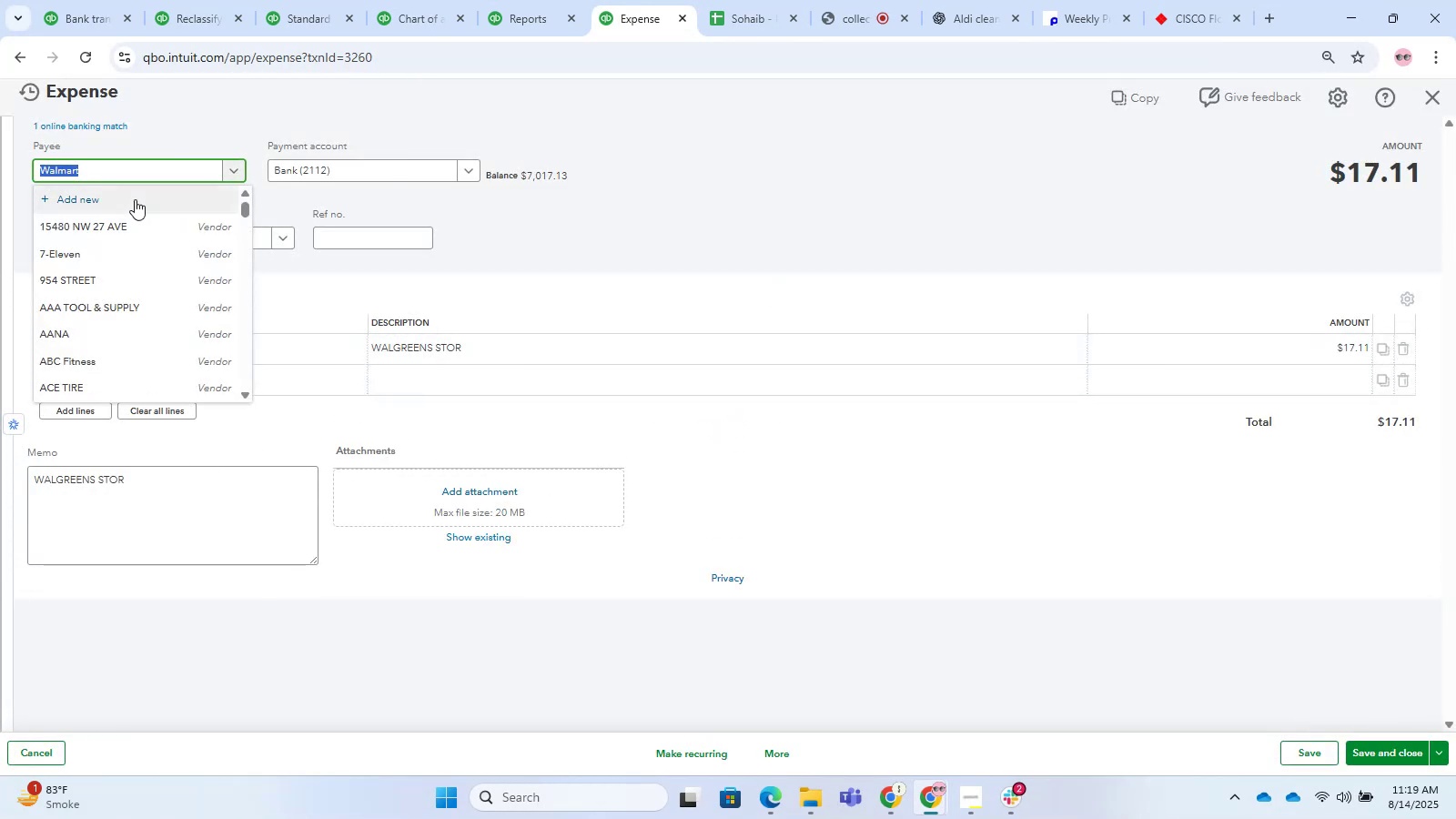 
type(walgree)
 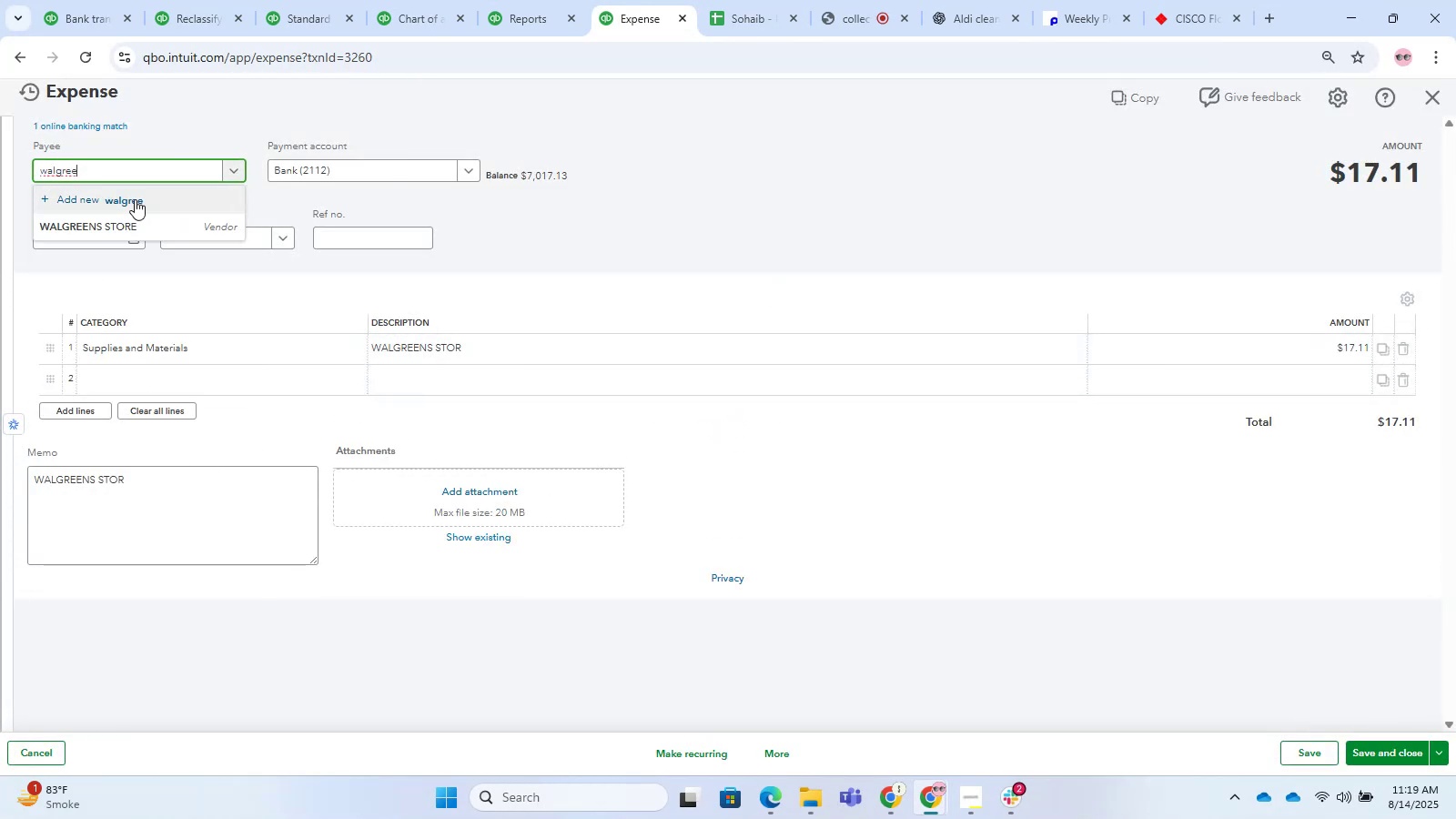 
left_click([147, 235])
 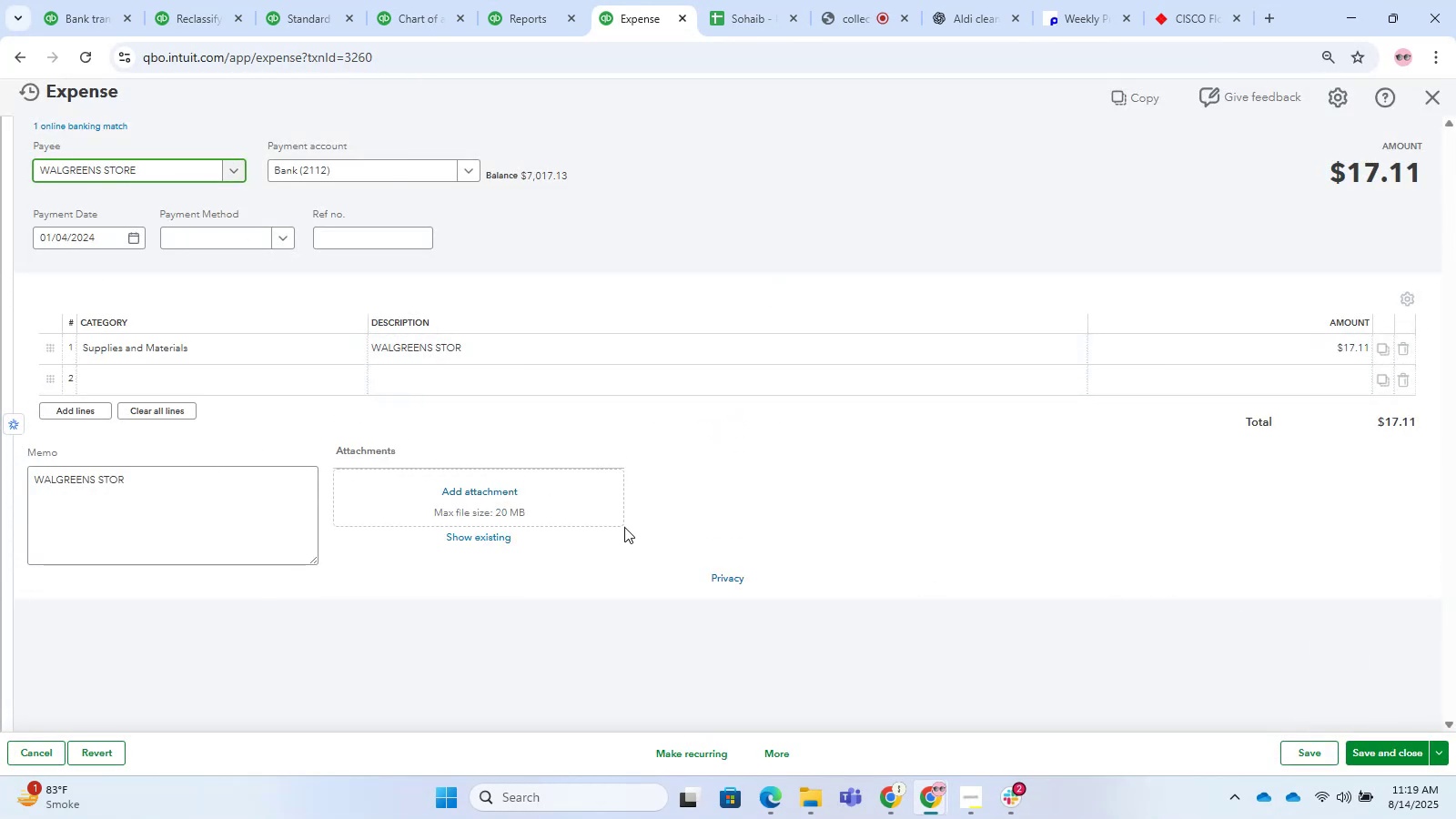 
left_click([253, 344])
 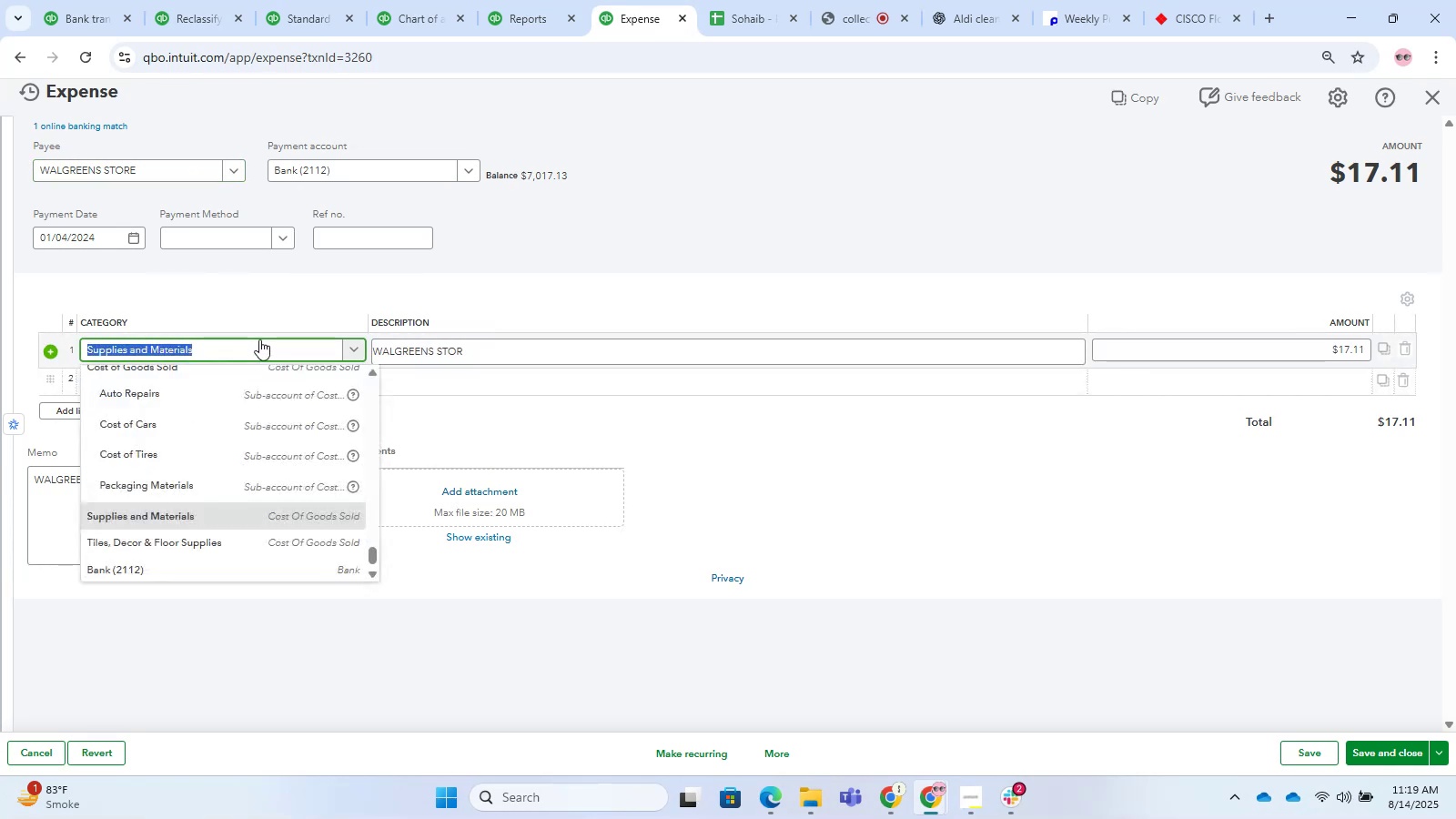 
type(office)
 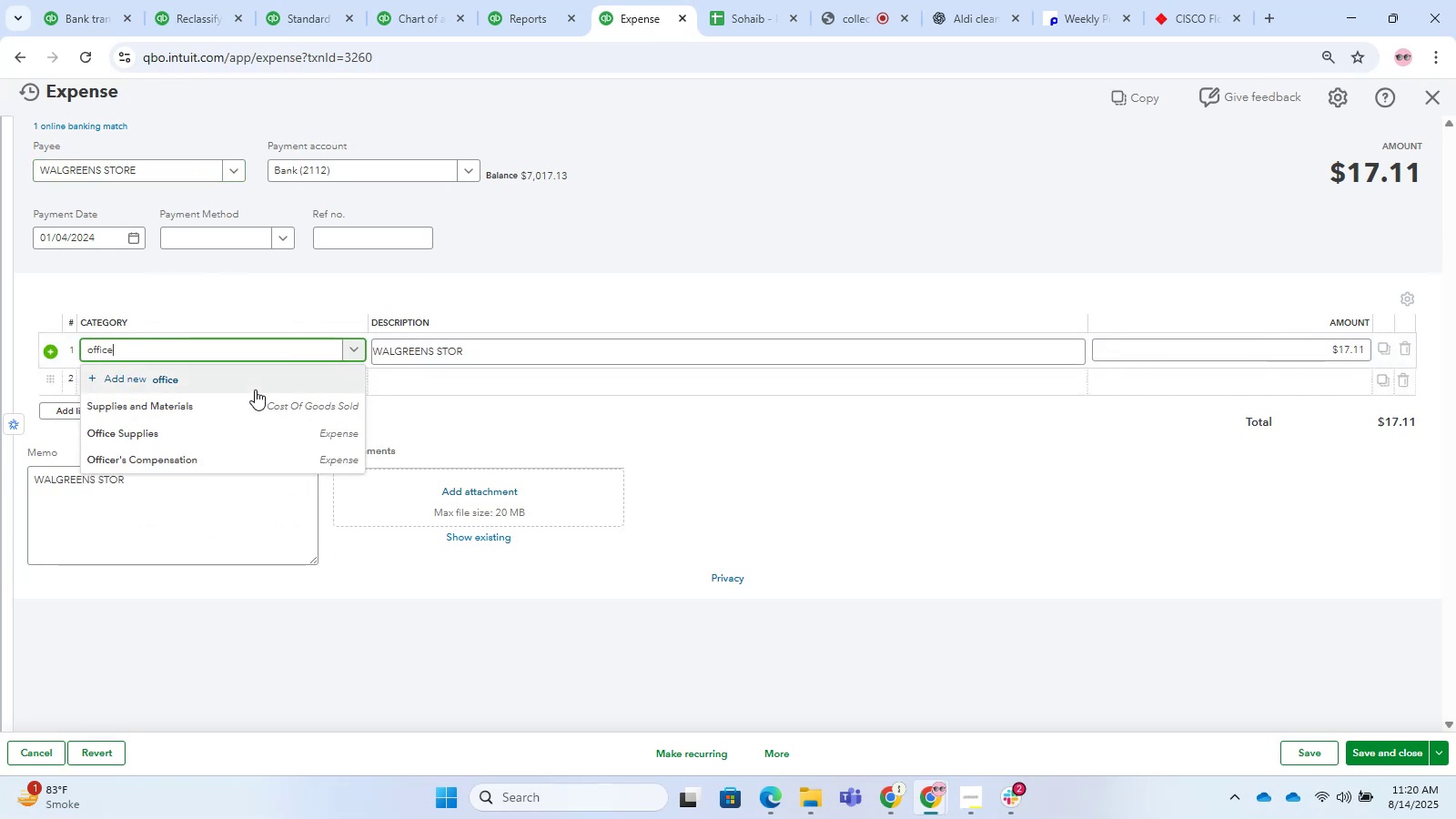 
left_click([251, 426])
 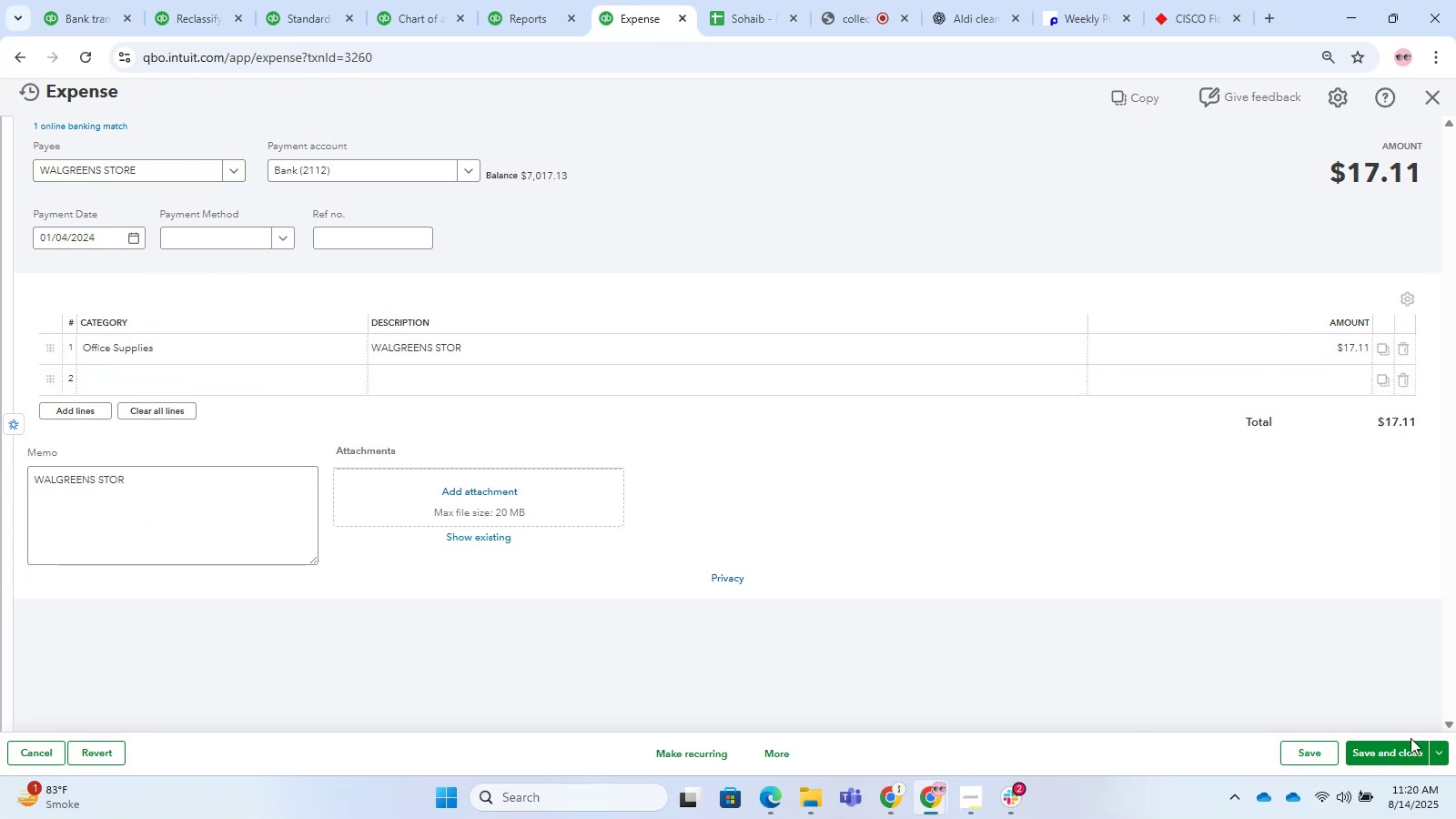 
left_click([1403, 744])
 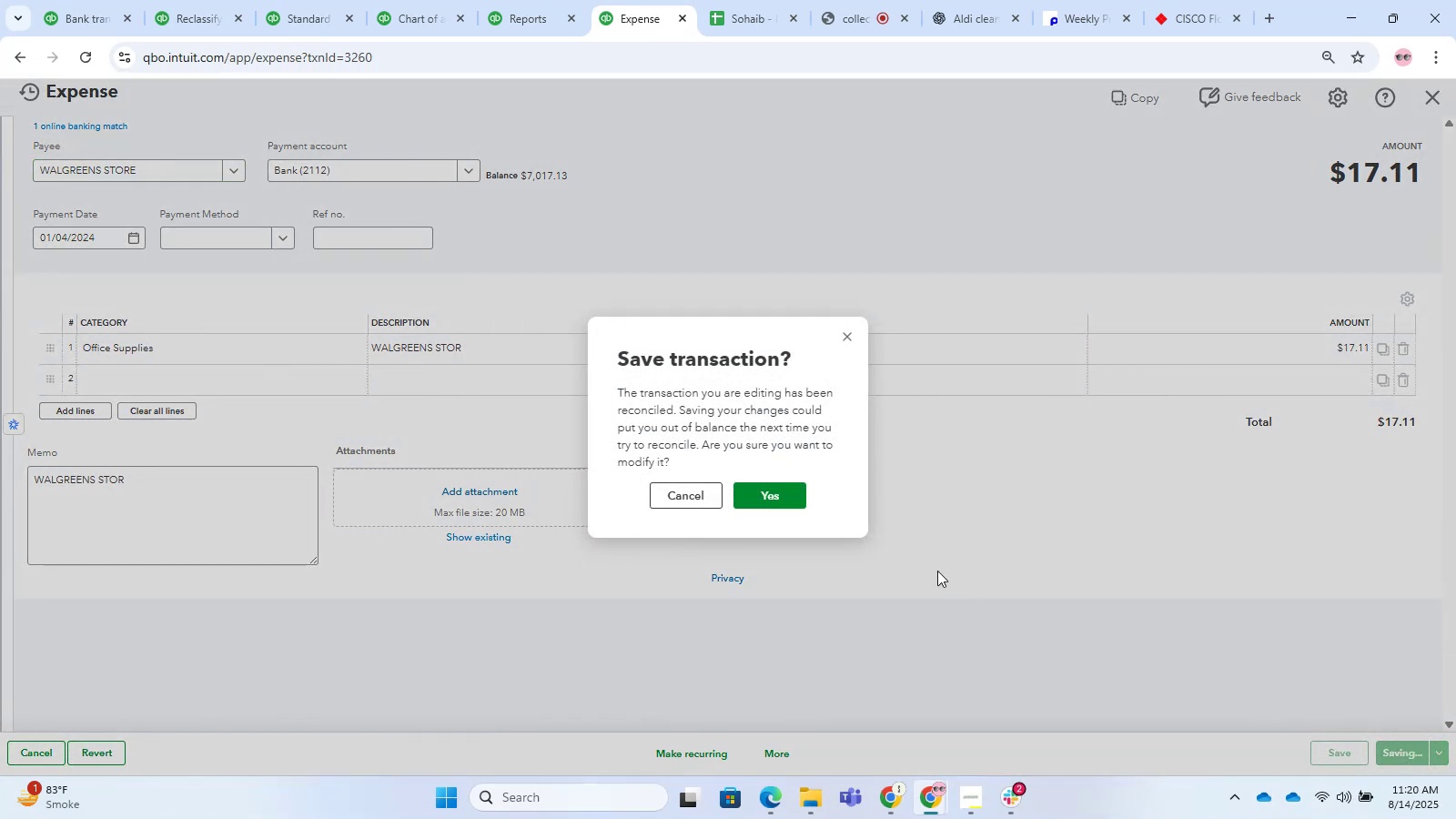 
left_click([741, 482])
 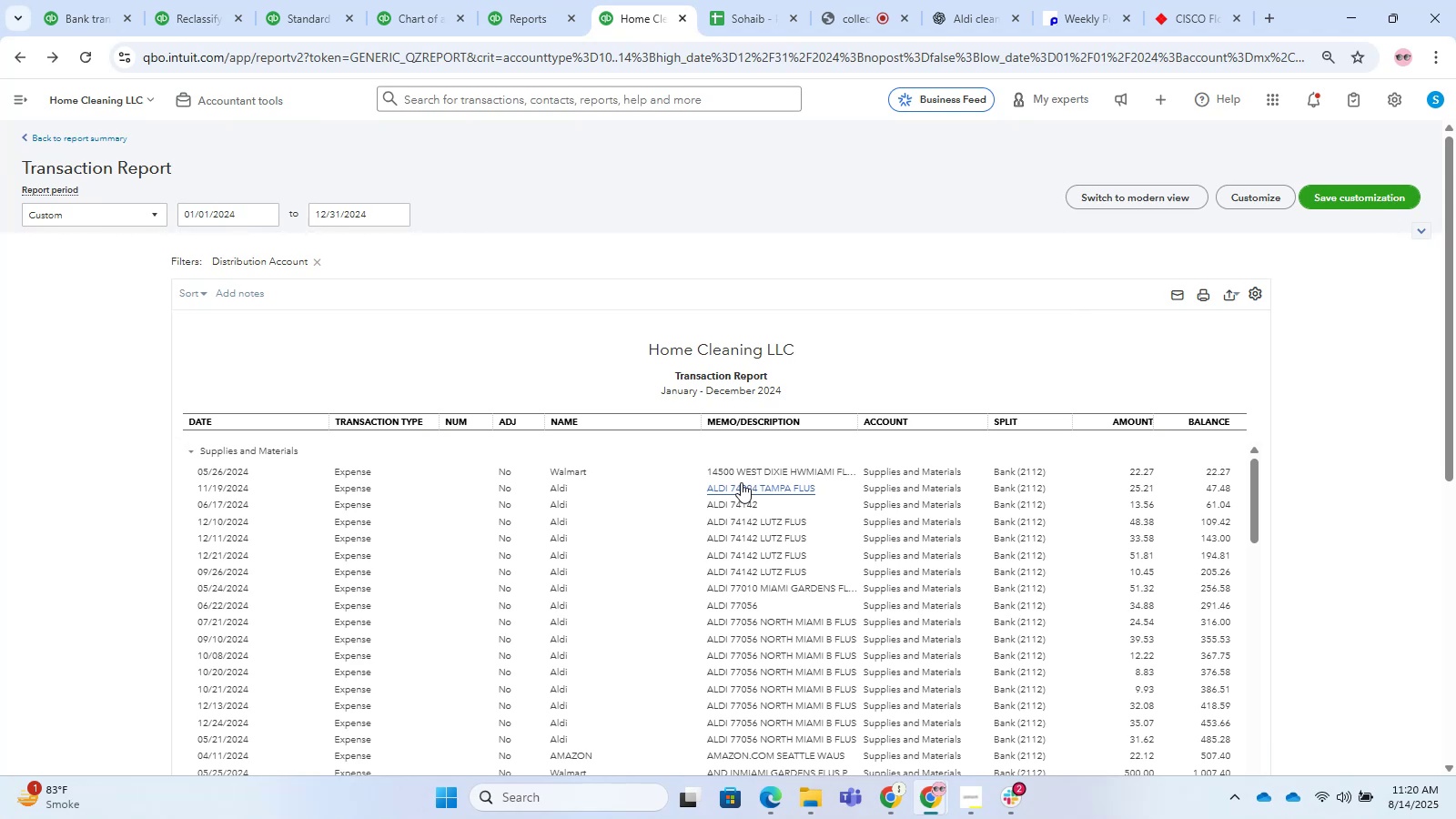 
wait(40.62)
 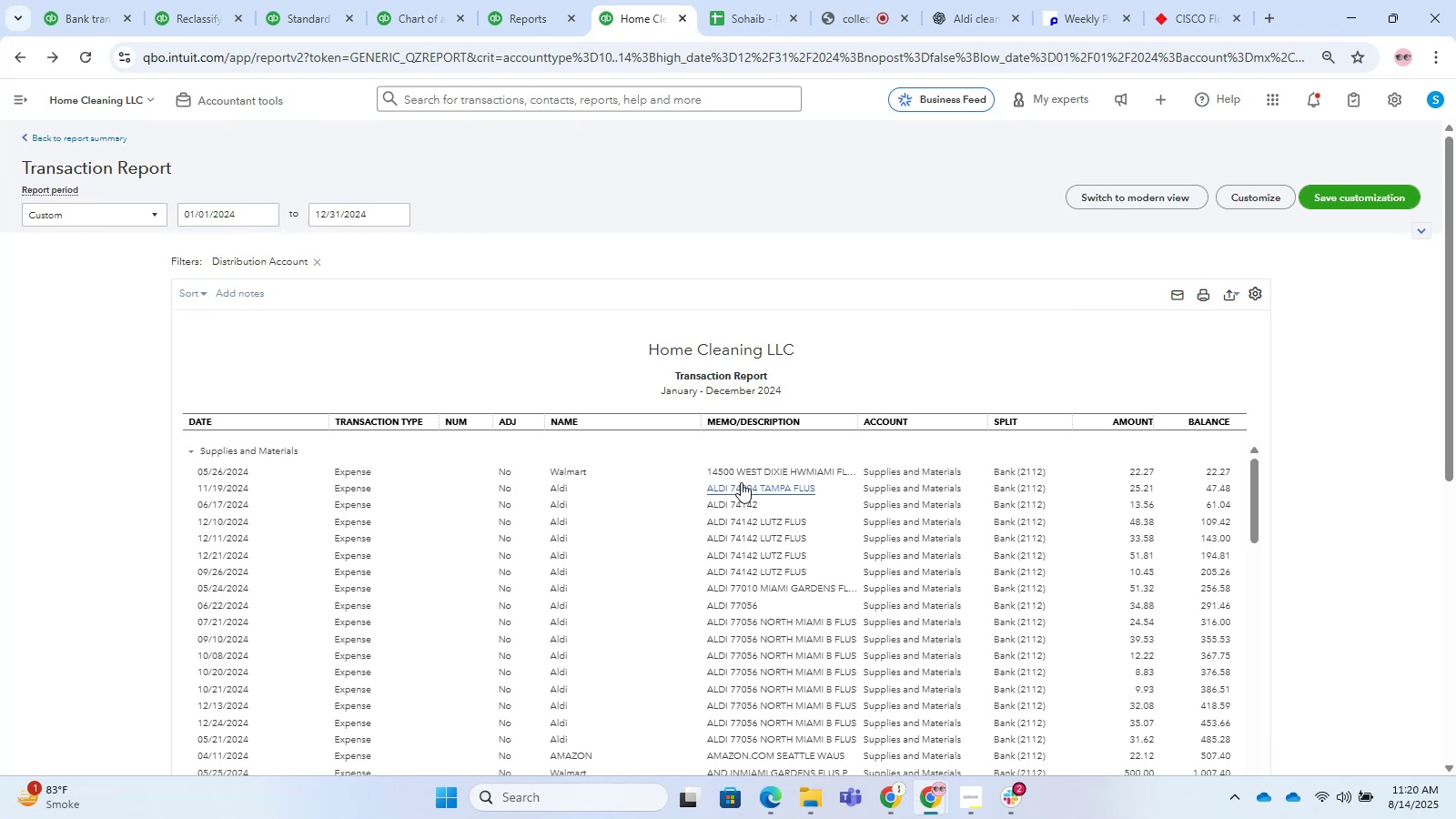 
scroll: coordinate [780, 418], scroll_direction: down, amount: 24.0
 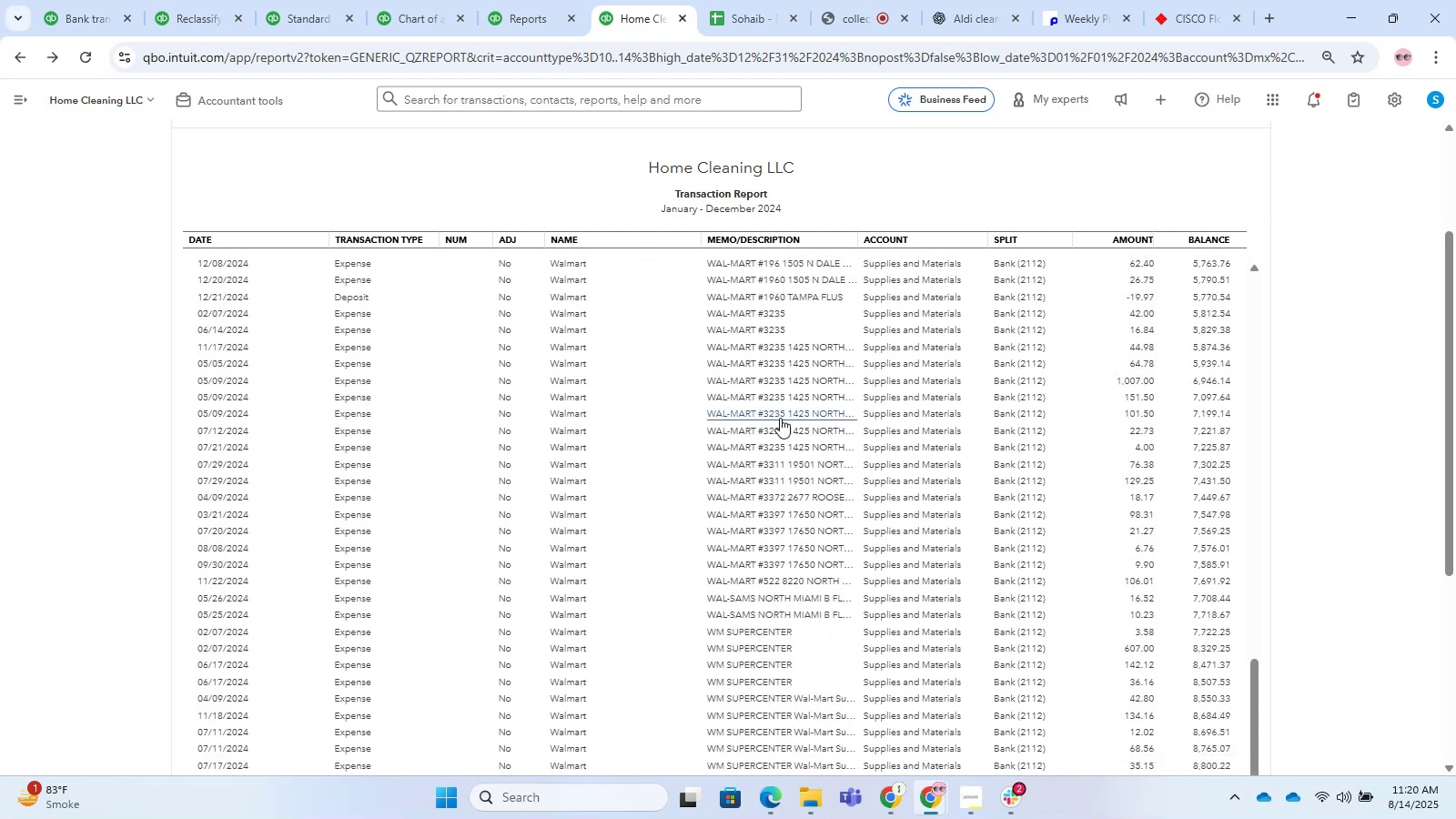 
scroll: coordinate [780, 418], scroll_direction: up, amount: 3.0
 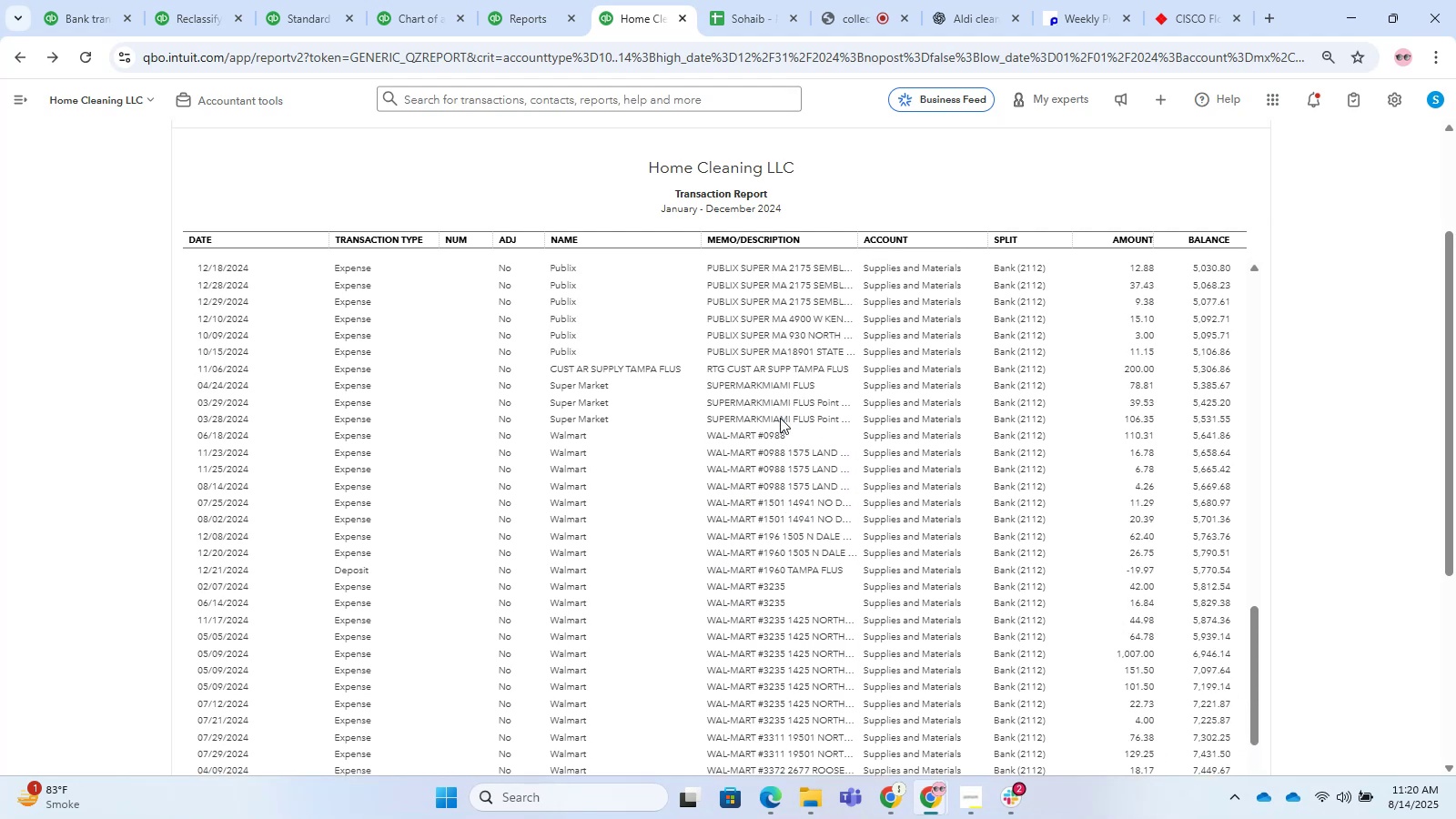 
scroll: coordinate [820, 642], scroll_direction: down, amount: 20.0
 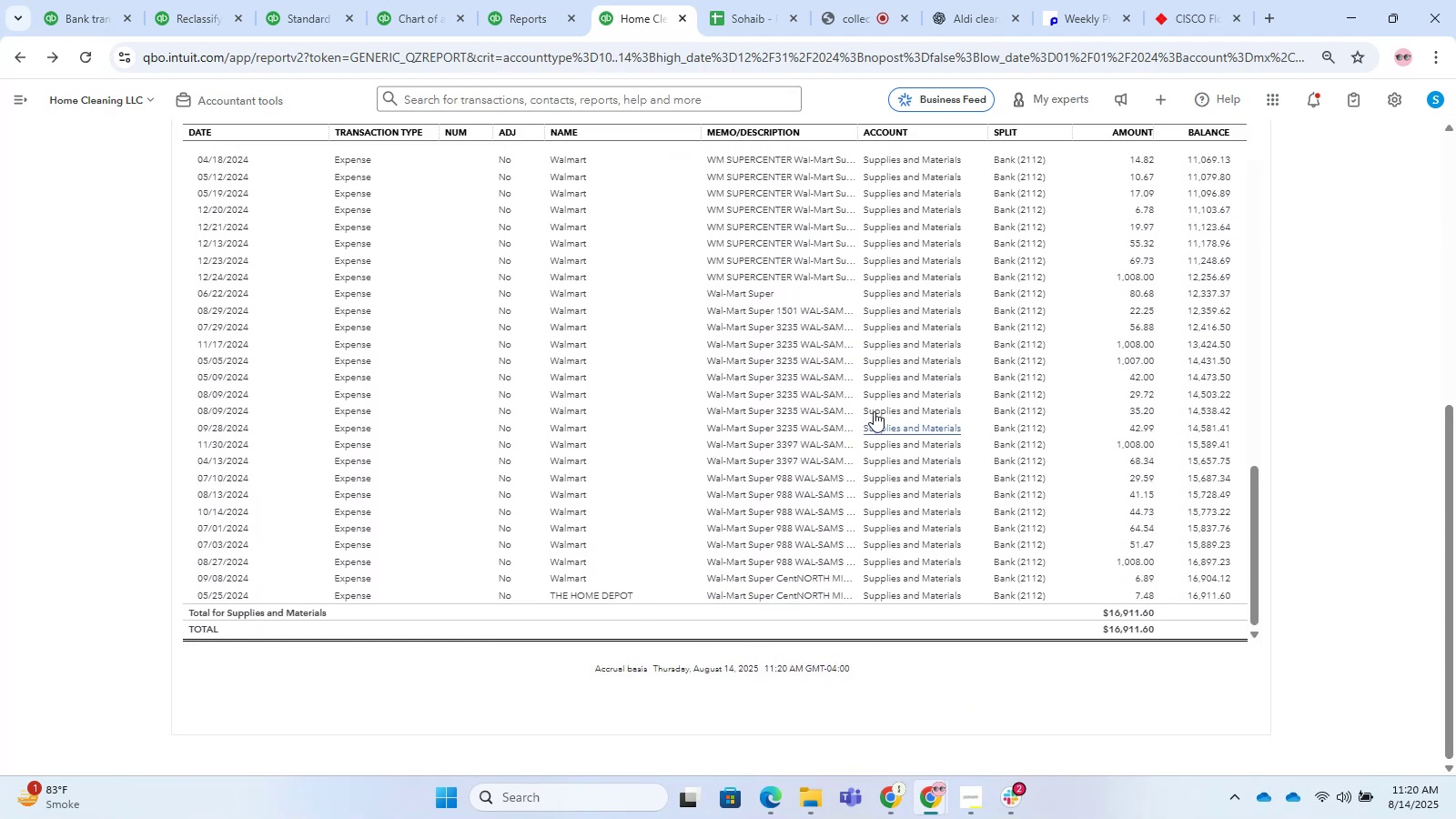 
left_click([625, 593])
 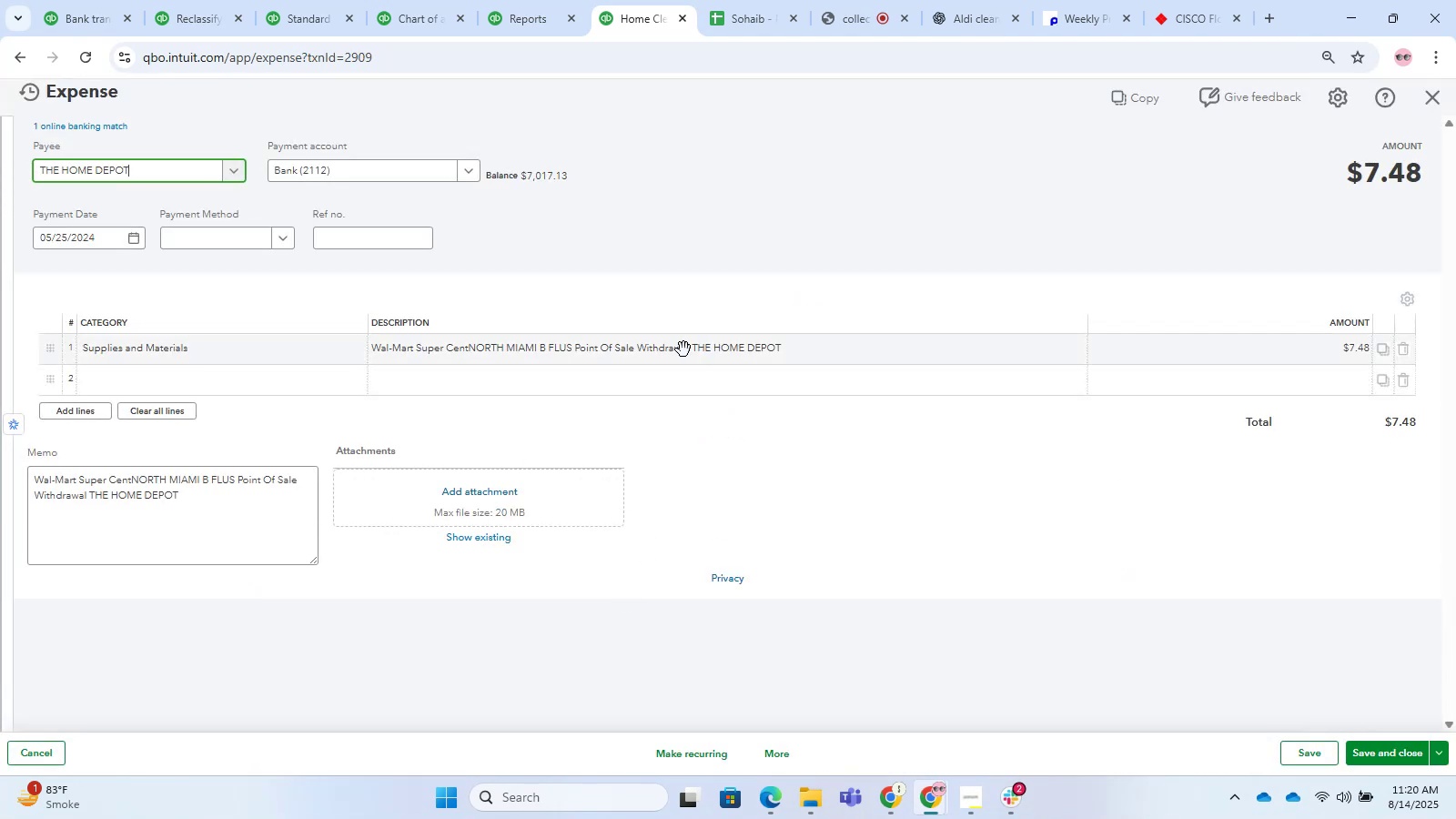 
left_click([430, 353])
 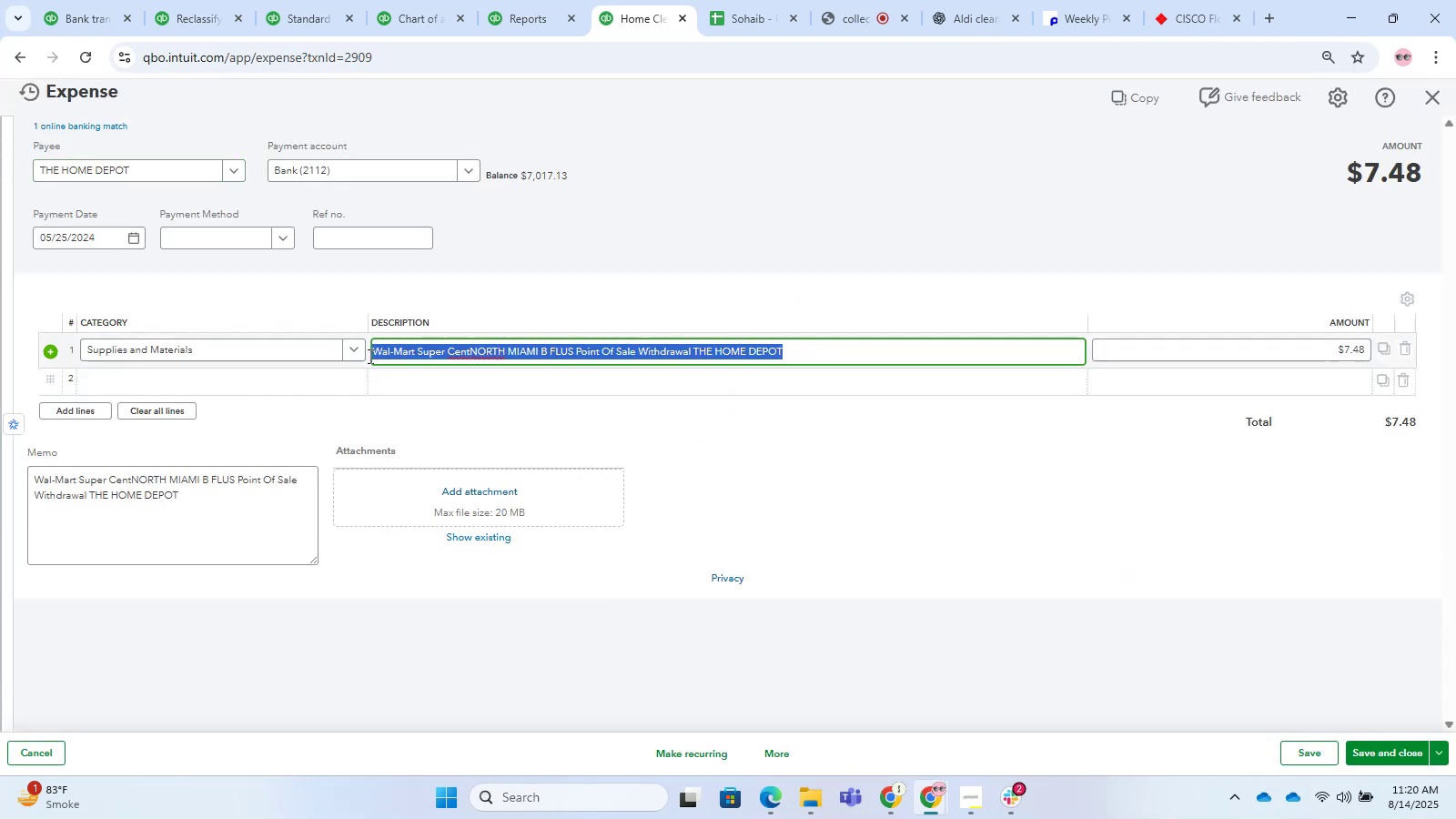 
left_click([329, 349])
 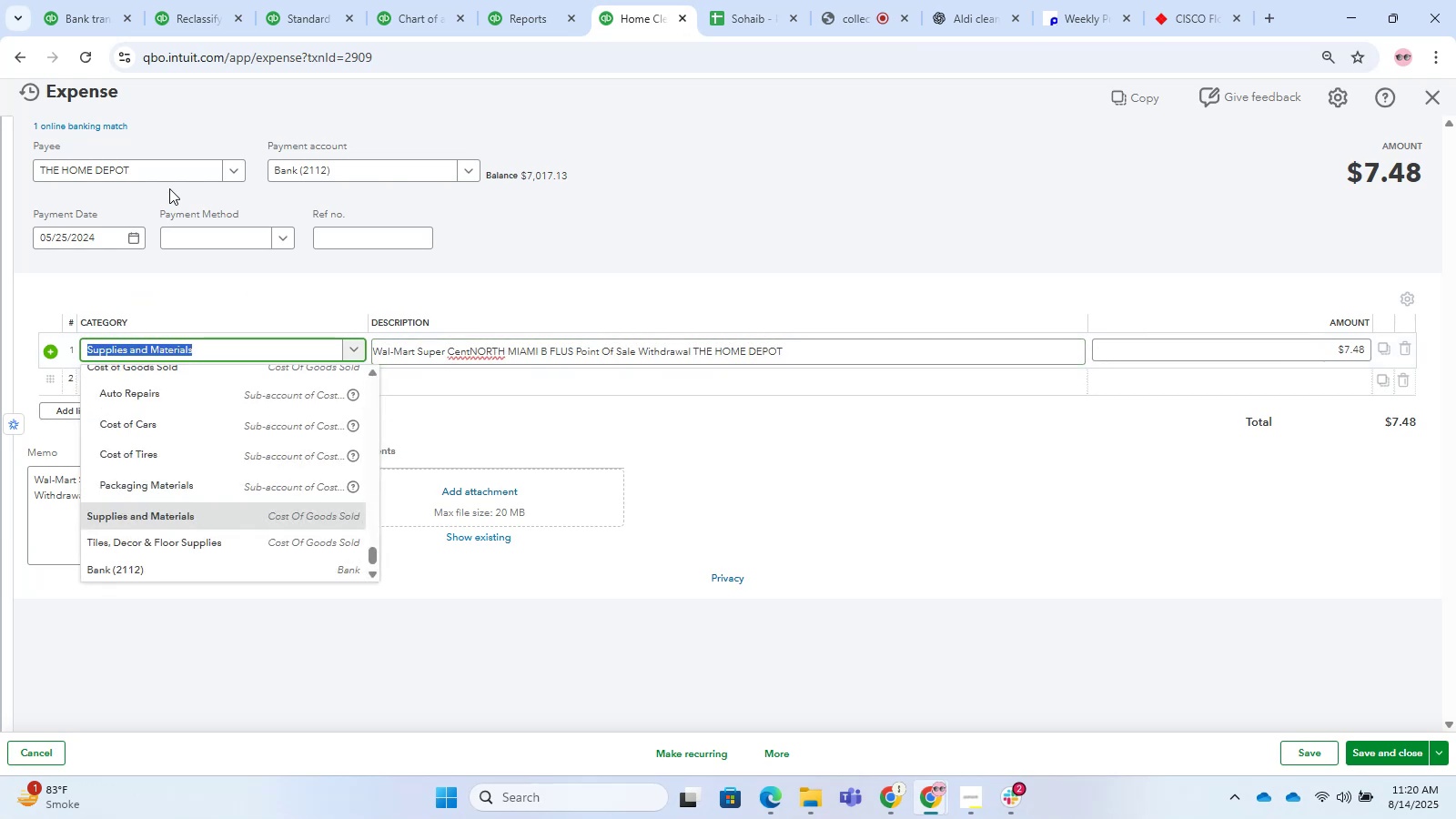 
left_click([454, 340])
 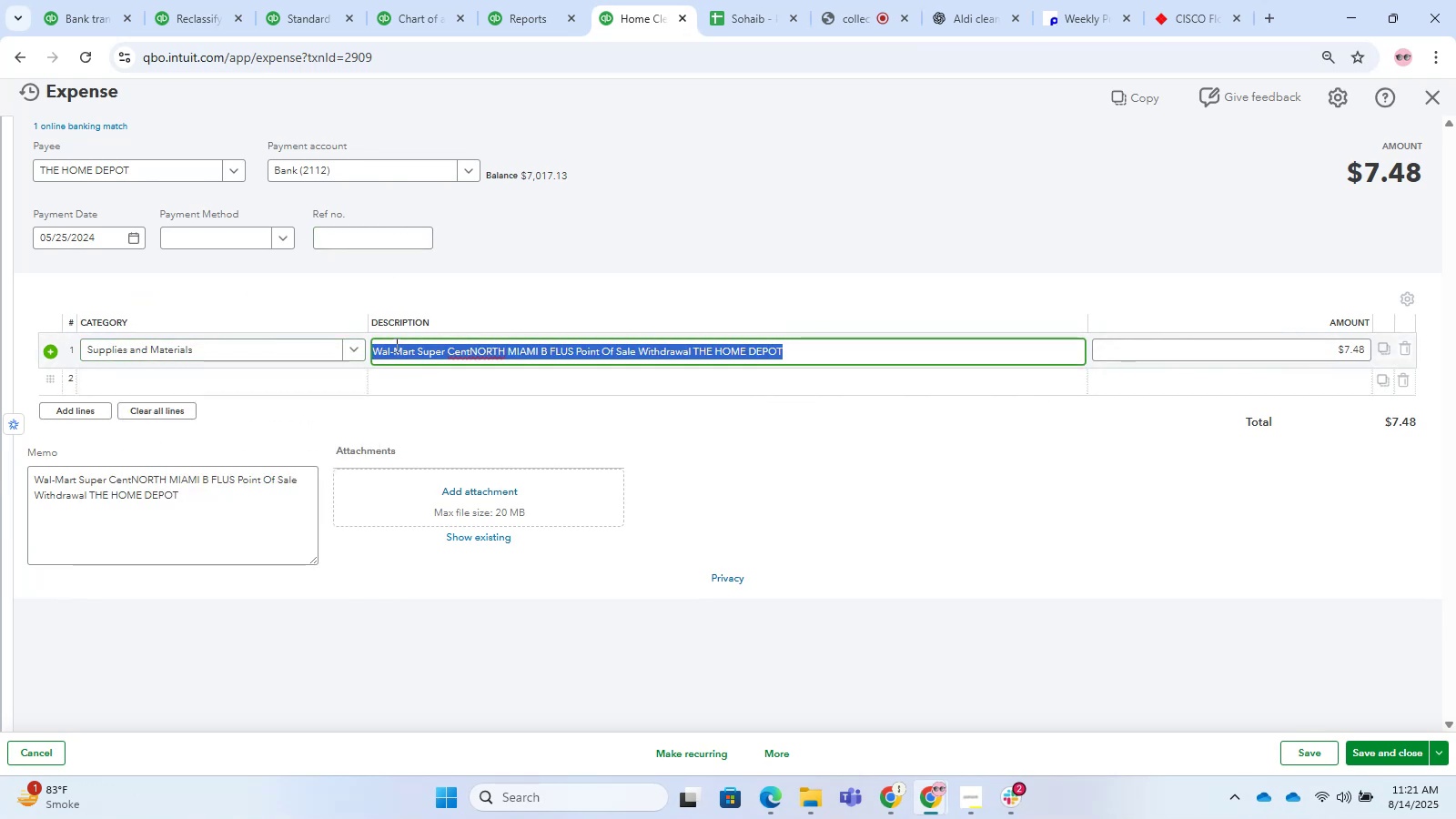 
left_click([430, 344])
 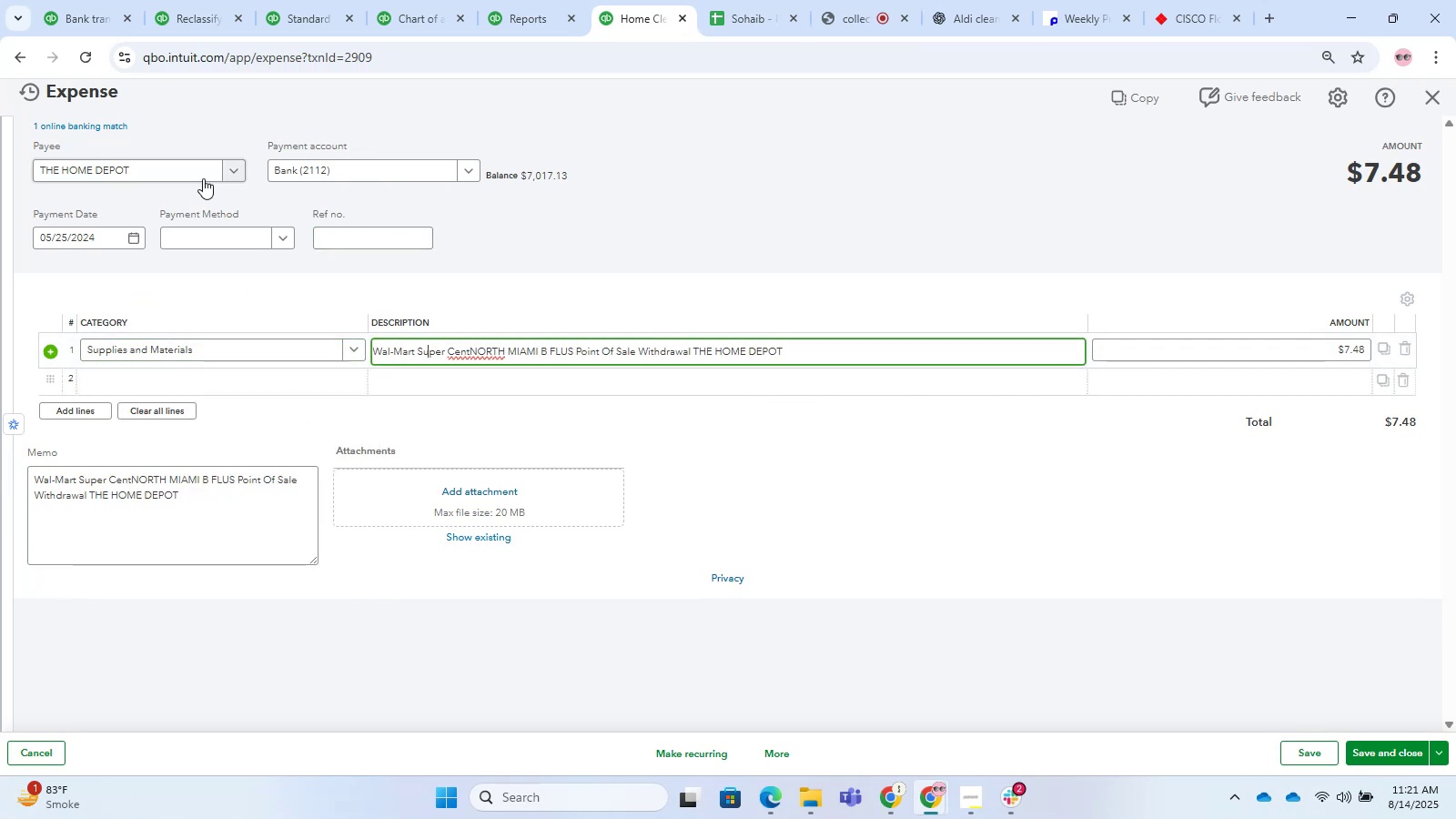 
left_click([192, 175])
 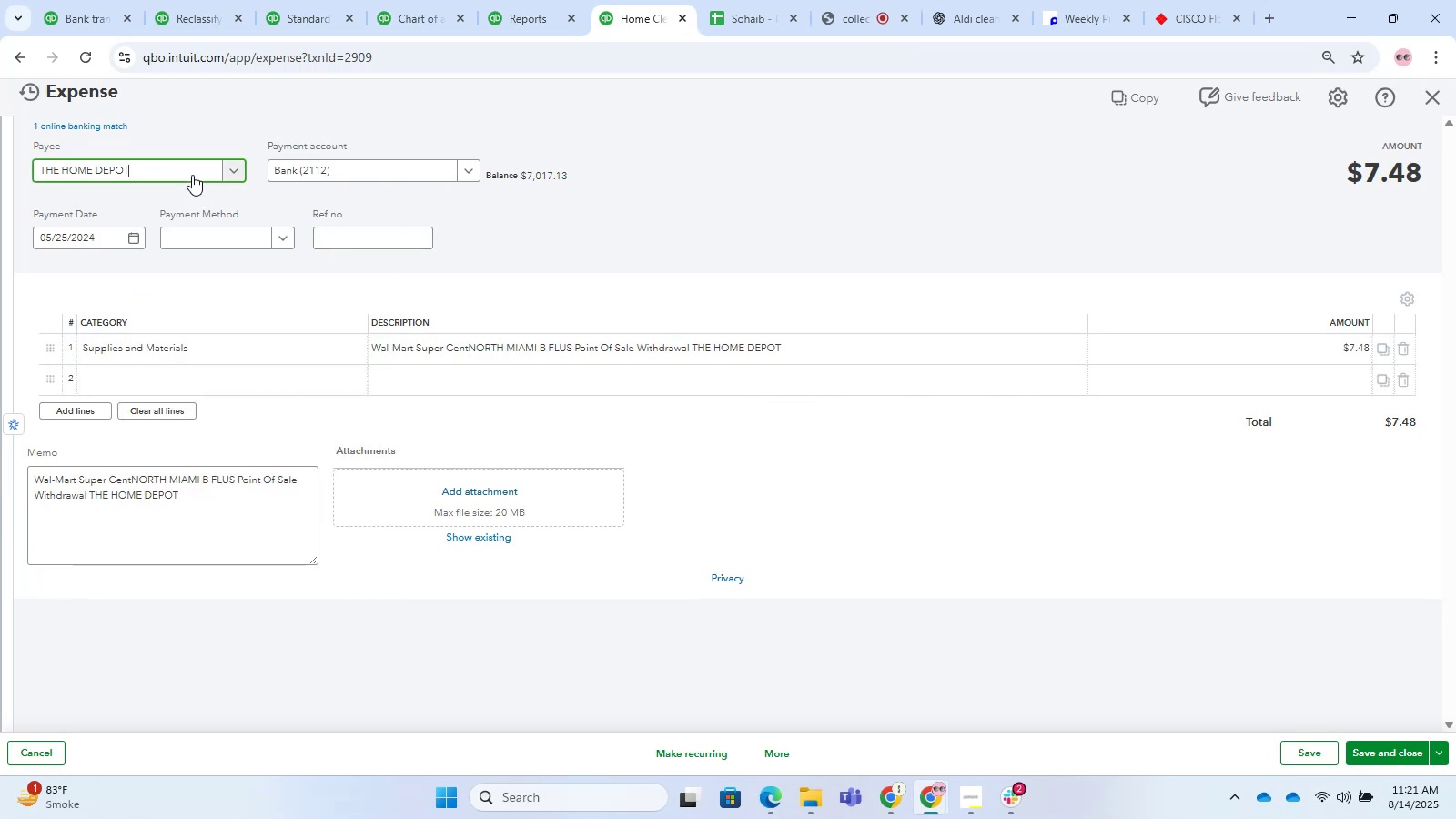 
type(wal)
 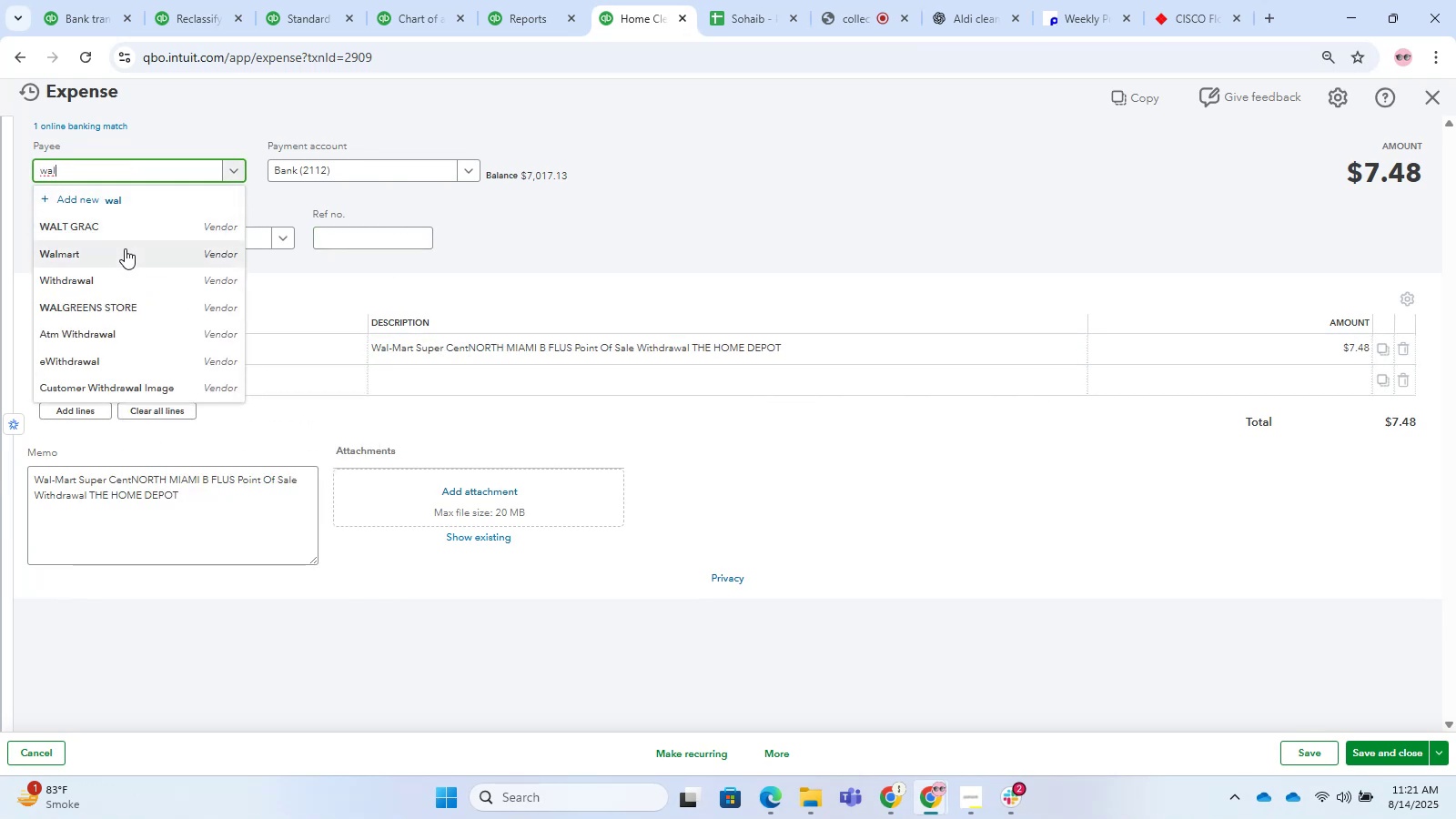 
left_click([124, 249])
 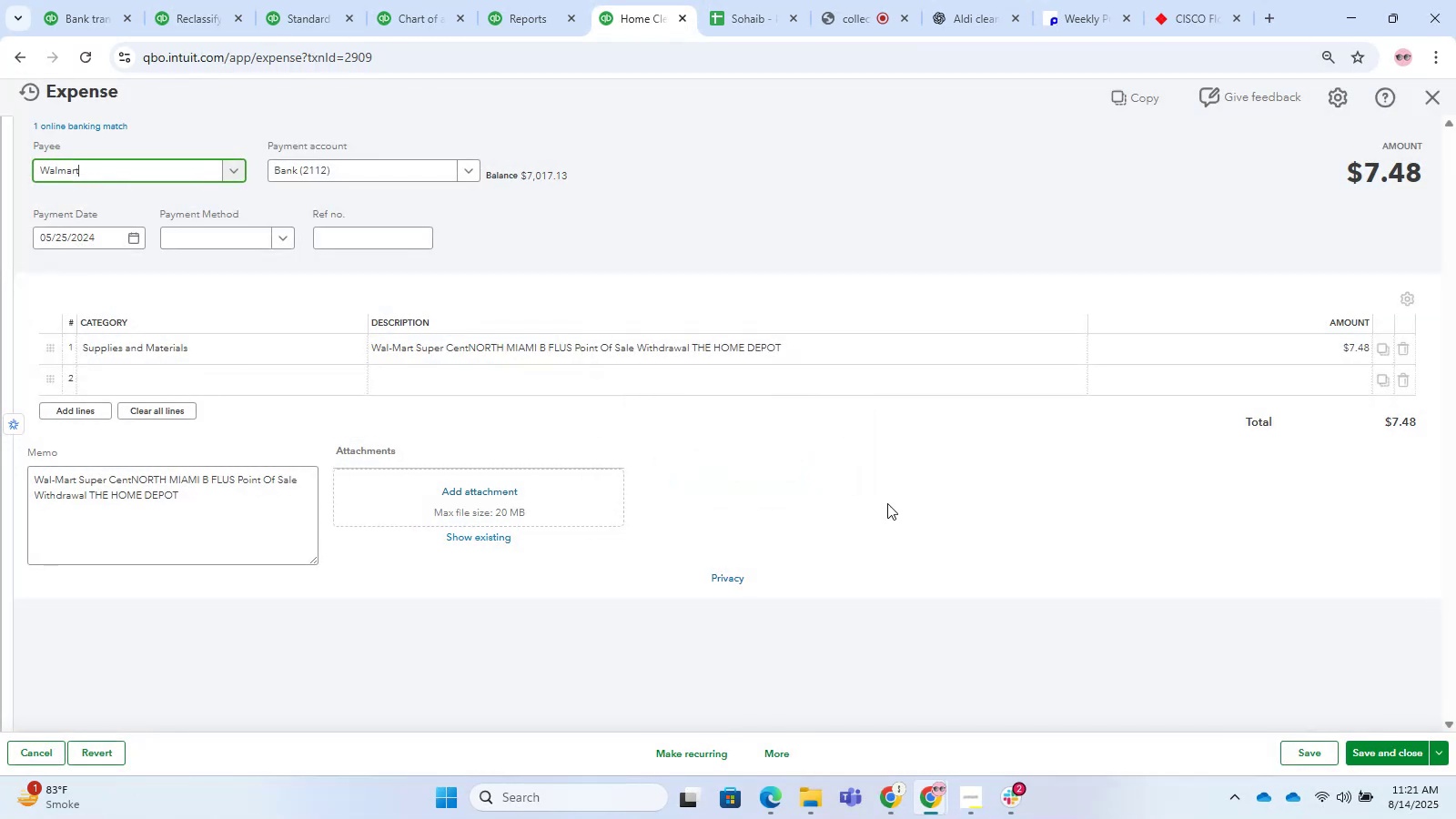 
left_click([1362, 751])
 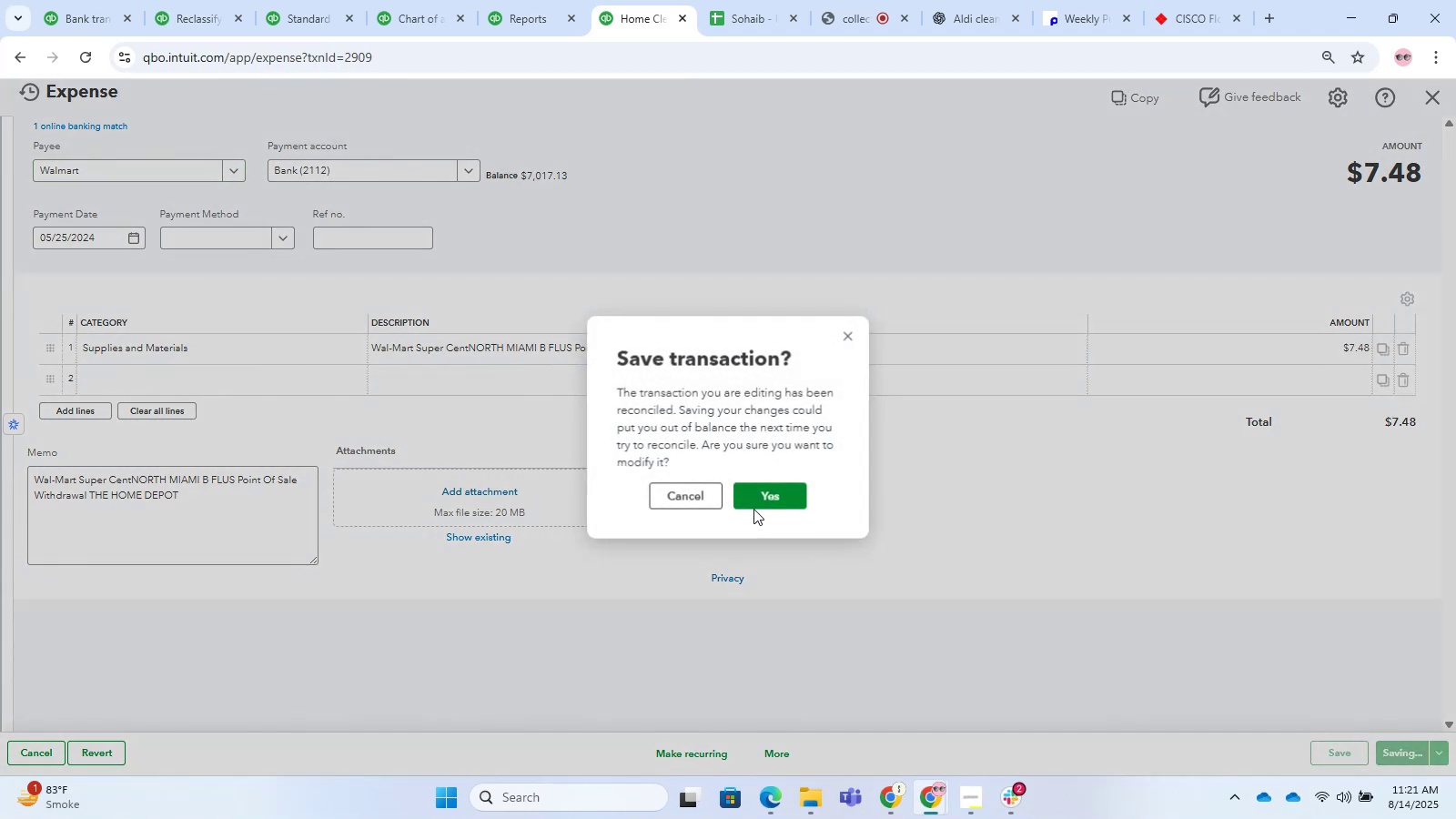 
left_click([754, 502])
 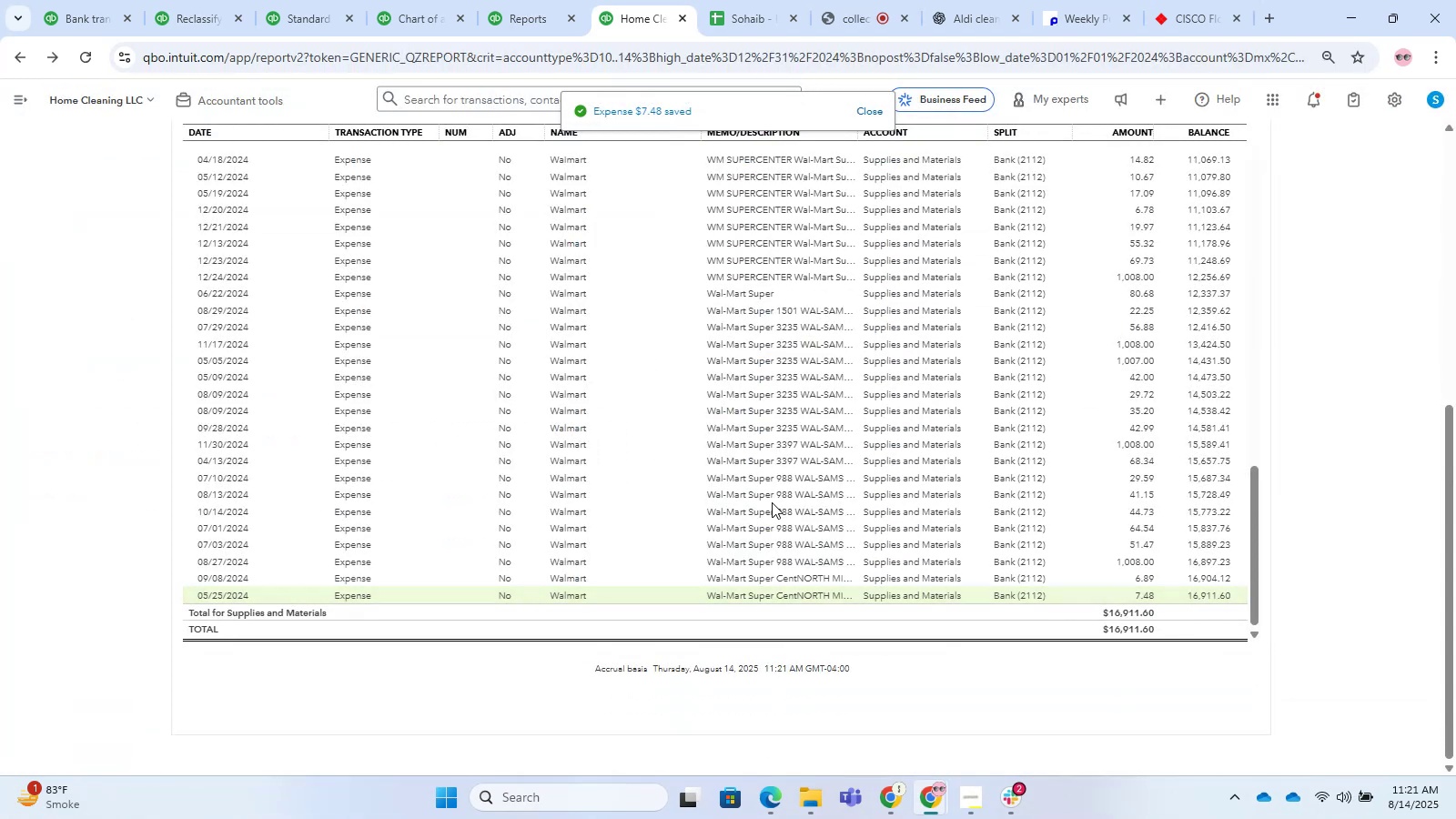 
wait(8.9)
 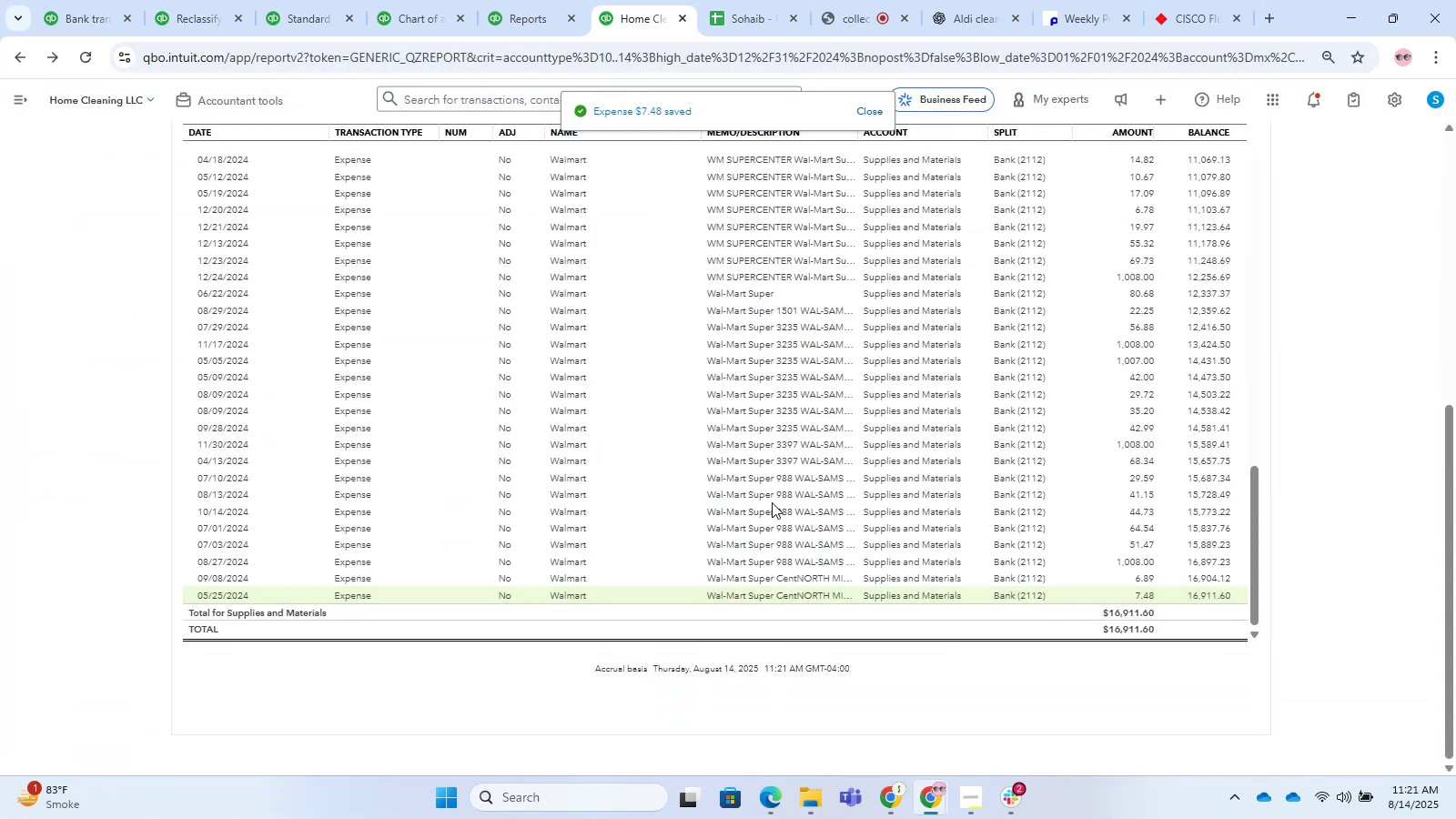 
scroll: coordinate [150, 228], scroll_direction: up, amount: 1.0
 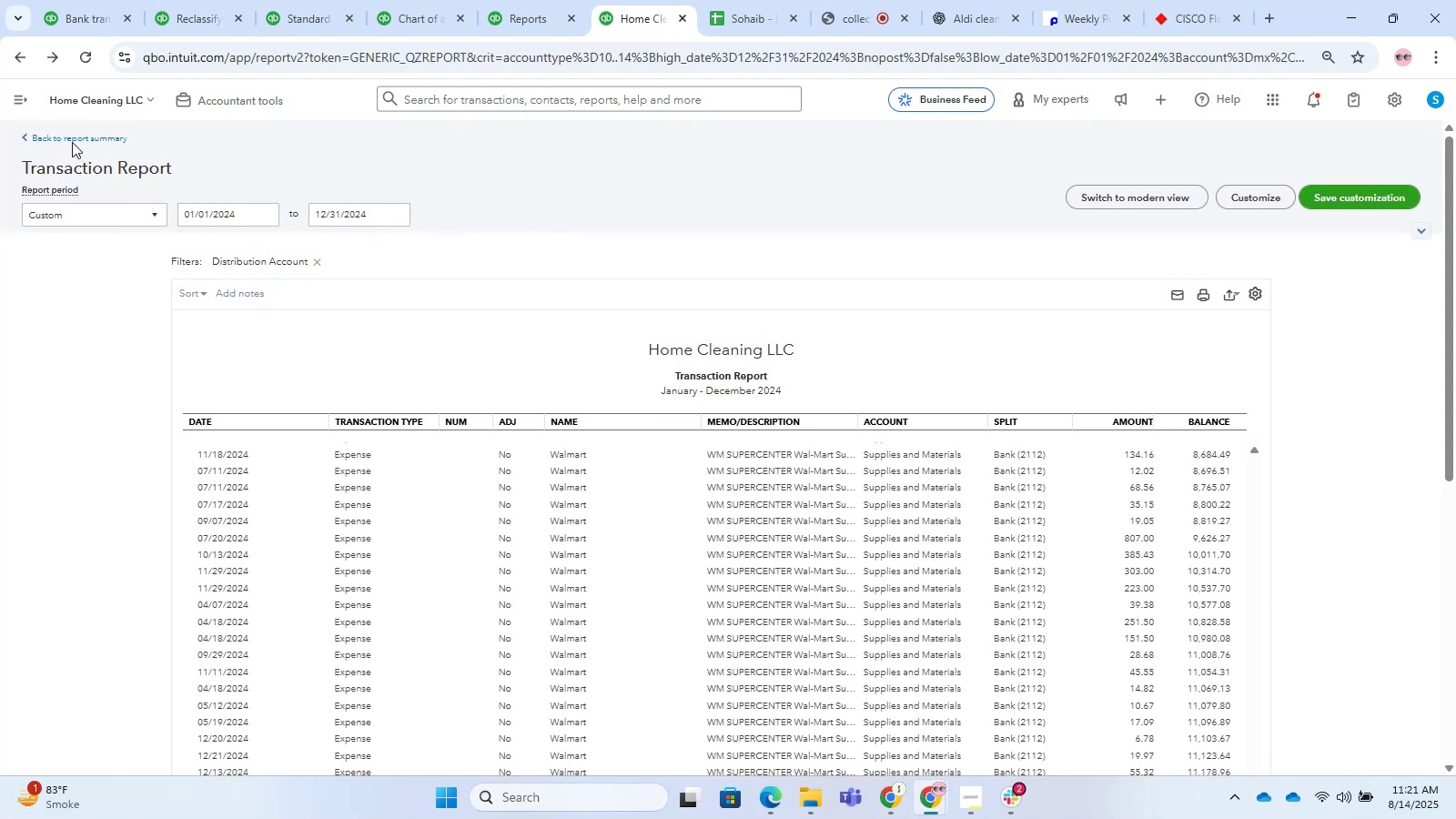 
double_click([69, 140])
 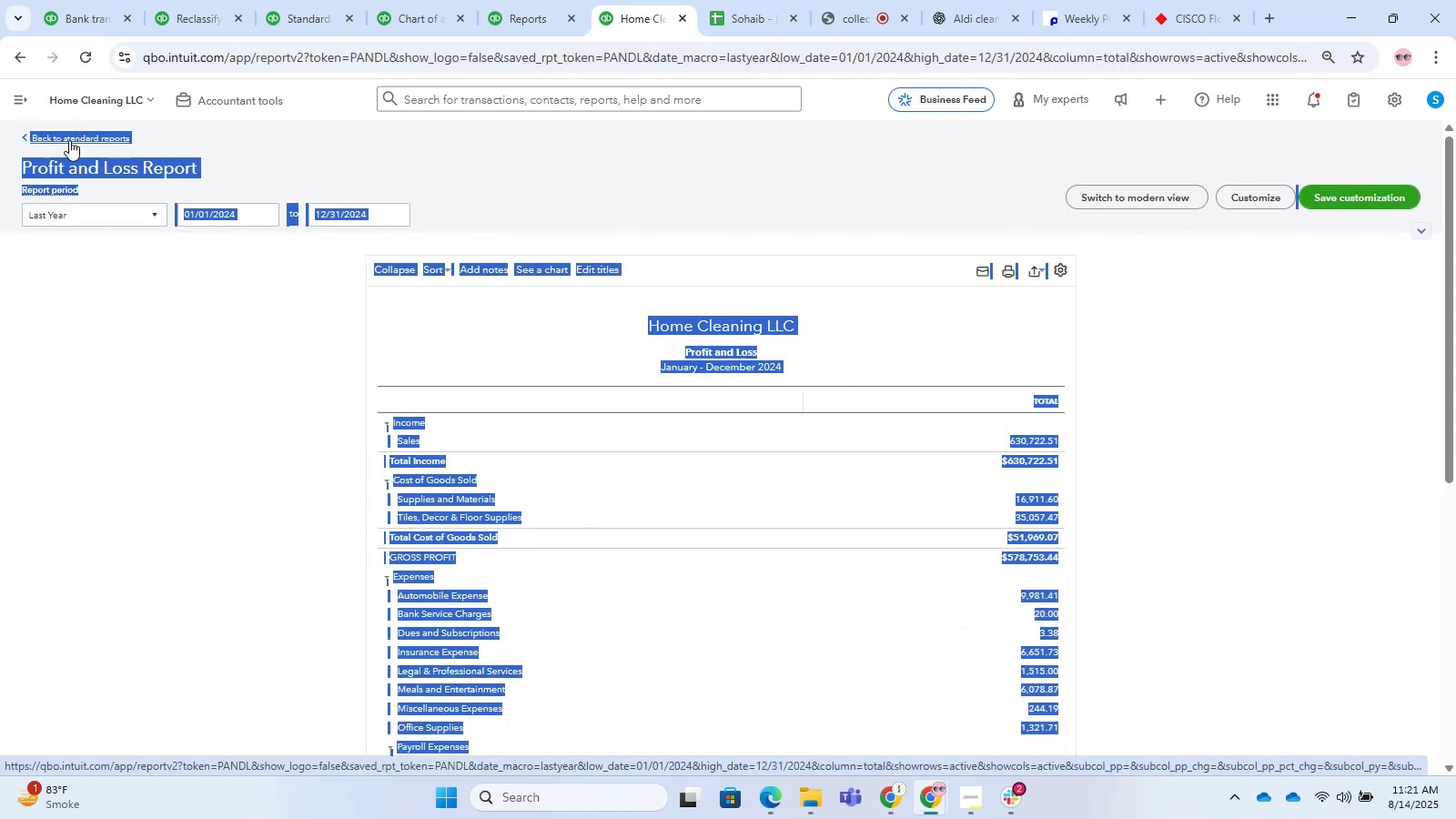 
wait(9.88)
 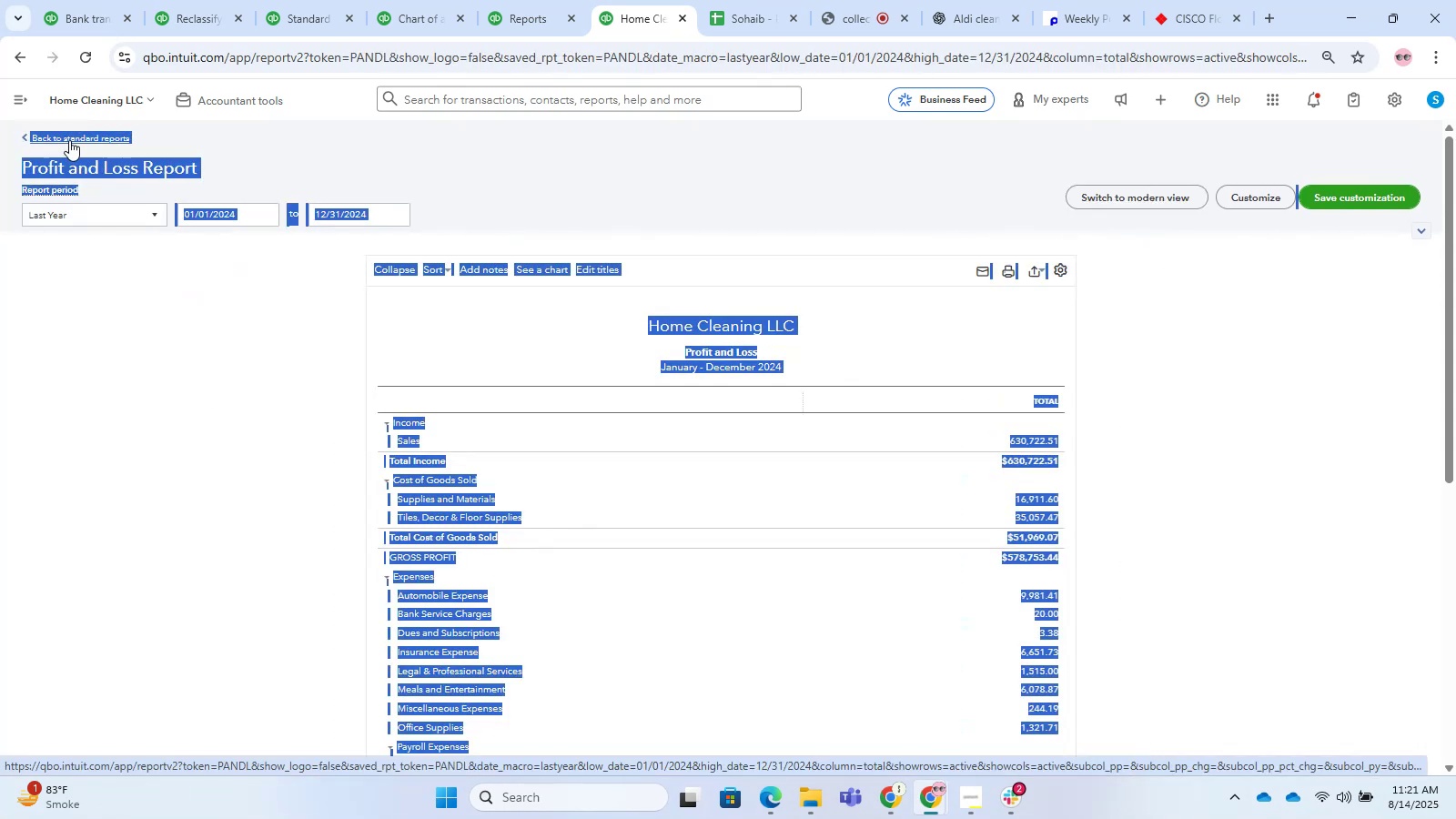 
left_click([644, 217])
 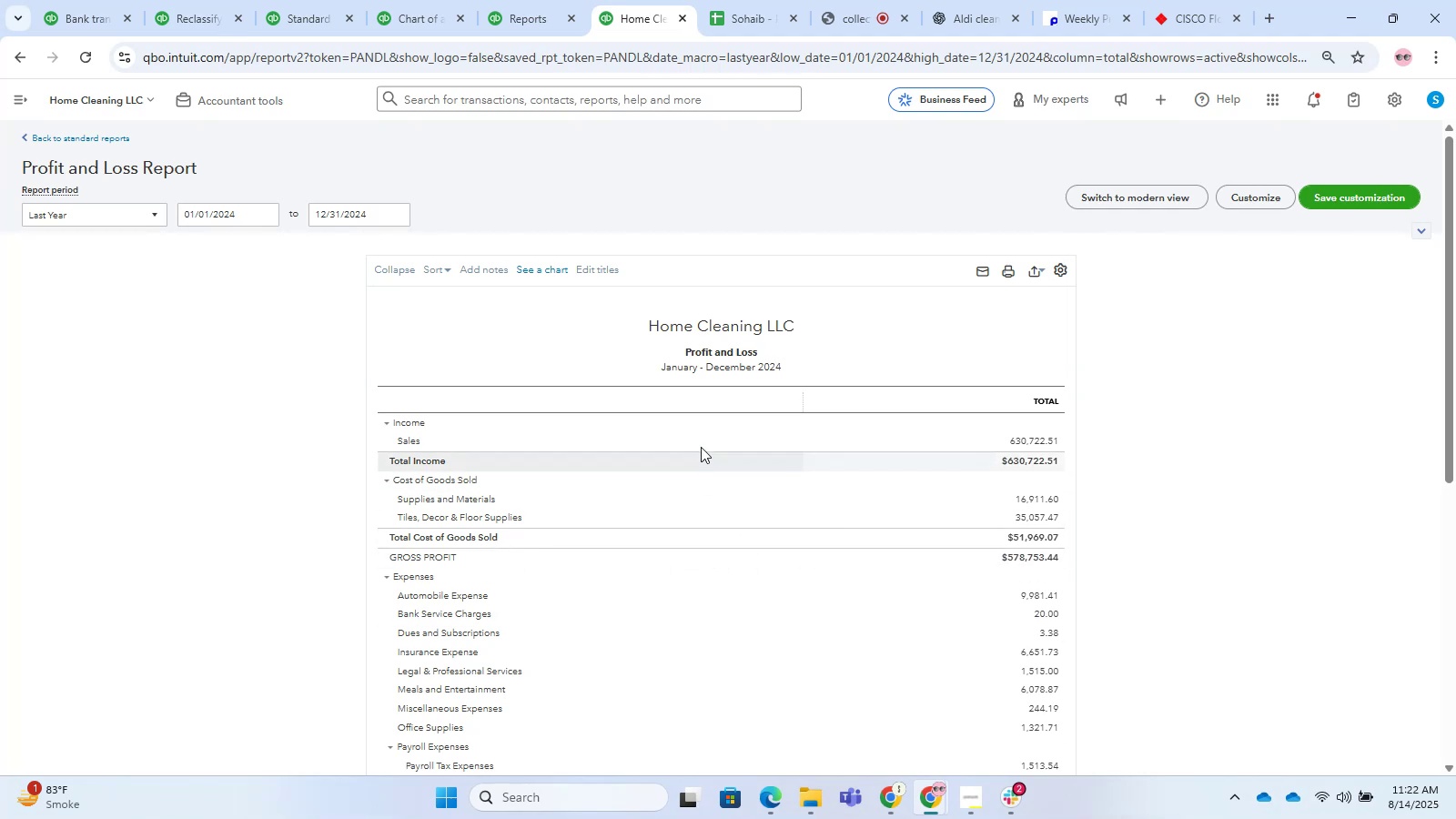 
wait(61.69)
 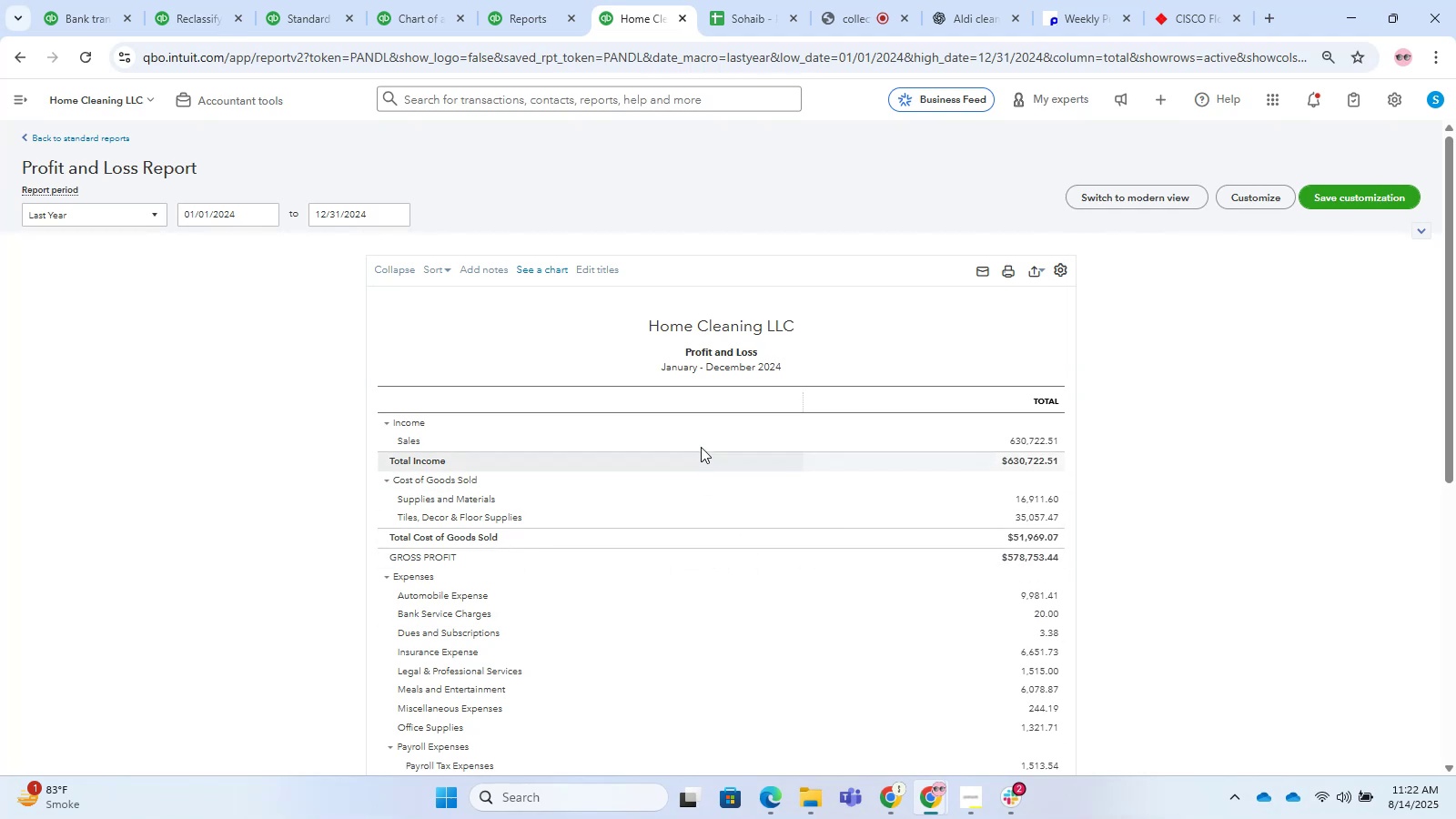 
mouse_move([695, -1])
 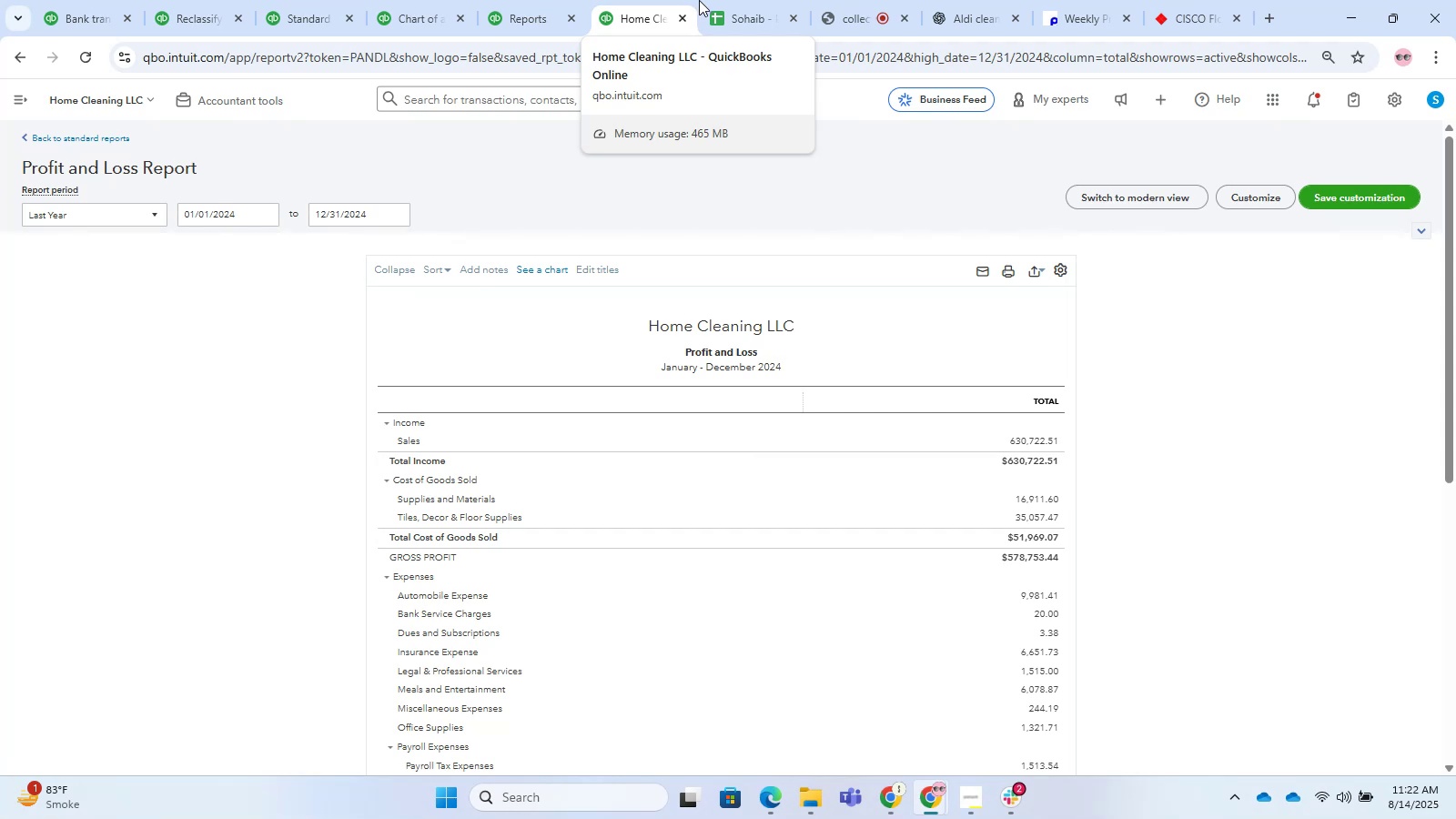 
wait(5.18)
 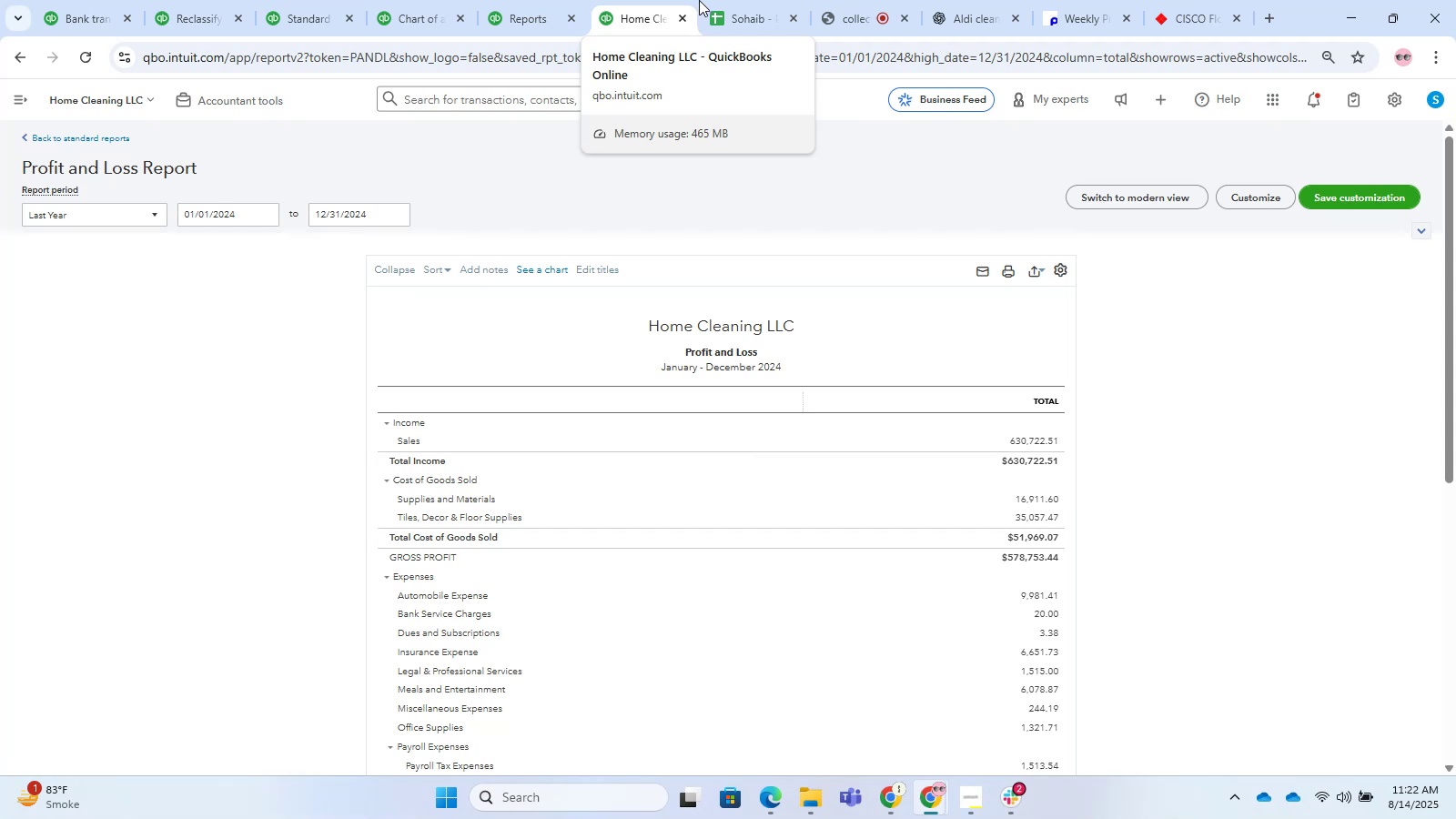 
mouse_move([738, 21])
 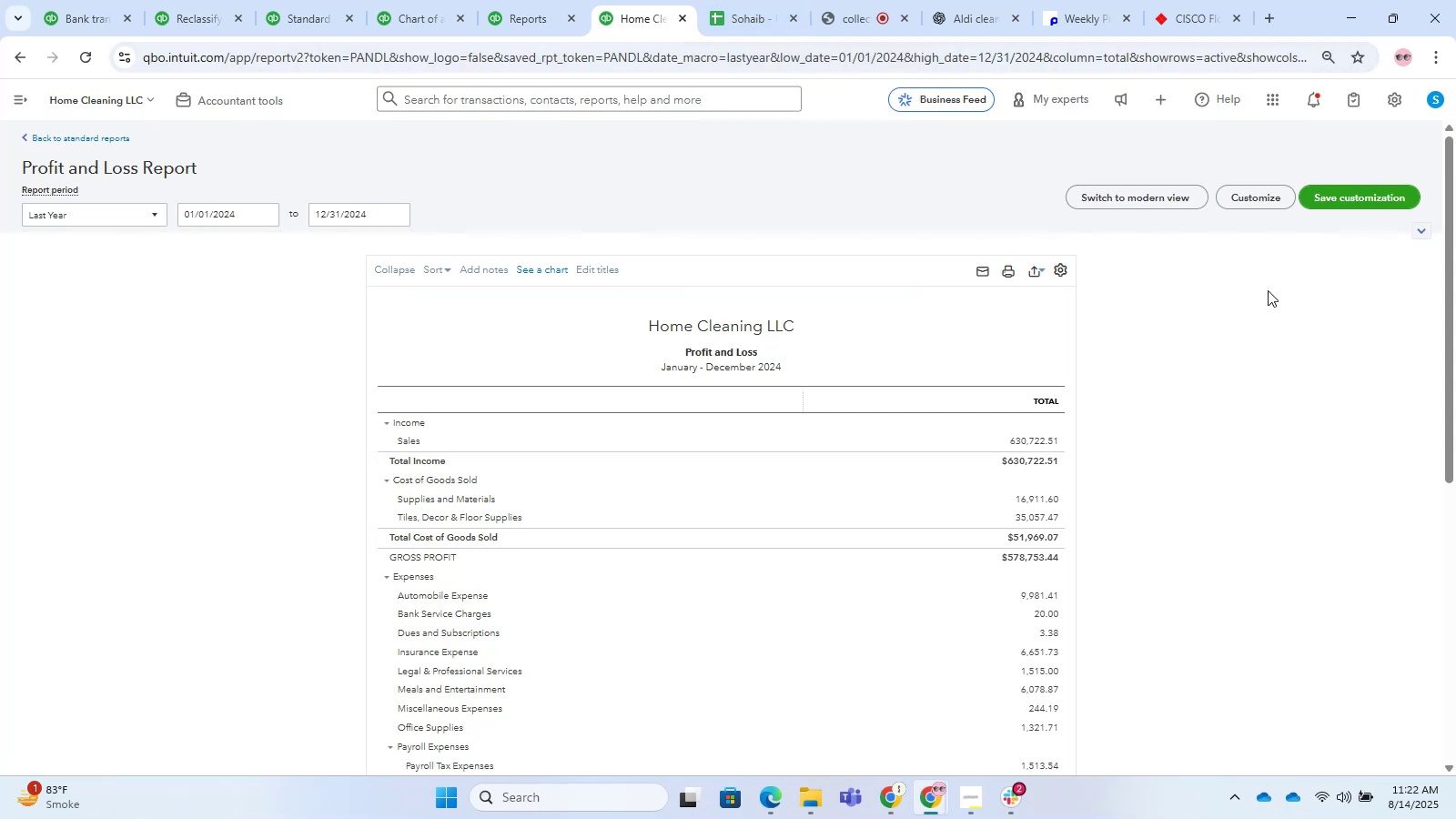 
left_click([1201, 288])
 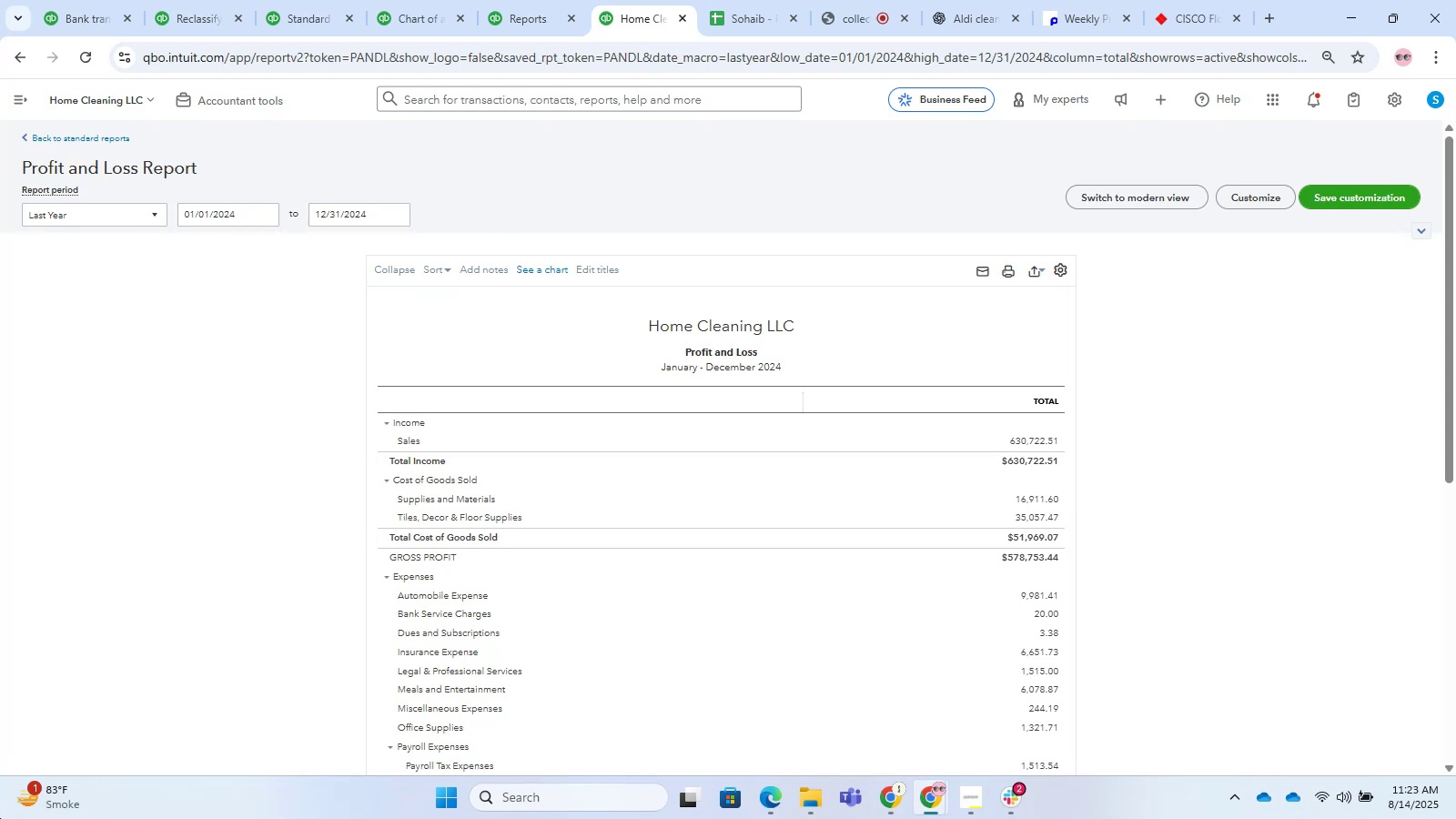 
wait(20.99)
 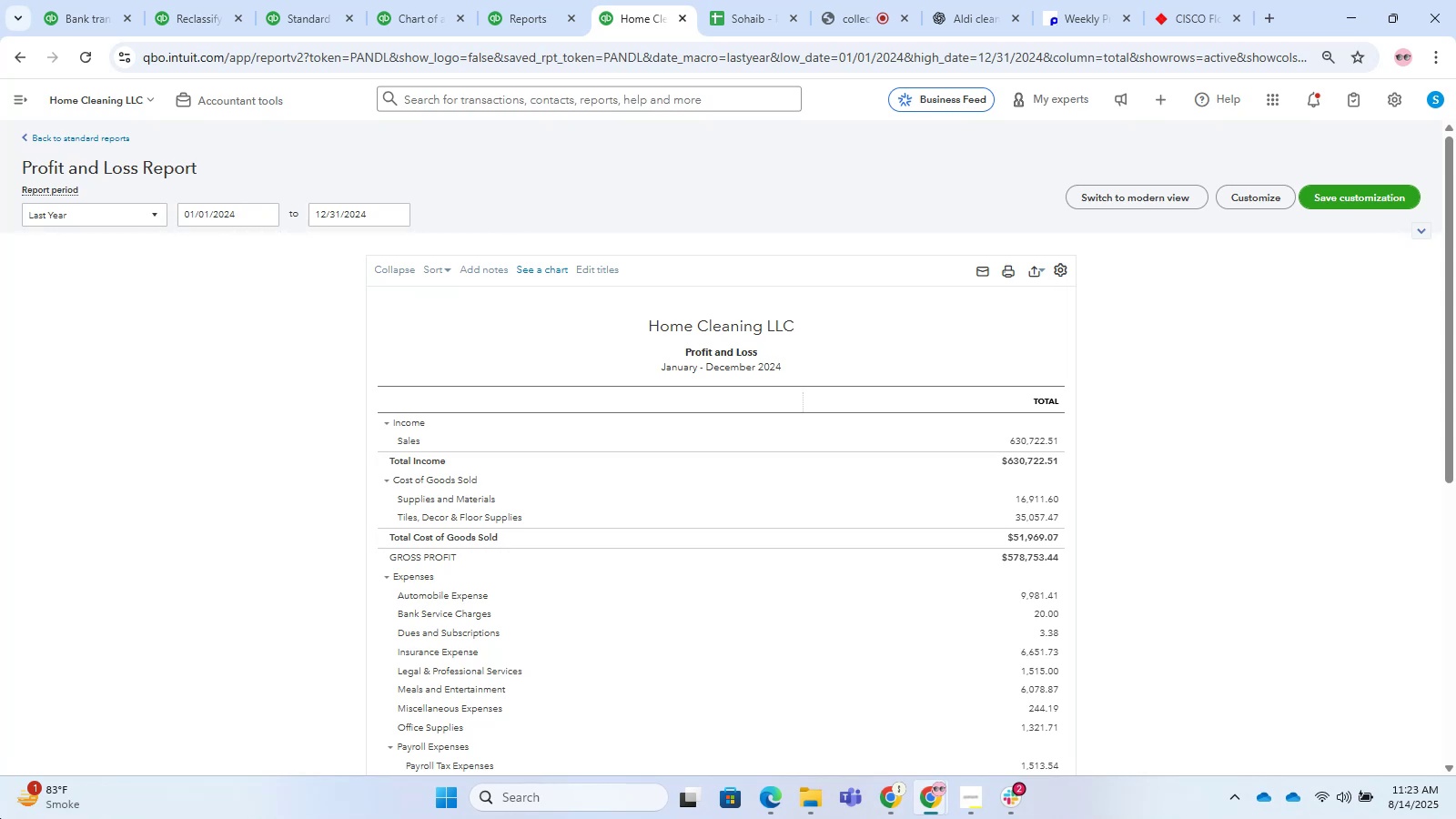 
scroll: coordinate [676, 470], scroll_direction: down, amount: 3.0
 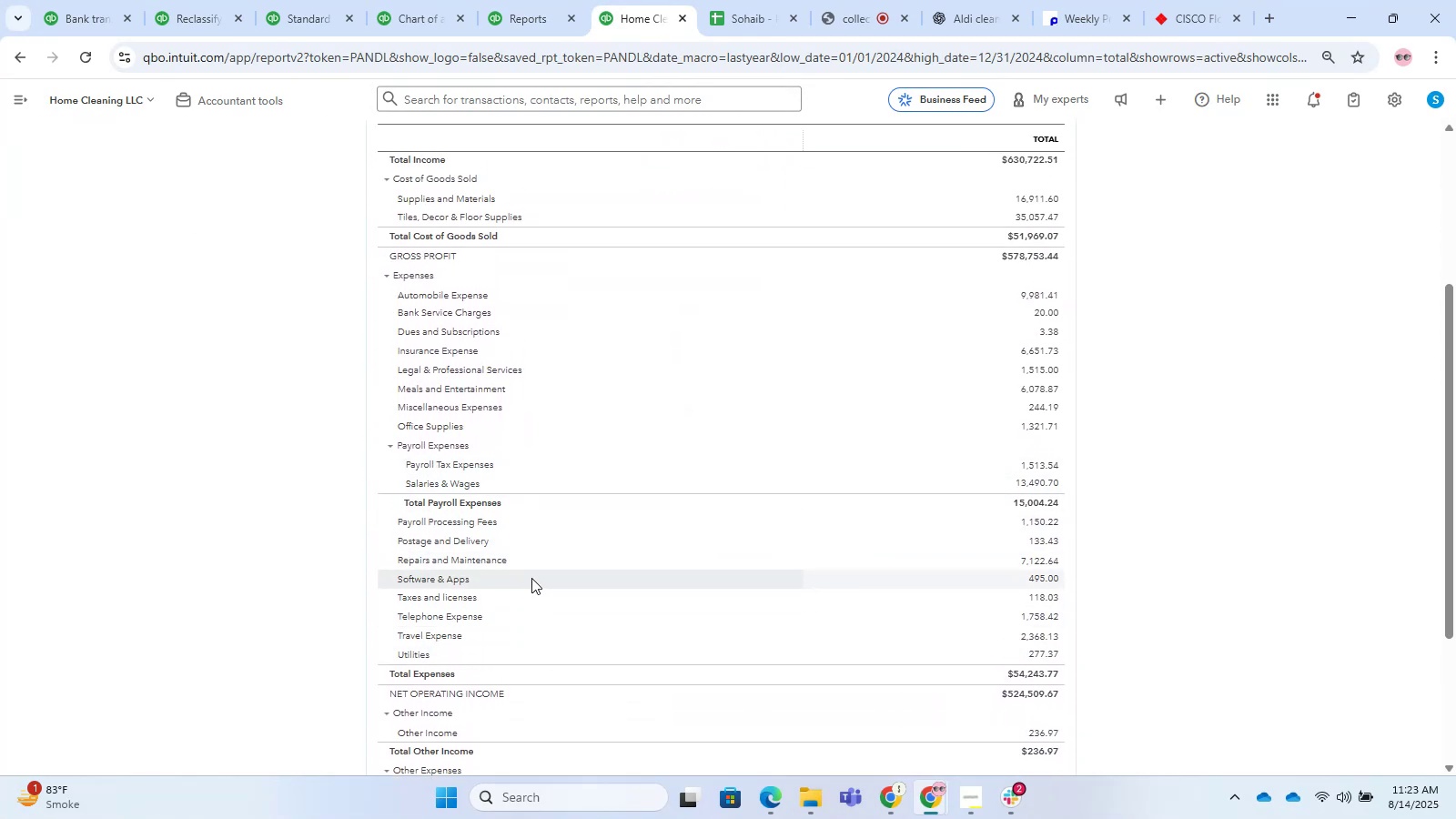 
wait(5.72)
 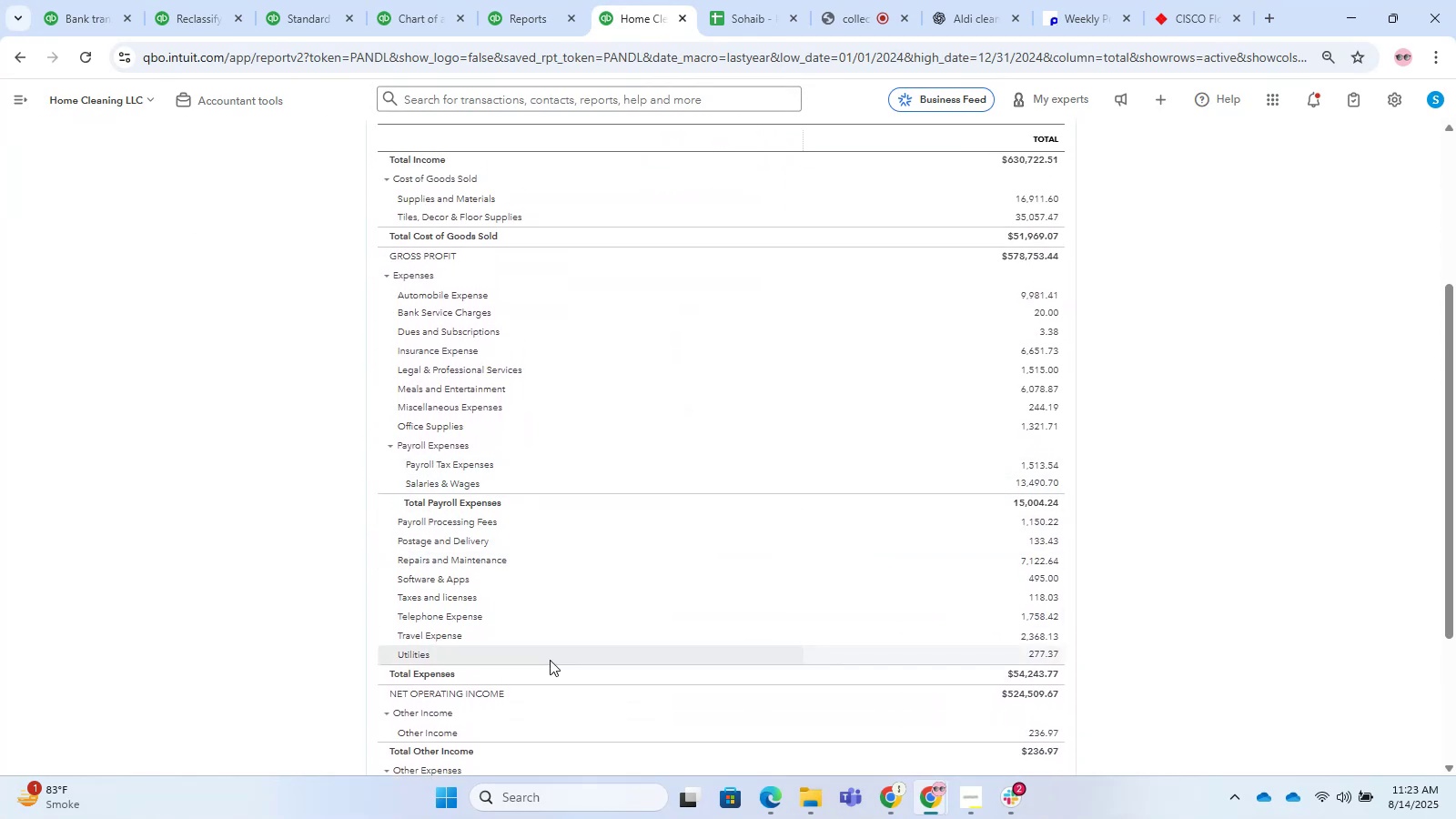 
left_click([218, 0])
 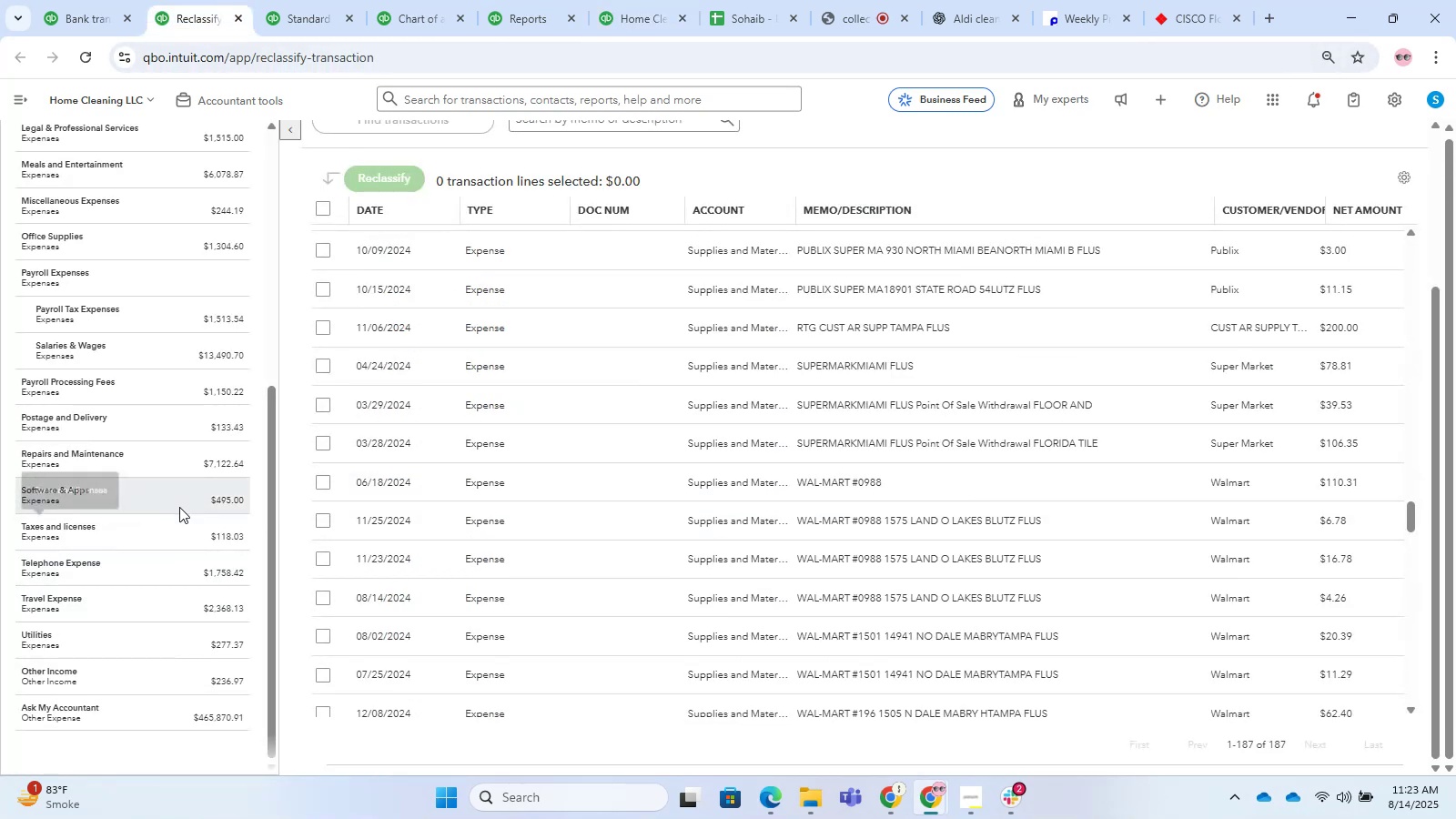 
left_click([173, 477])
 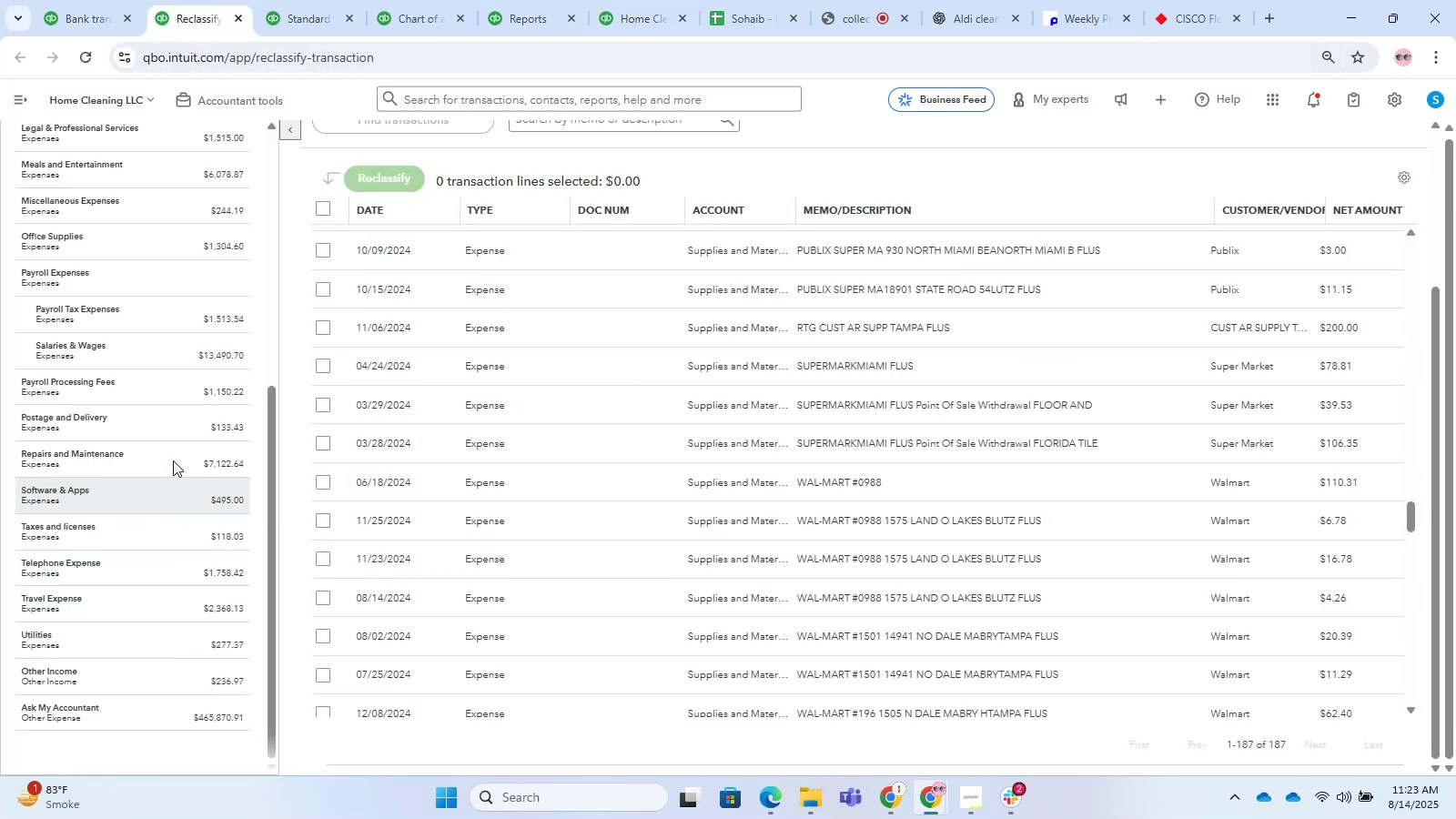 
left_click([173, 460])
 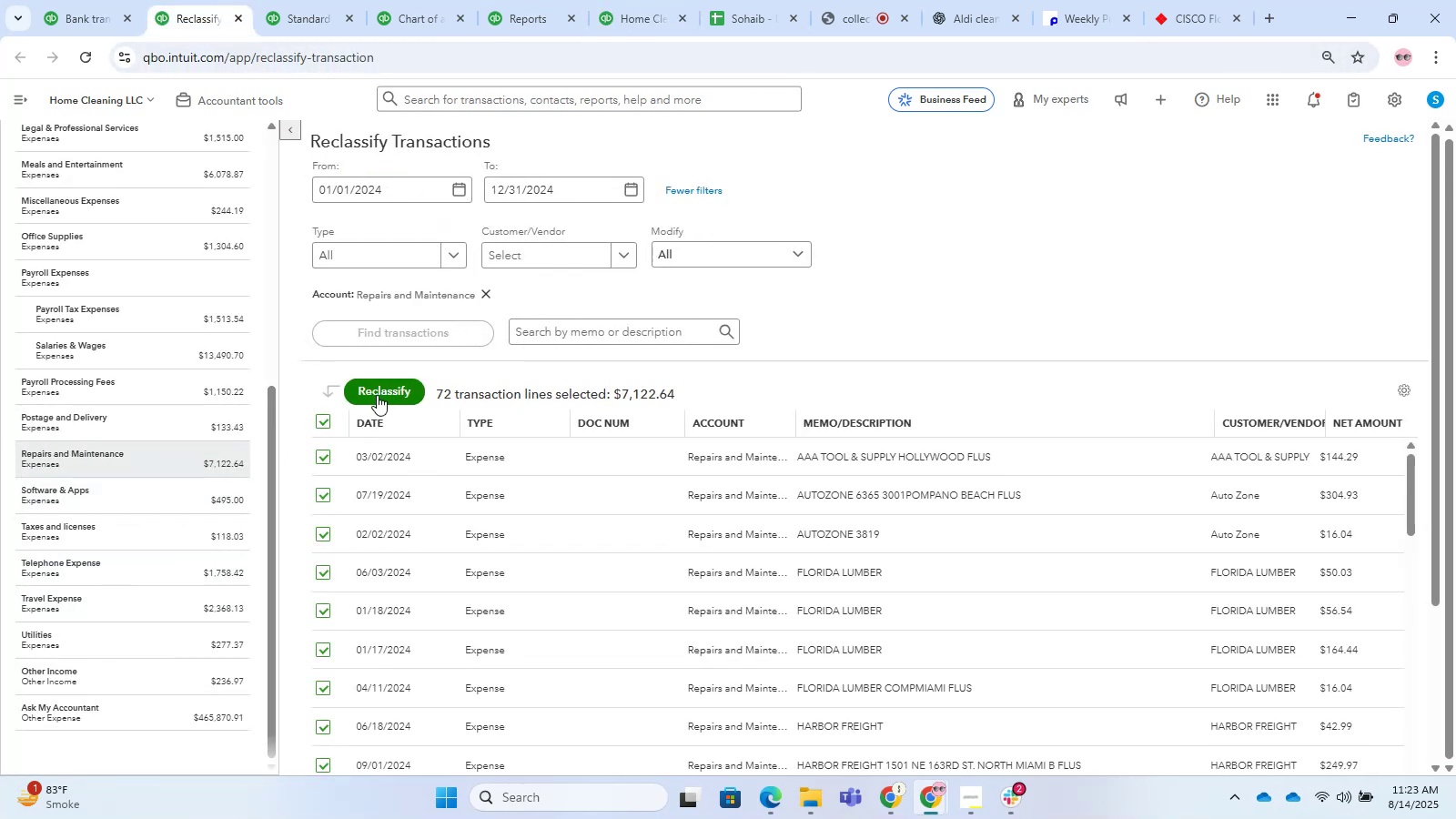 
left_click([619, 443])
 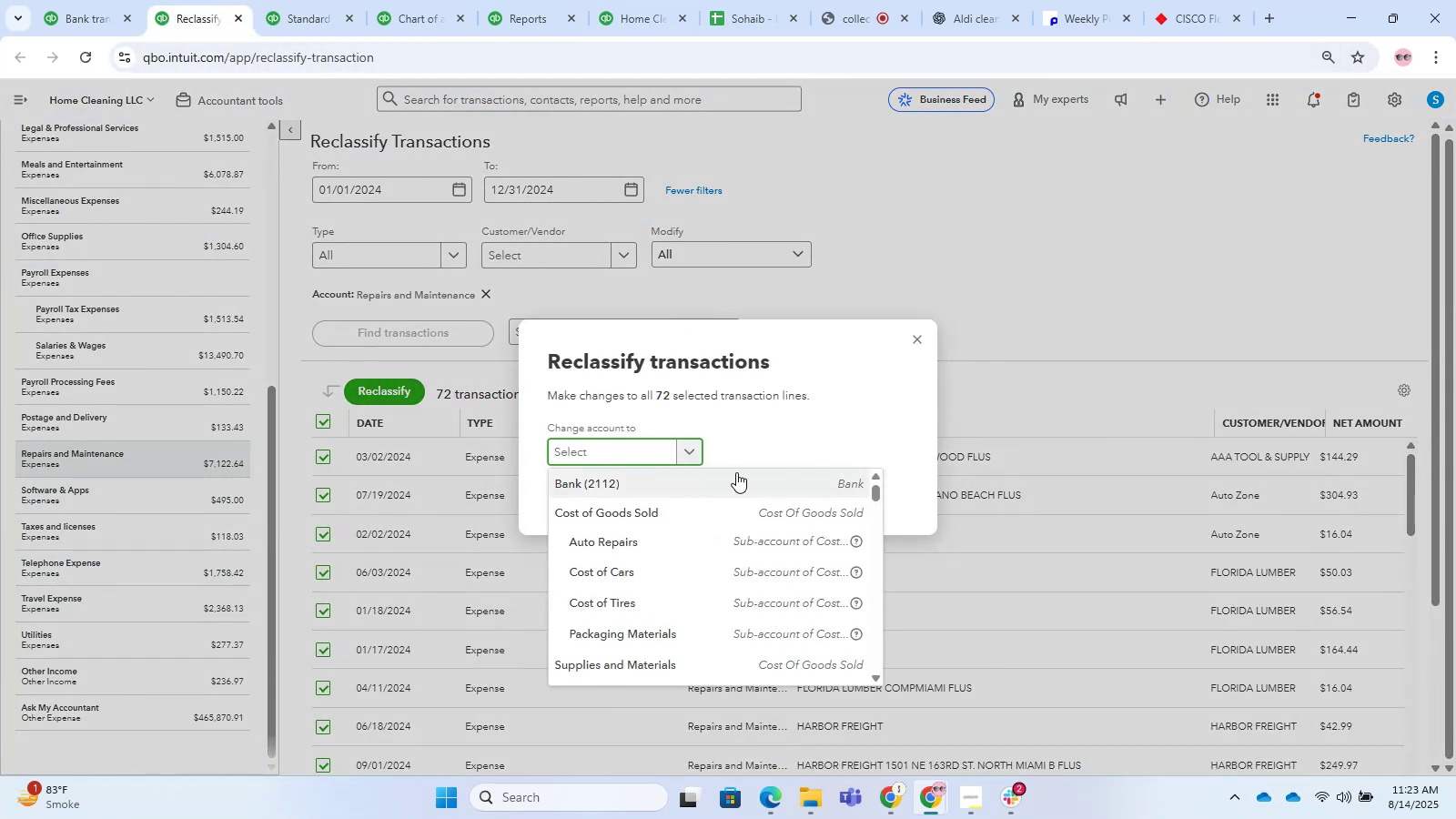 
left_click([1102, 225])
 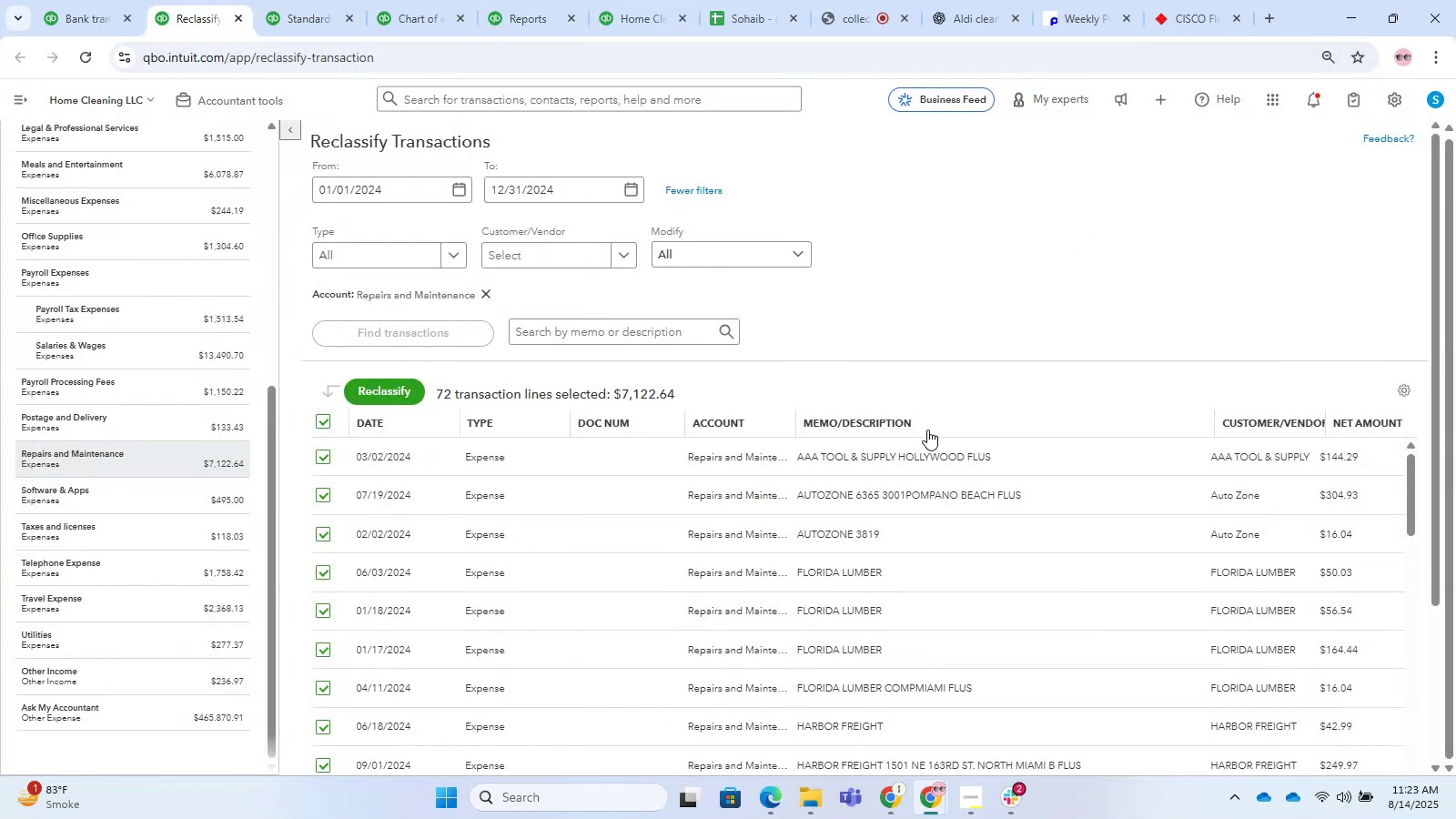 
left_click([922, 412])
 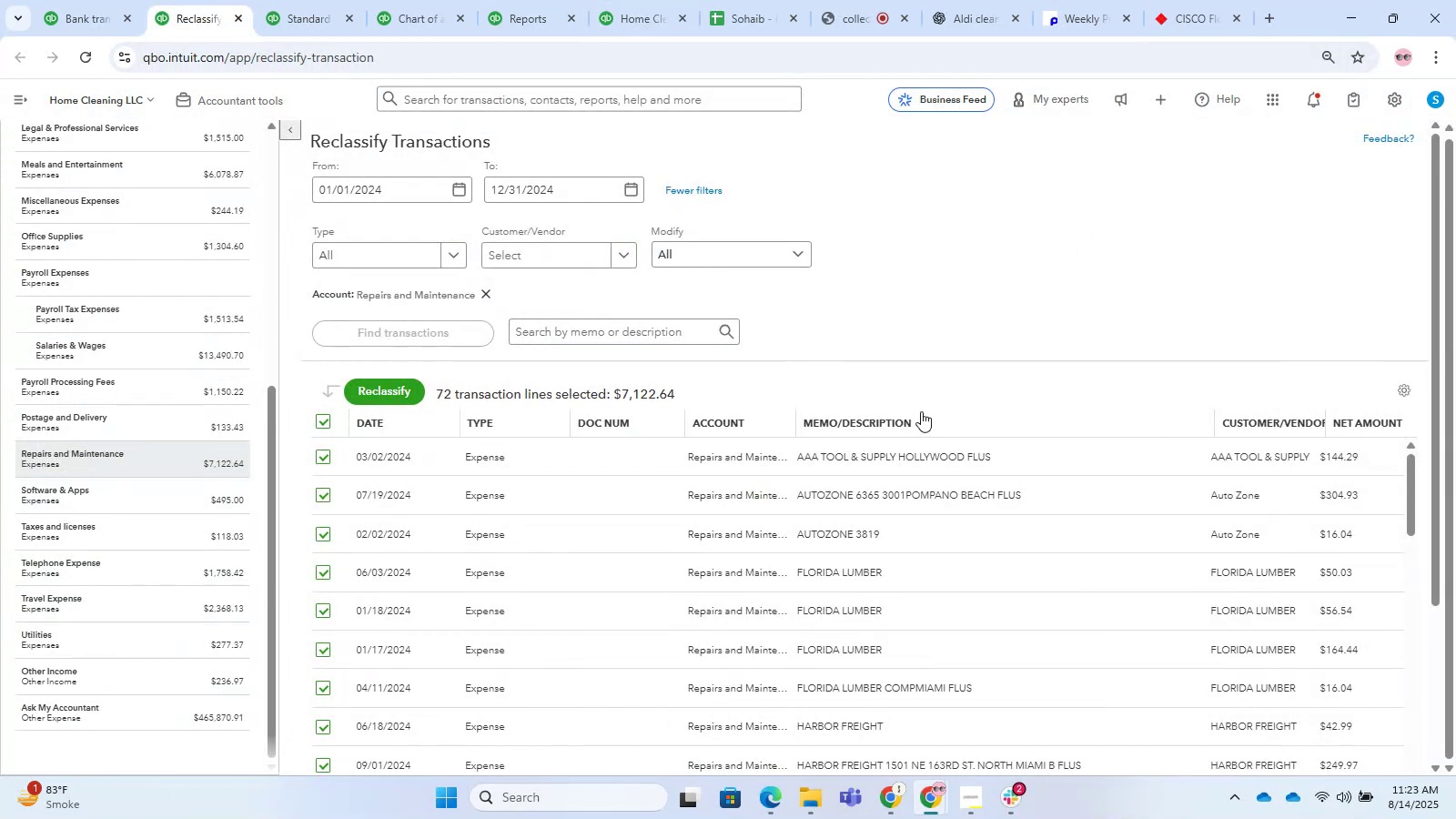 
scroll: coordinate [1087, 700], scroll_direction: down, amount: 42.0
 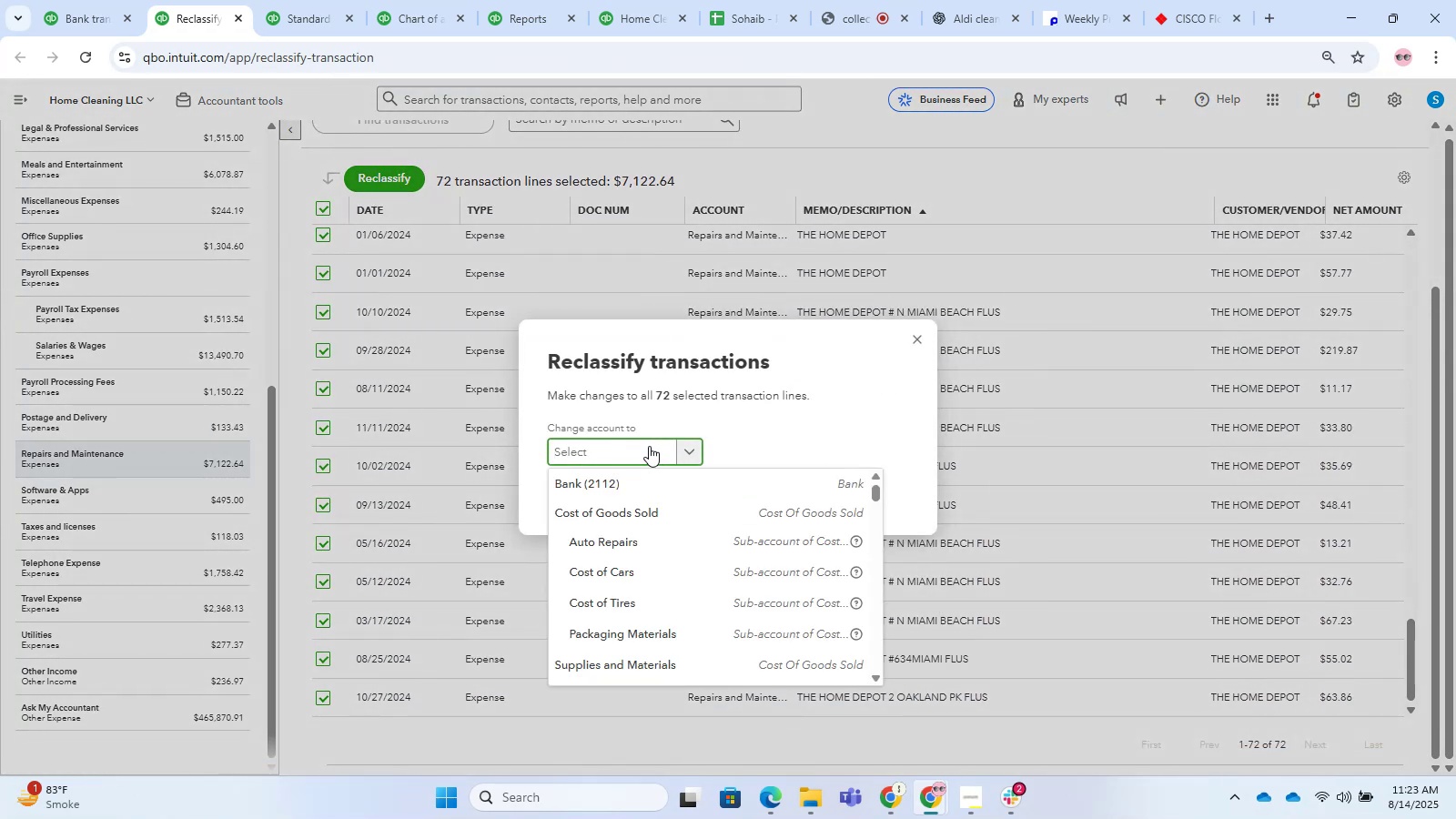 
type(supplies)
 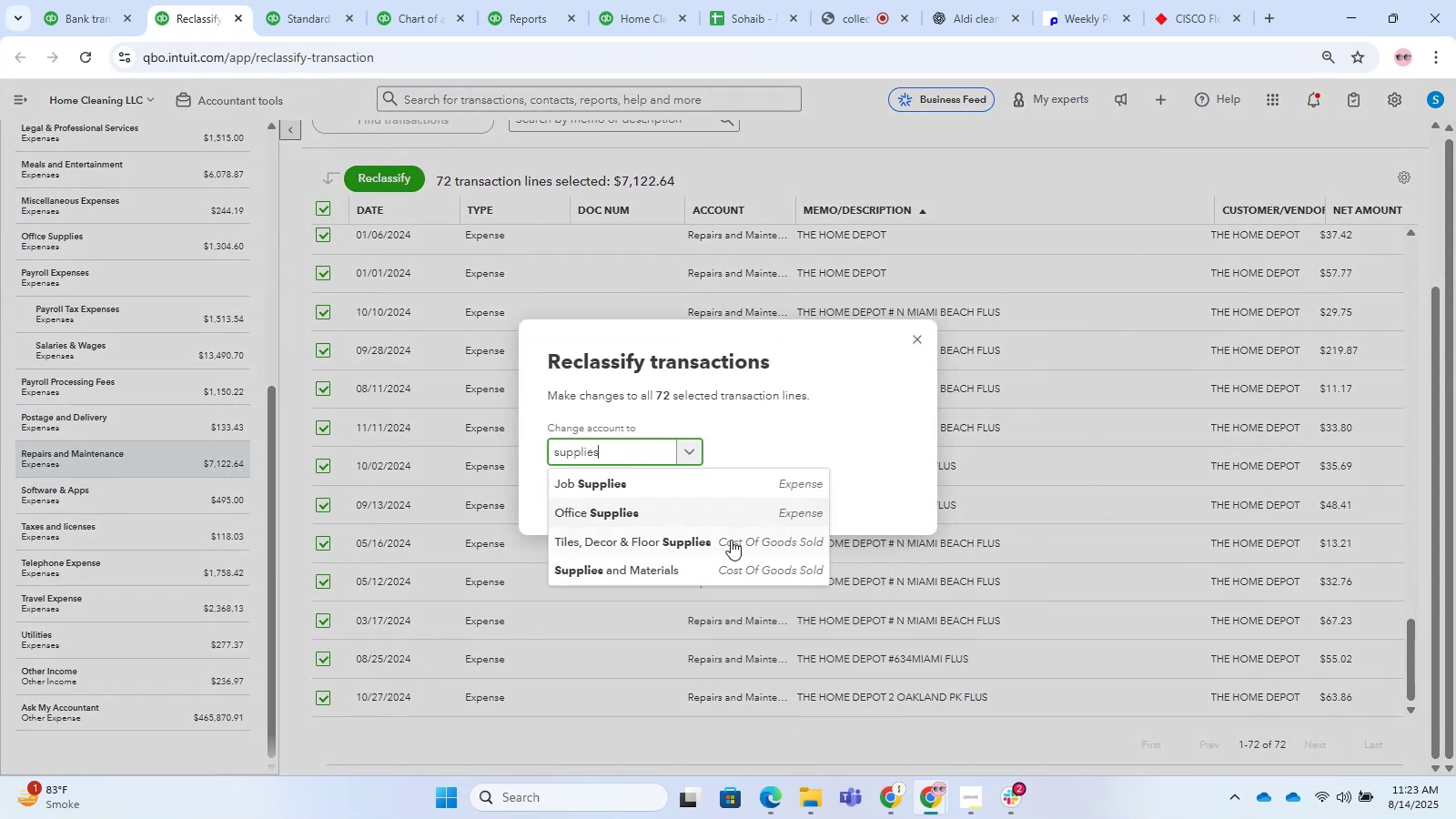 
left_click([747, 563])
 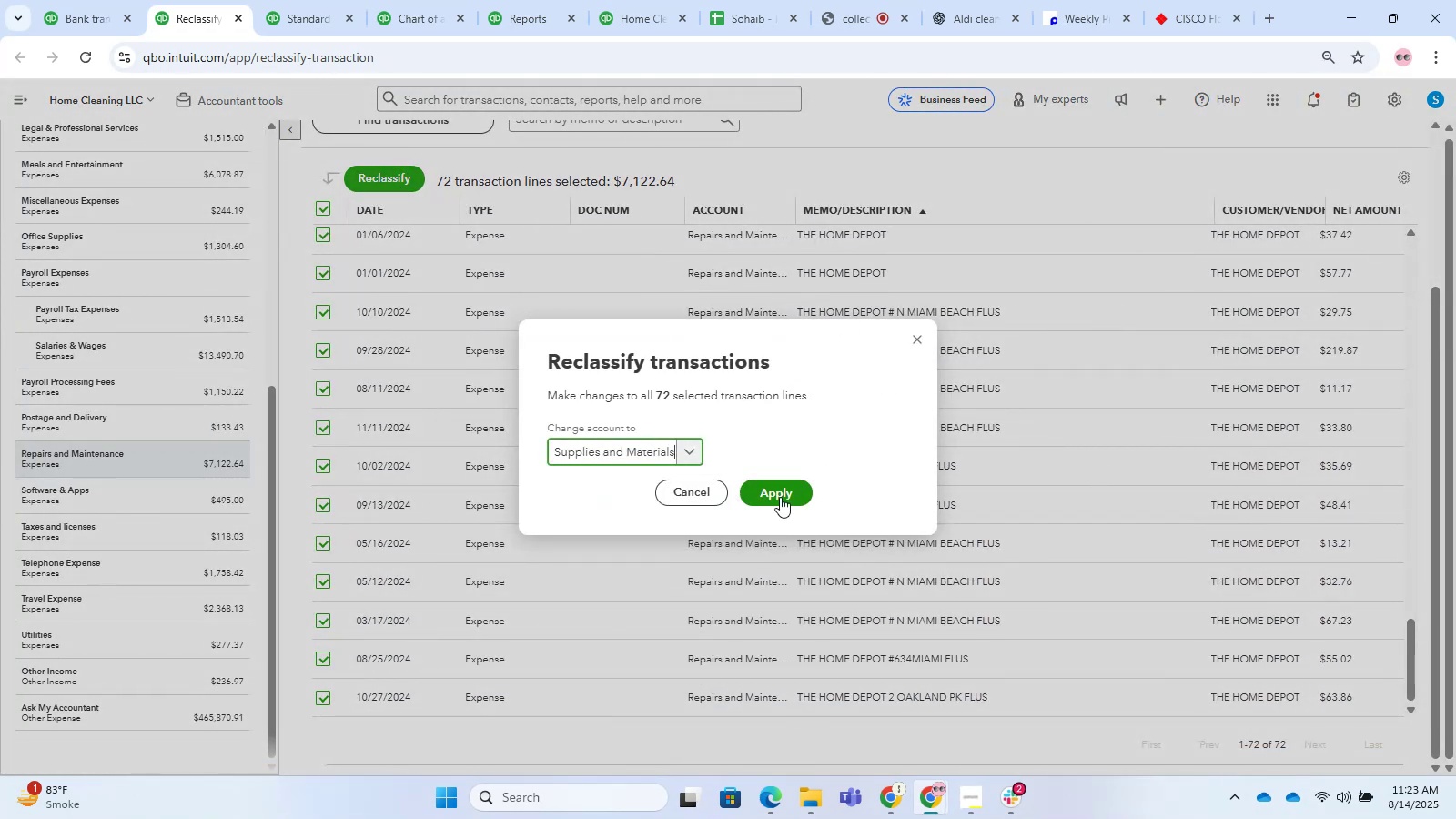 
left_click([781, 495])
 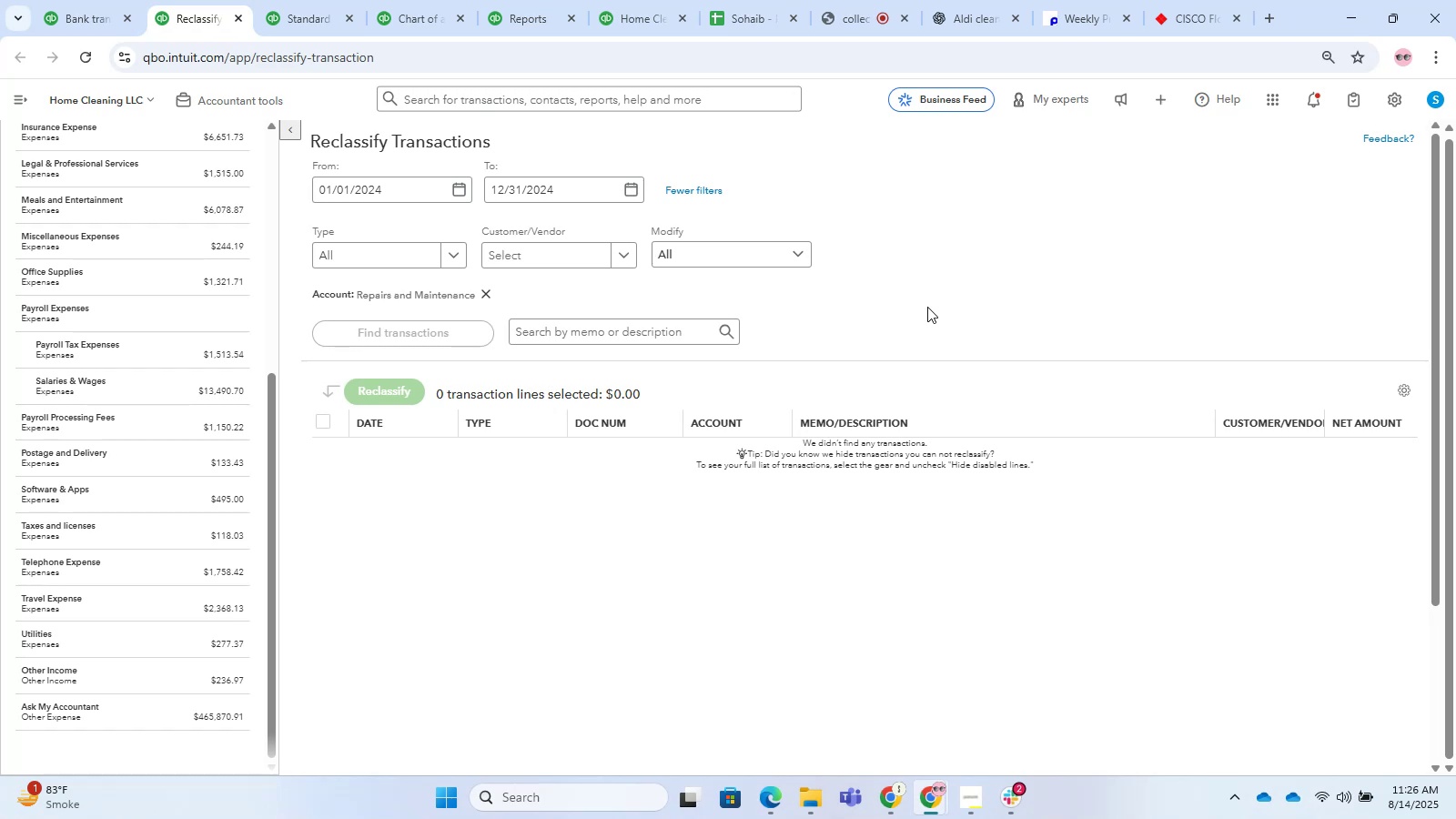 
wait(148.67)
 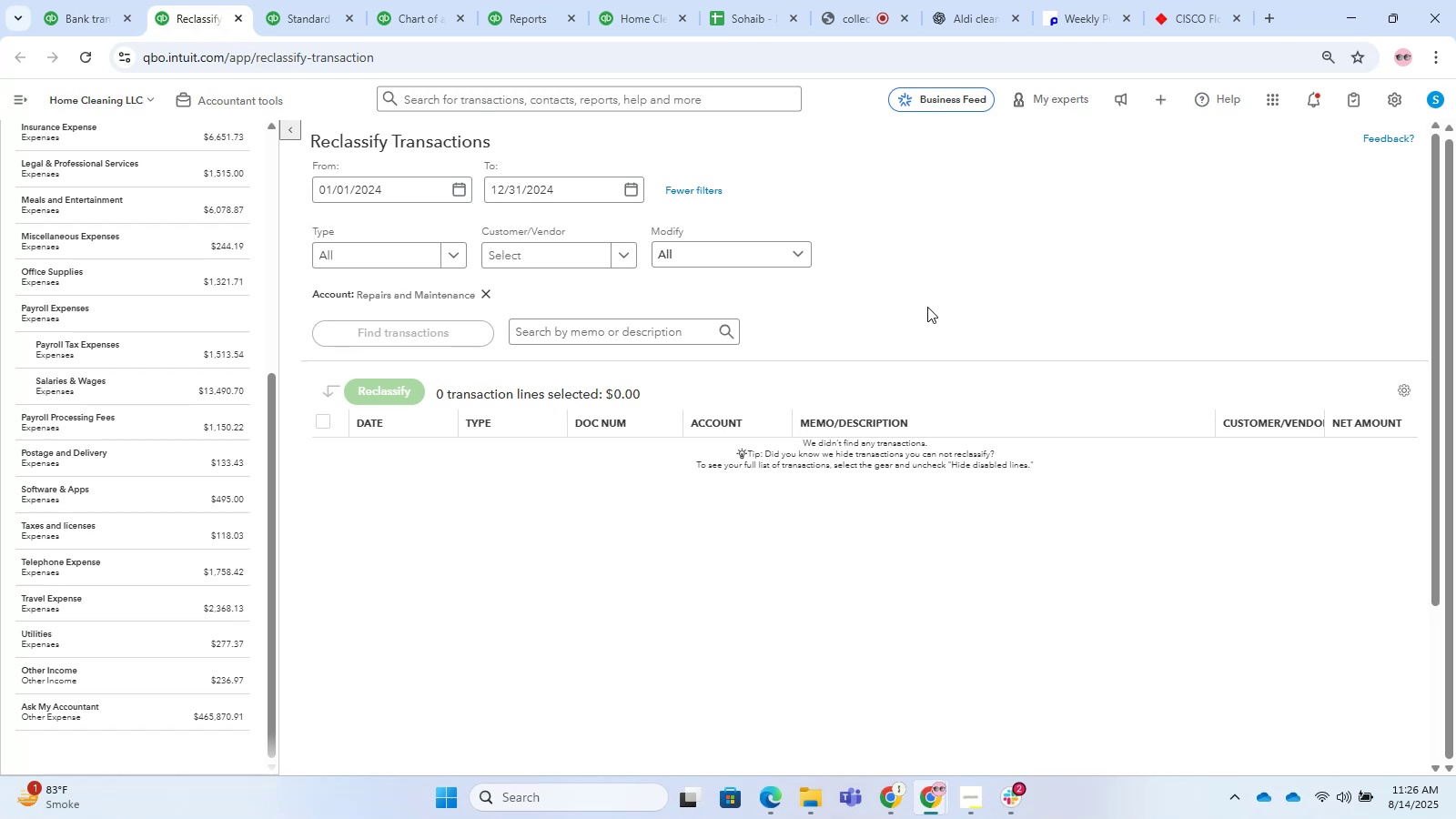 
left_click([284, 6])
 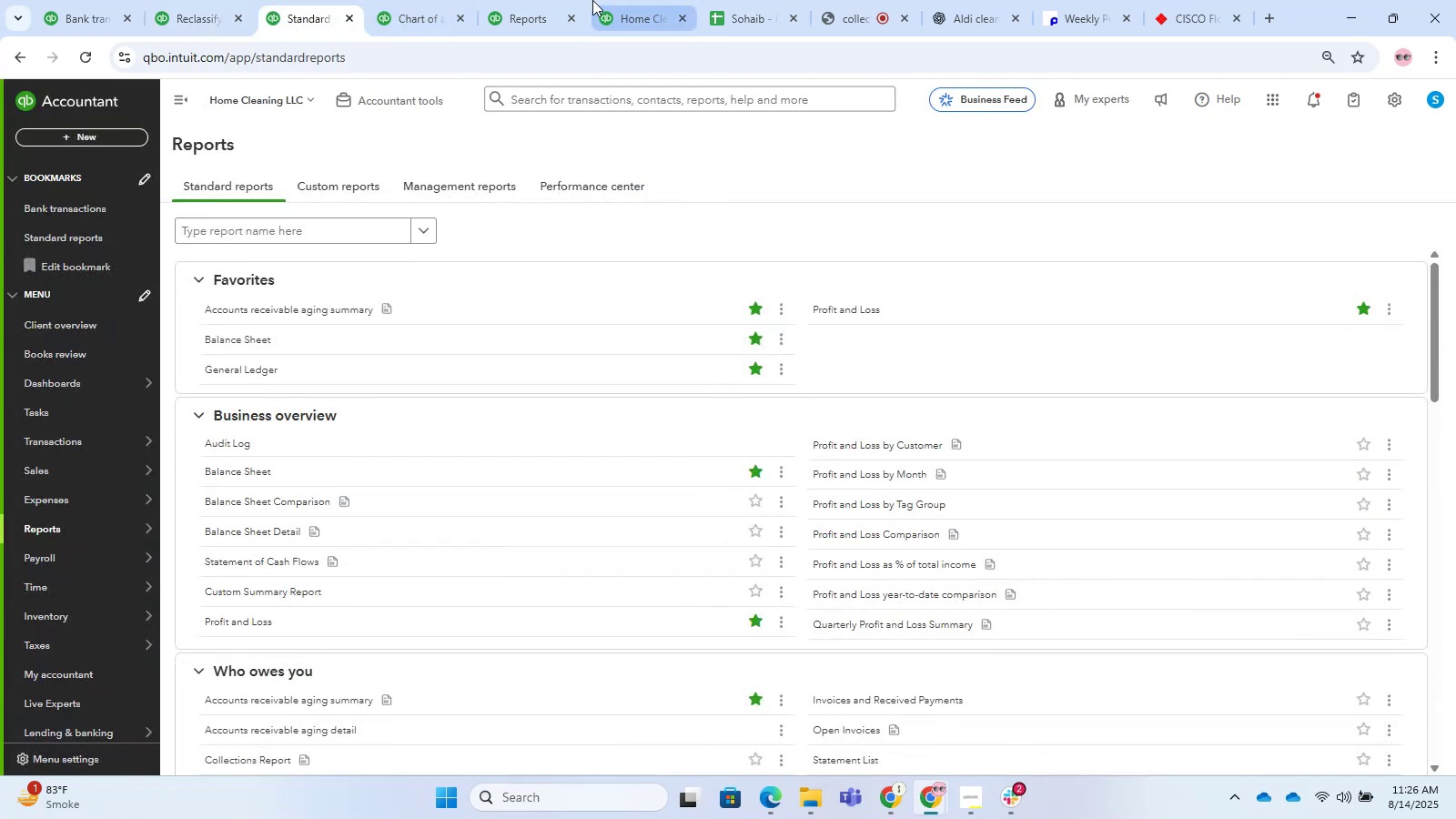 
left_click([411, 0])
 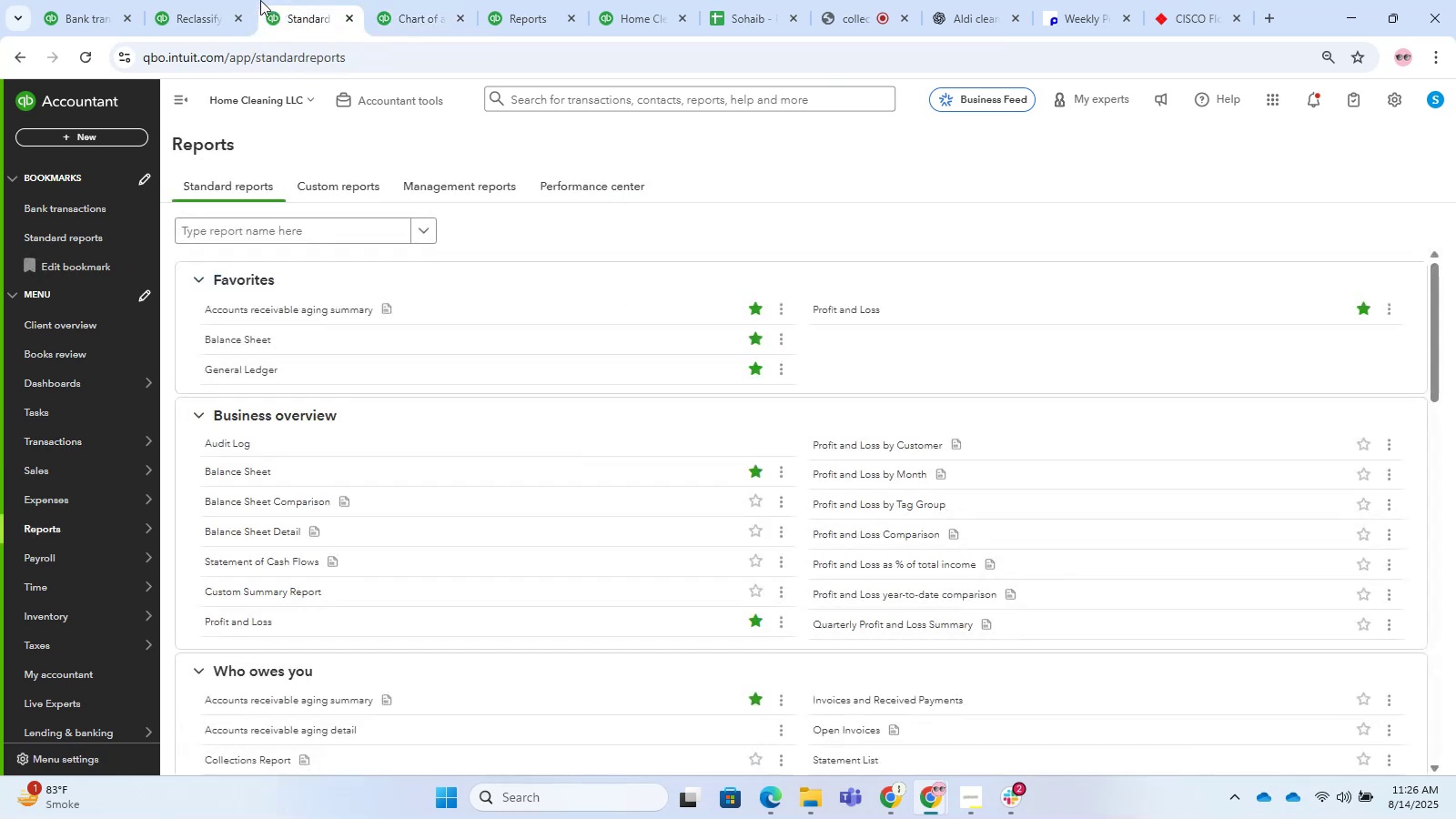 
double_click([210, 0])
 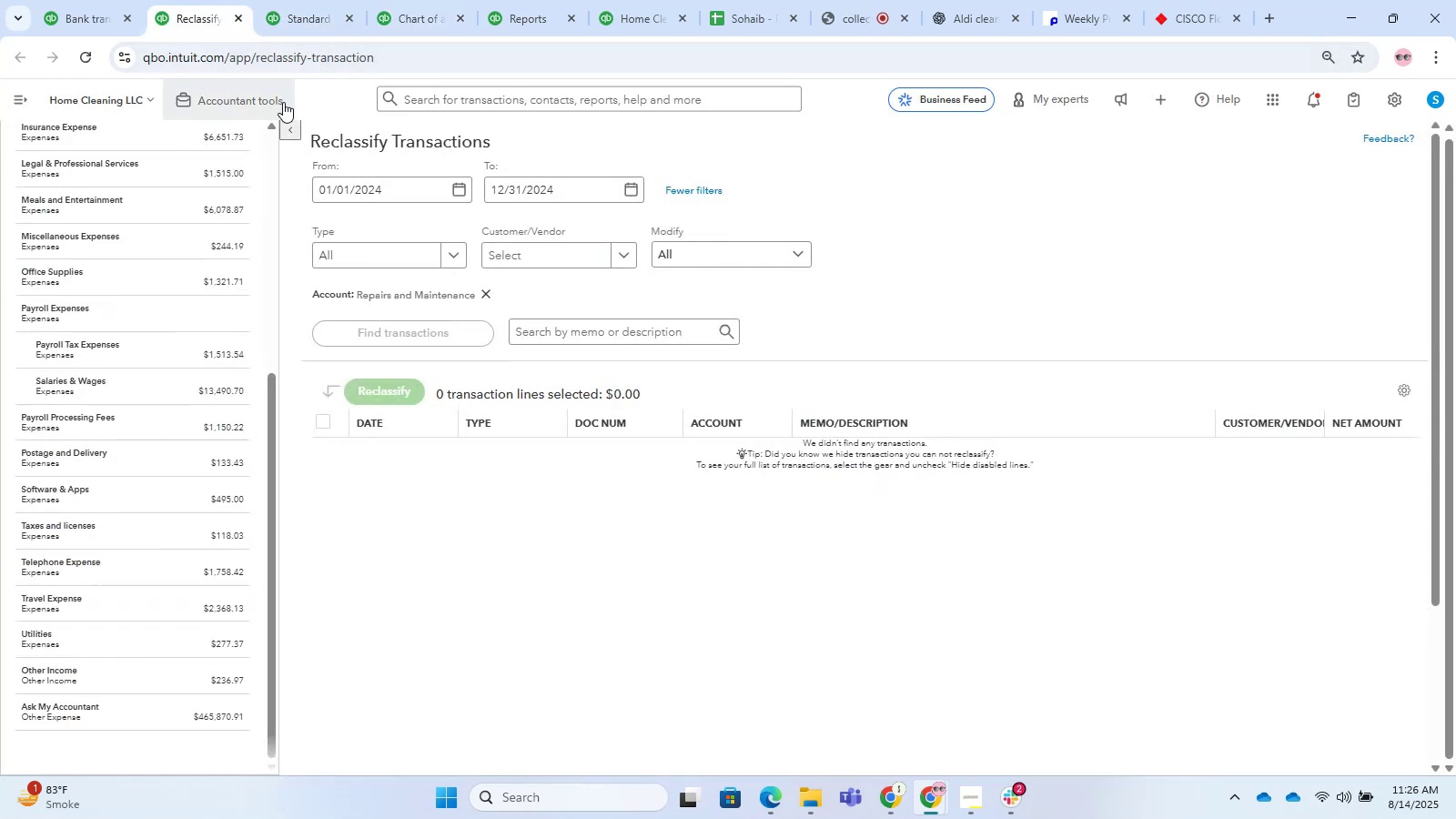 
left_click([305, 0])
 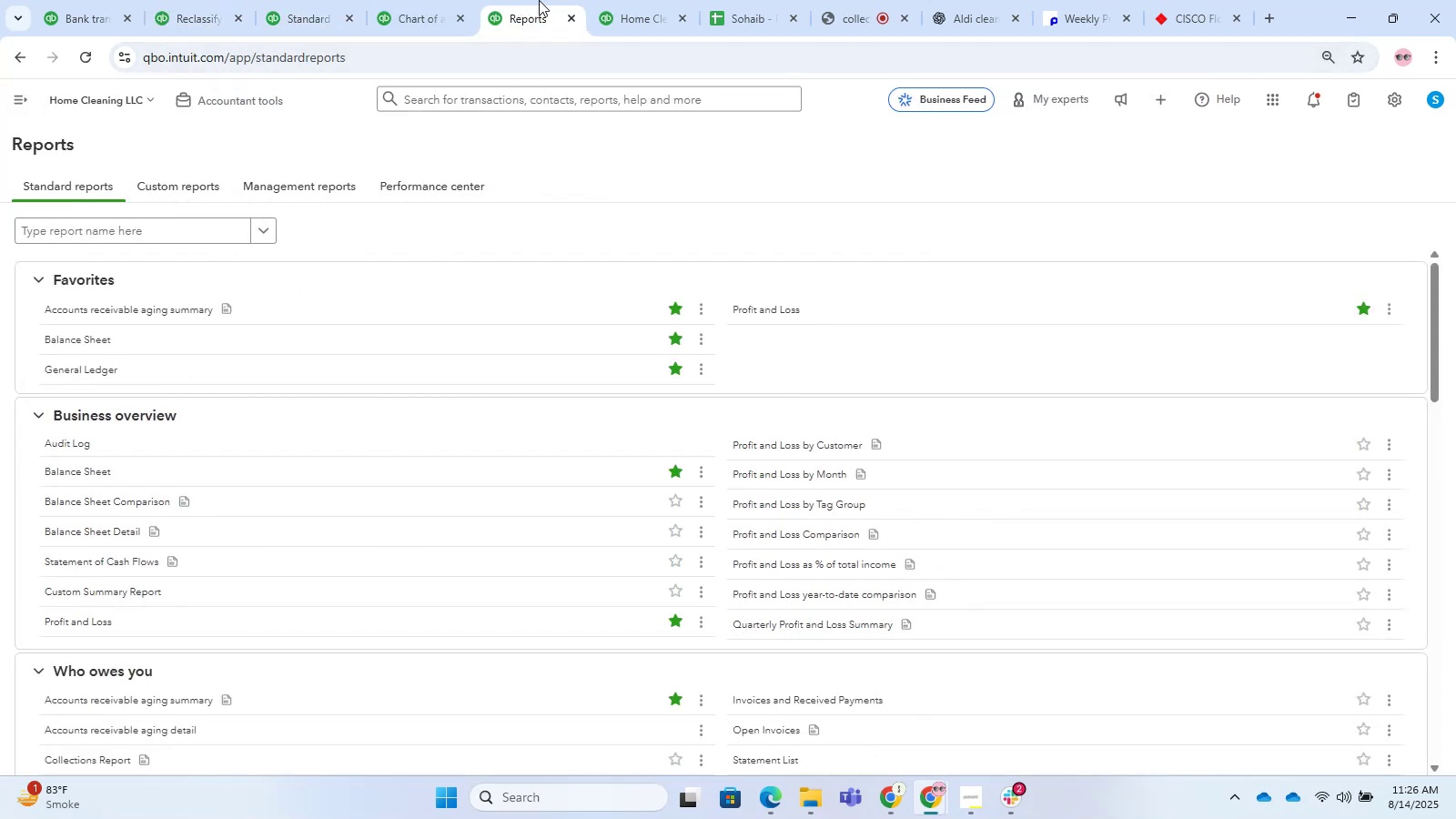 
double_click([611, 12])
 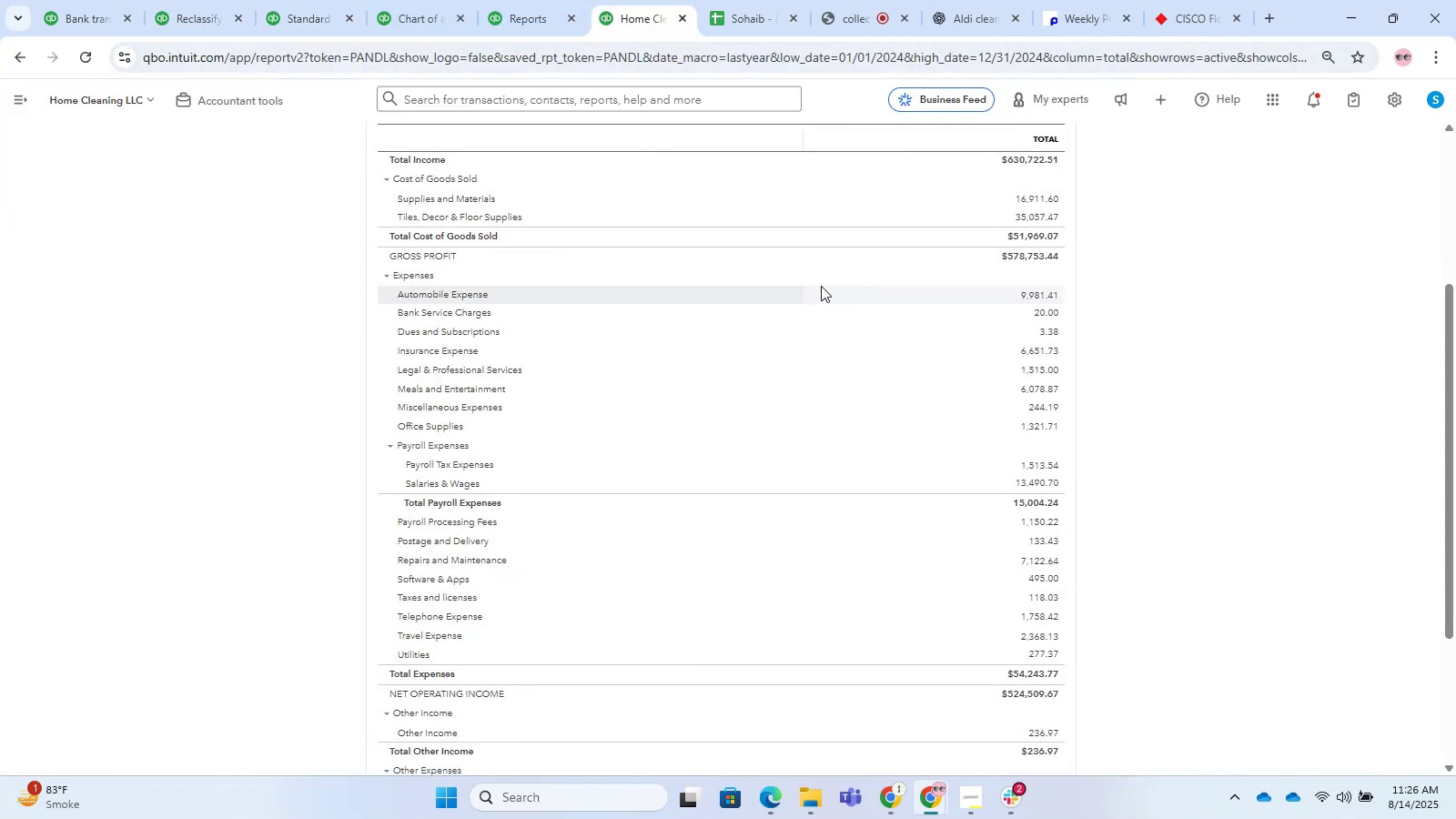 
scroll: coordinate [821, 285], scroll_direction: up, amount: 1.0
 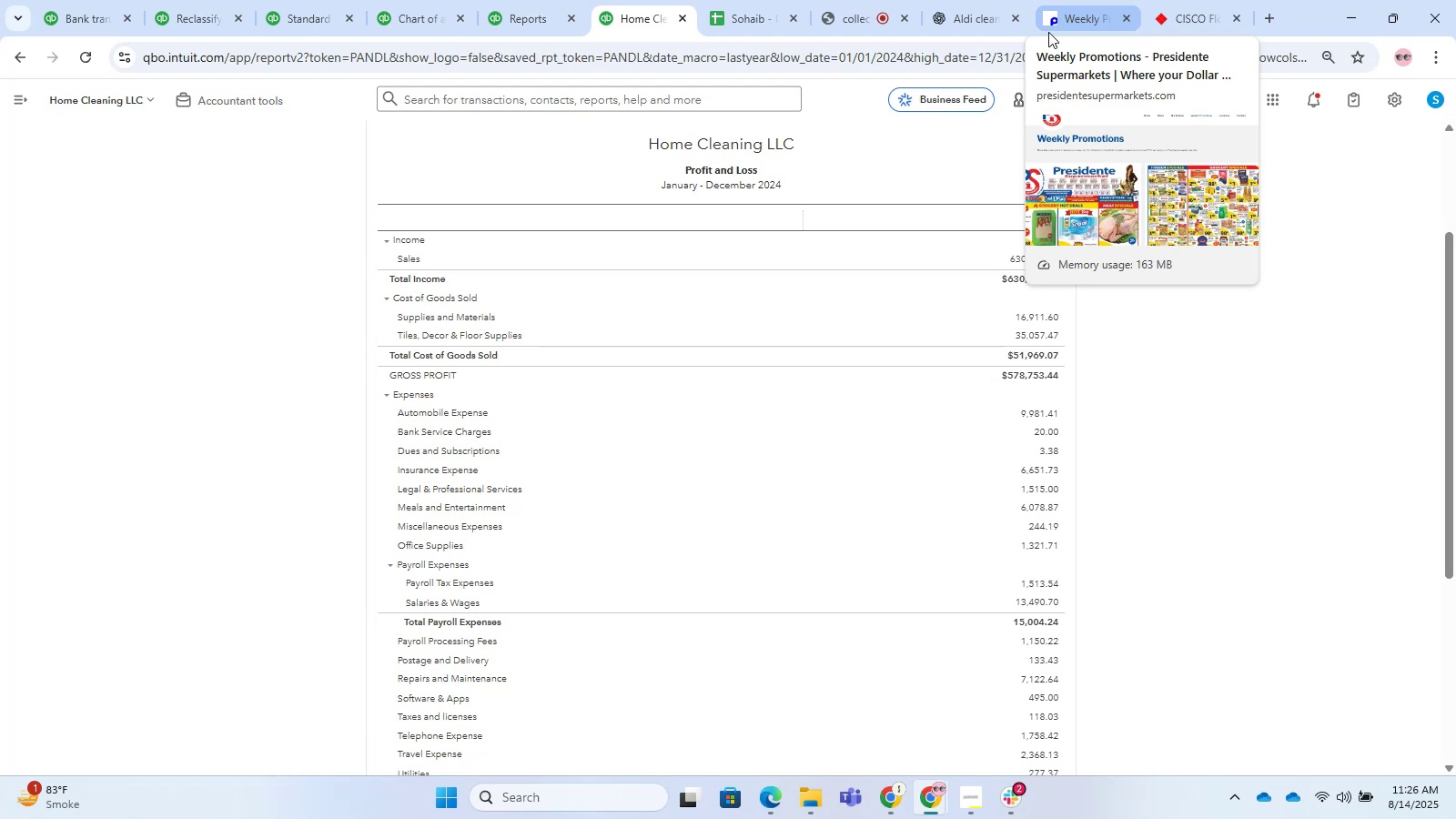 
wait(41.81)
 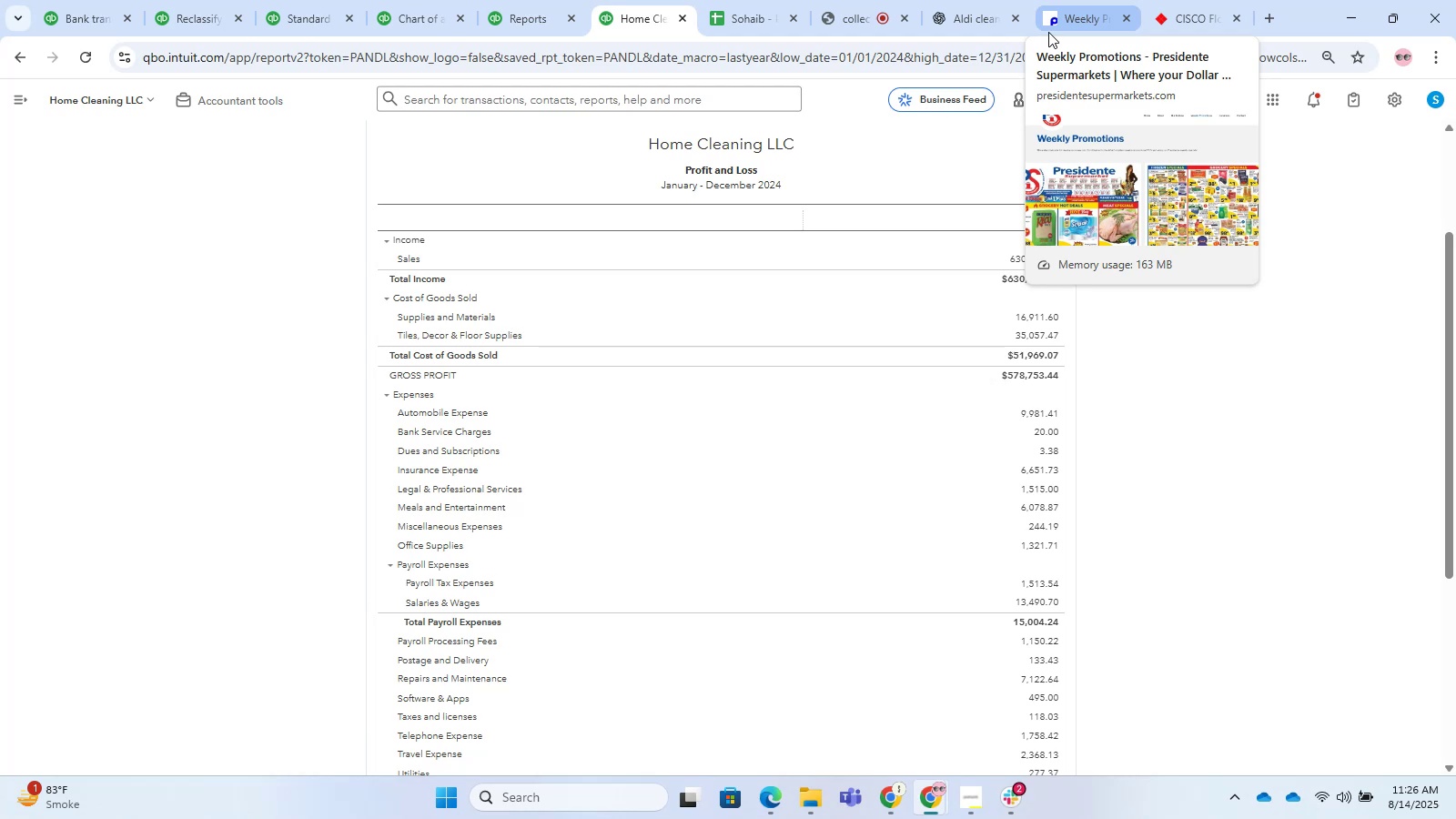 
mouse_move([1454, 0])
 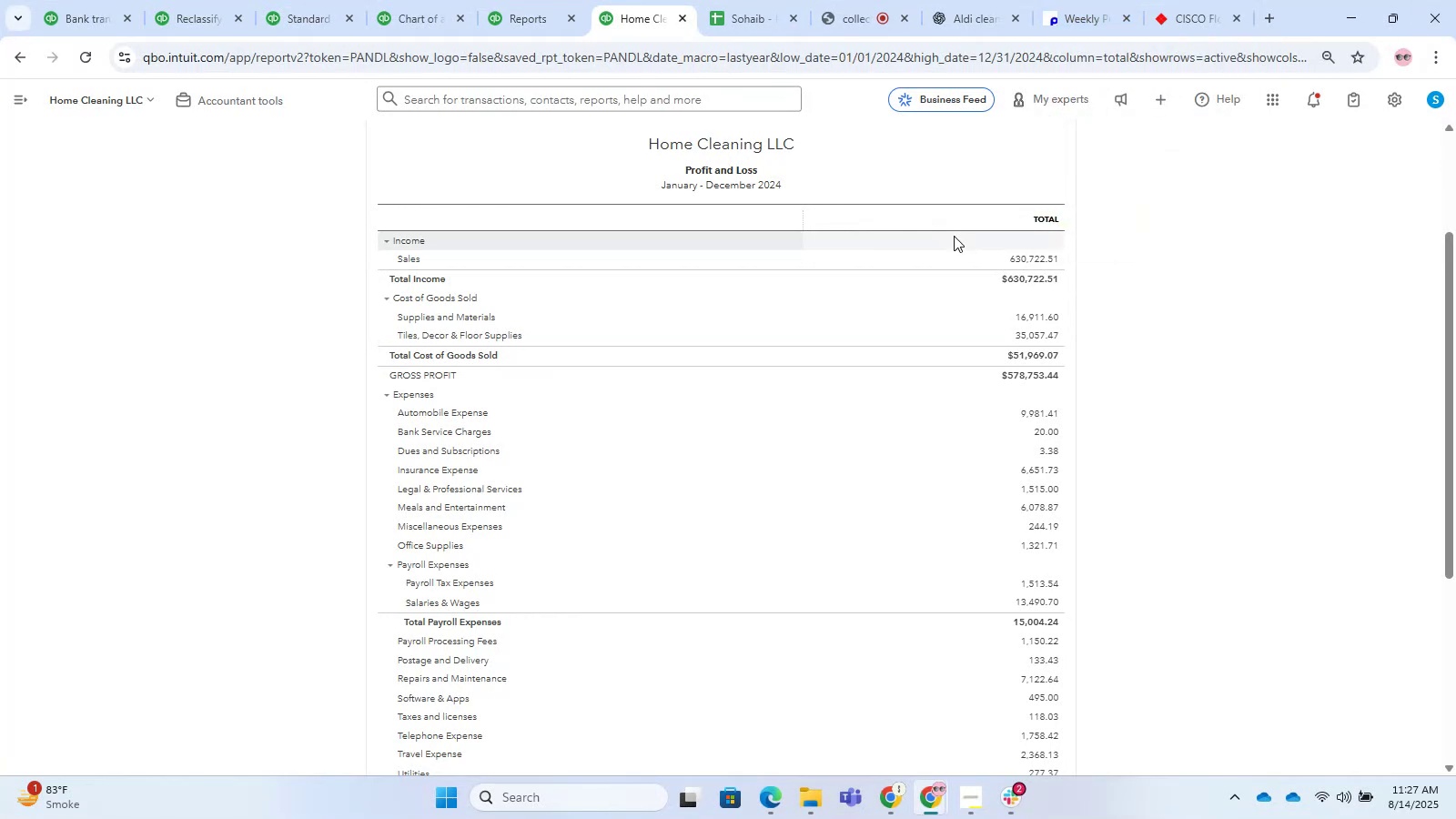 
wait(5.98)
 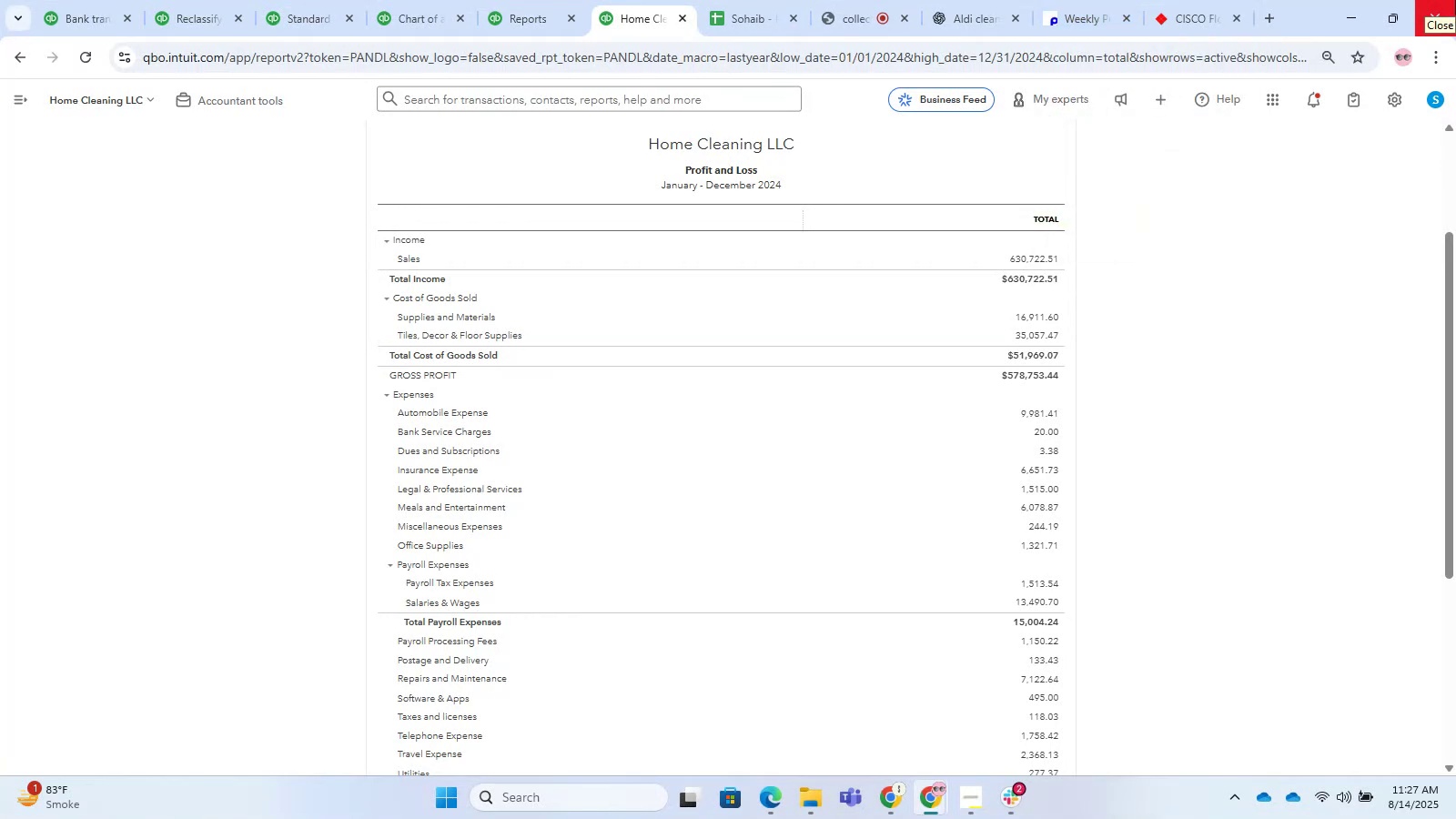 
left_click([819, 0])
 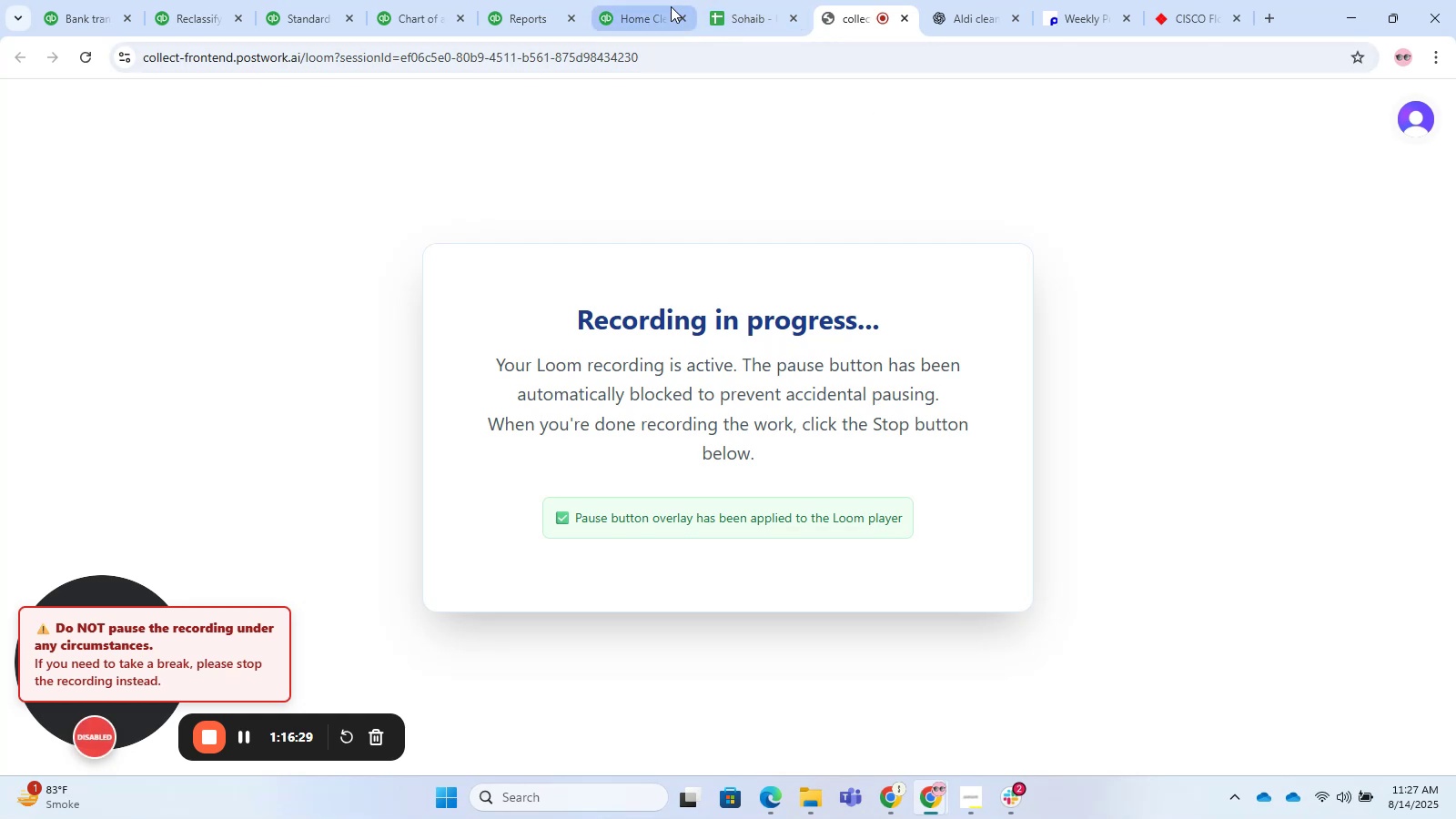 
left_click([612, 0])
 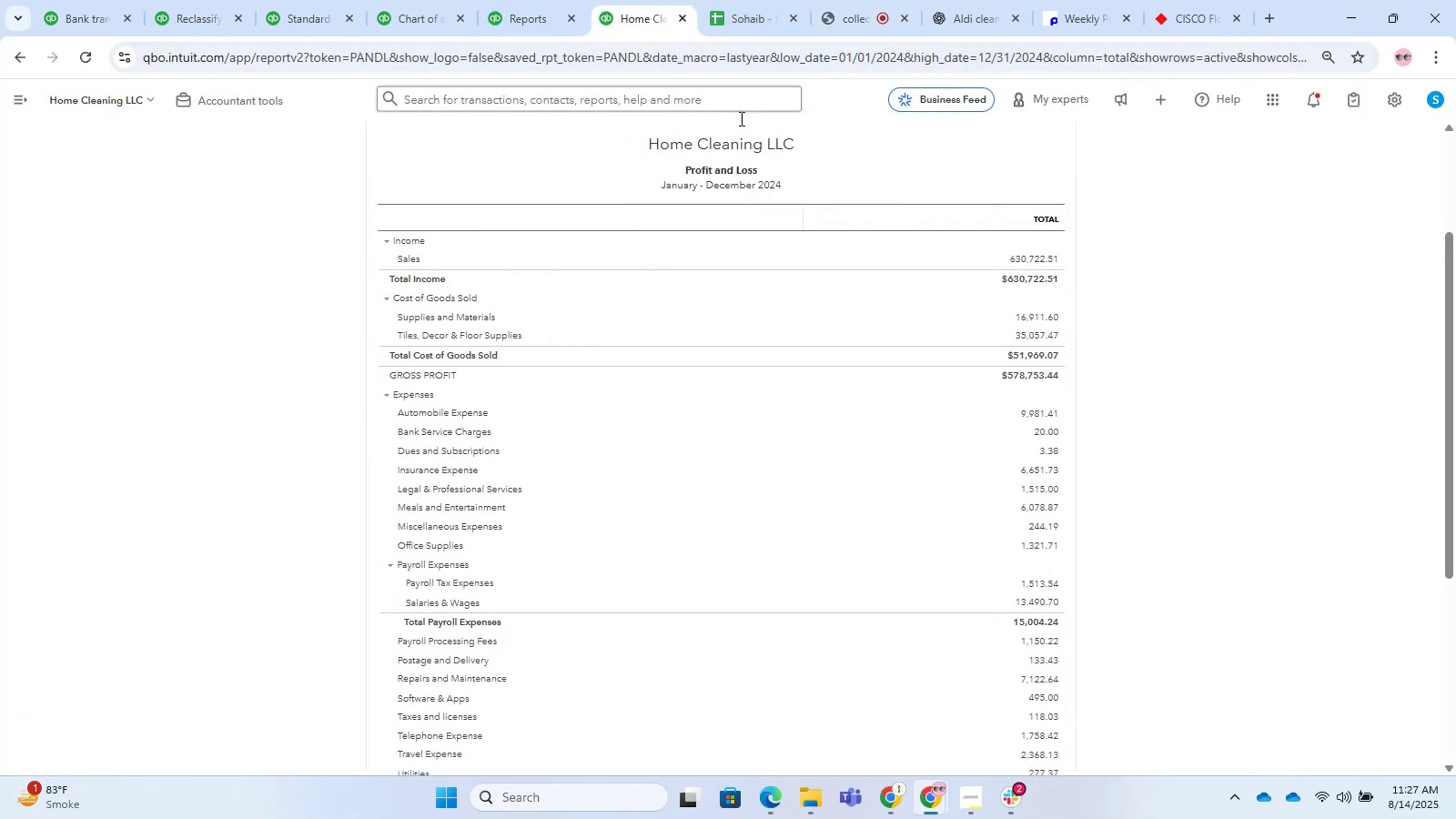 
scroll: coordinate [710, 310], scroll_direction: down, amount: 3.0
 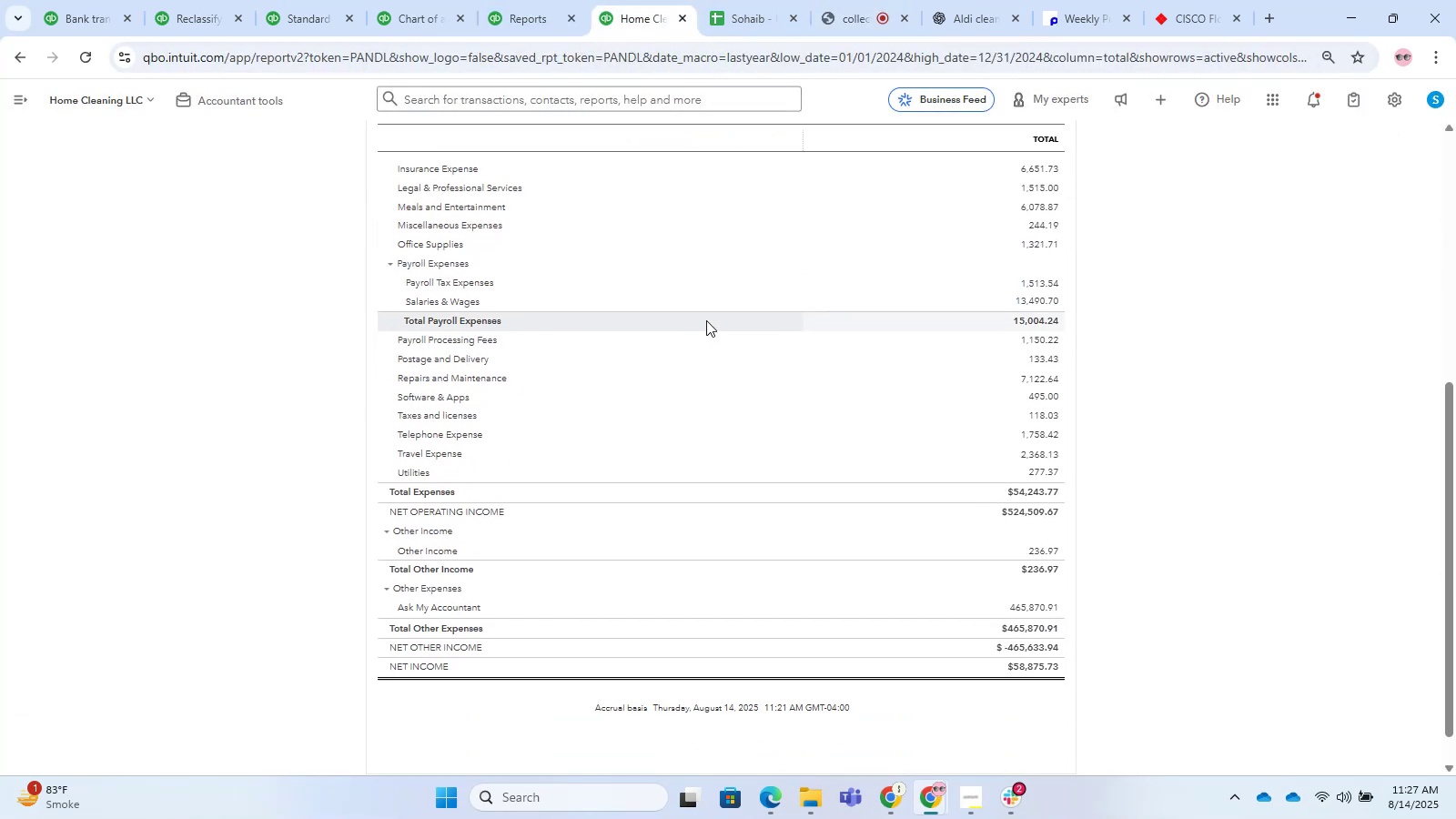 
wait(5.08)
 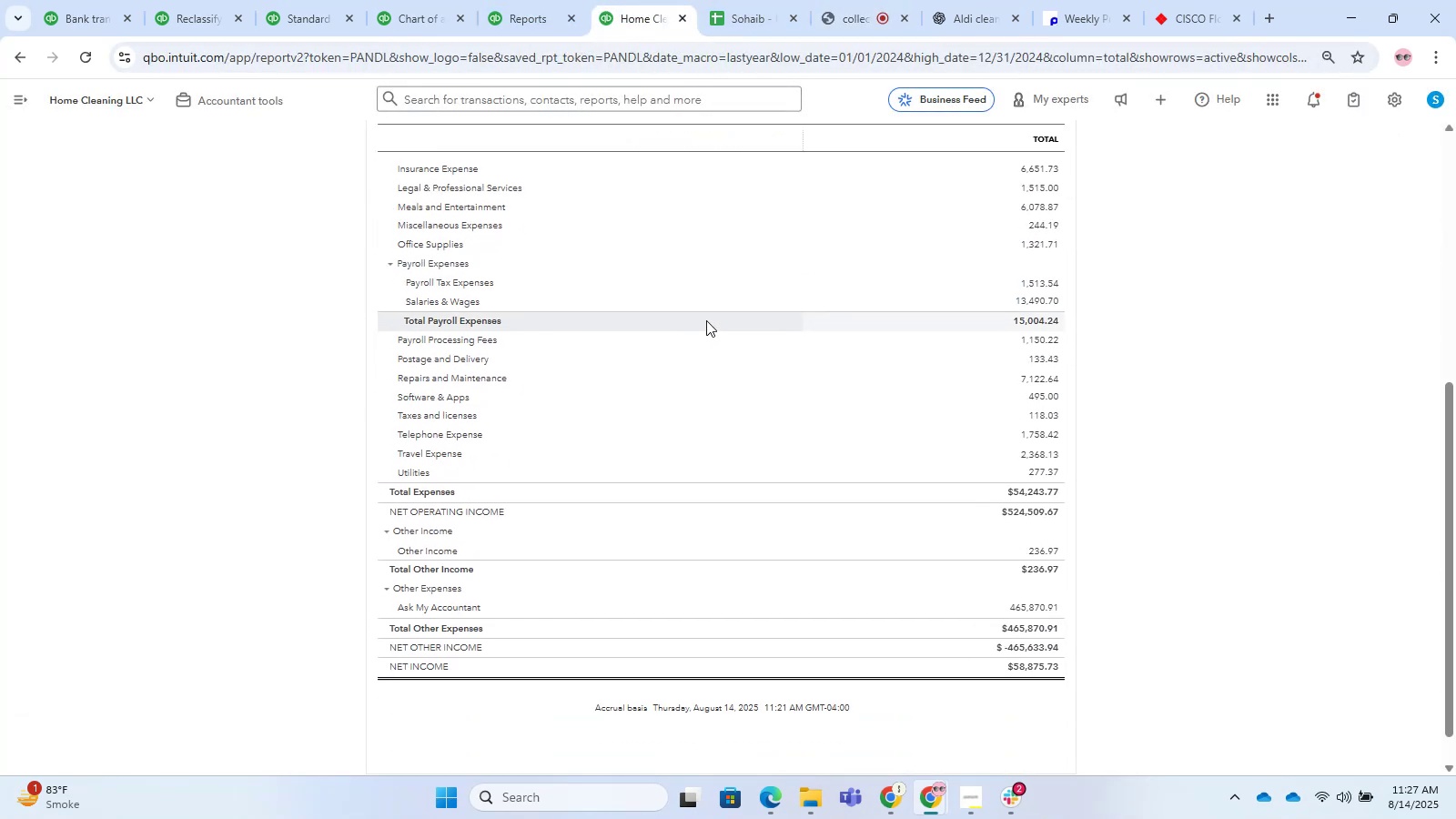 
scroll: coordinate [706, 320], scroll_direction: up, amount: 2.0
 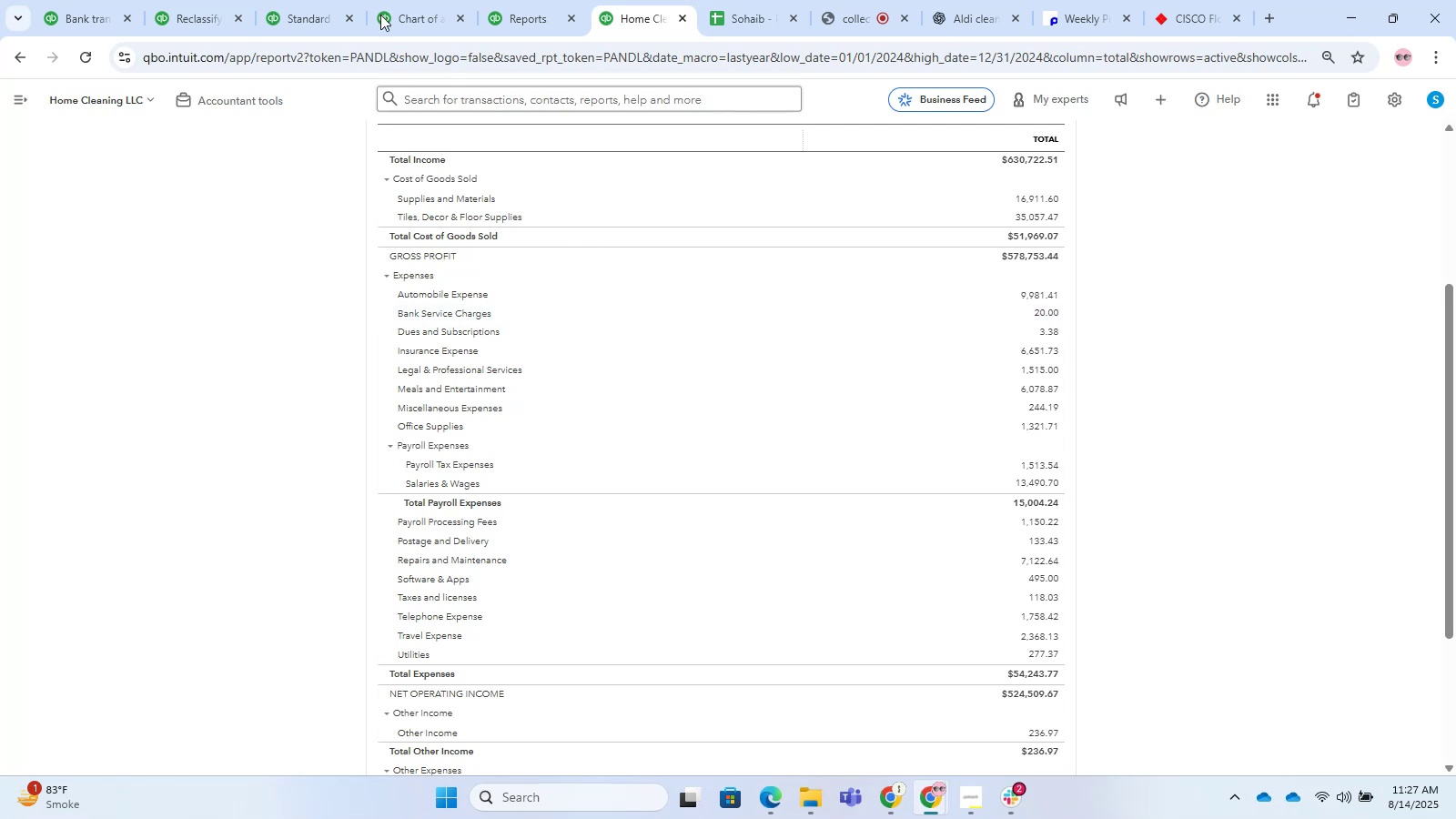 
wait(7.59)
 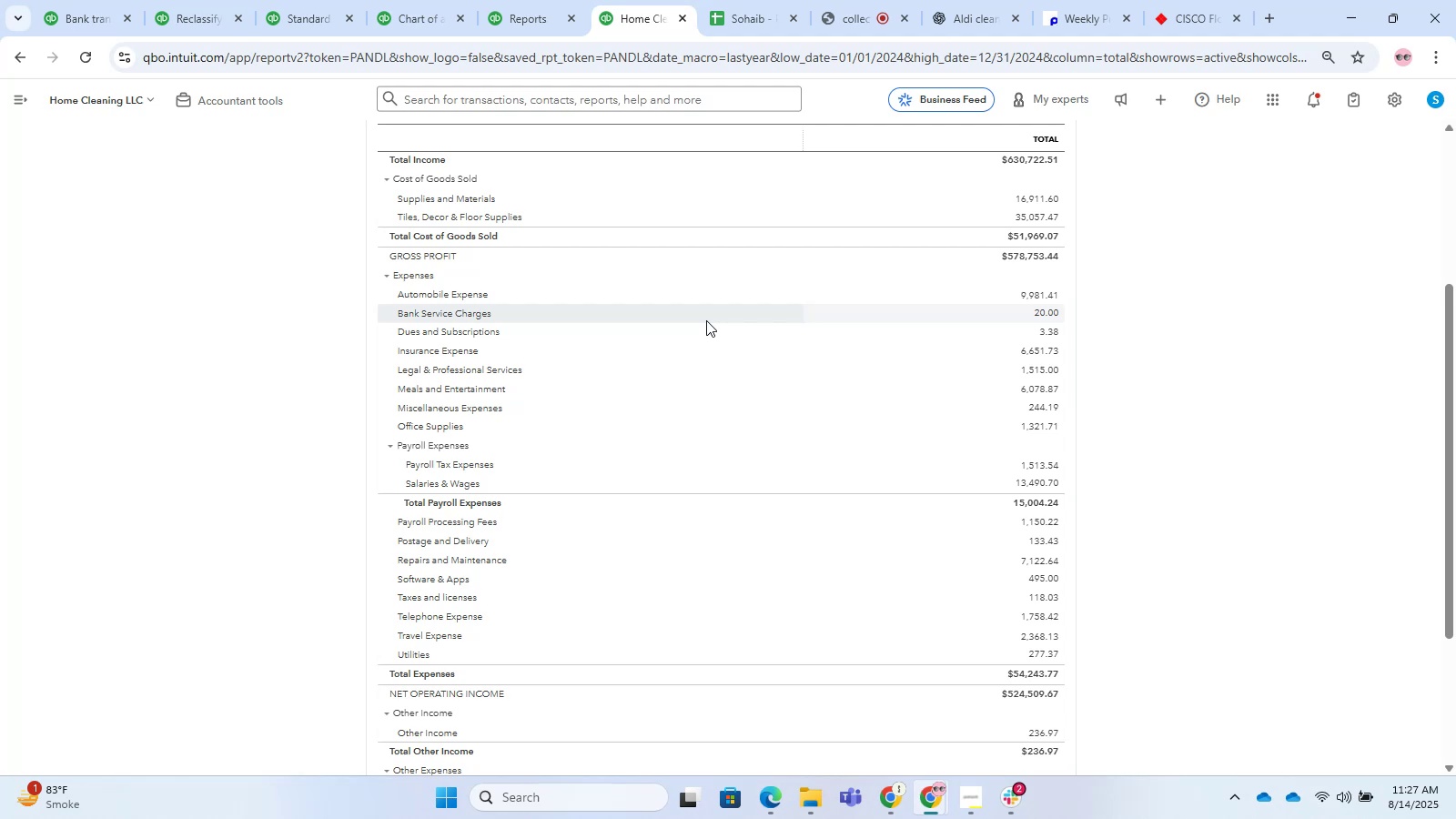 
scroll: coordinate [680, 568], scroll_direction: up, amount: 2.0
 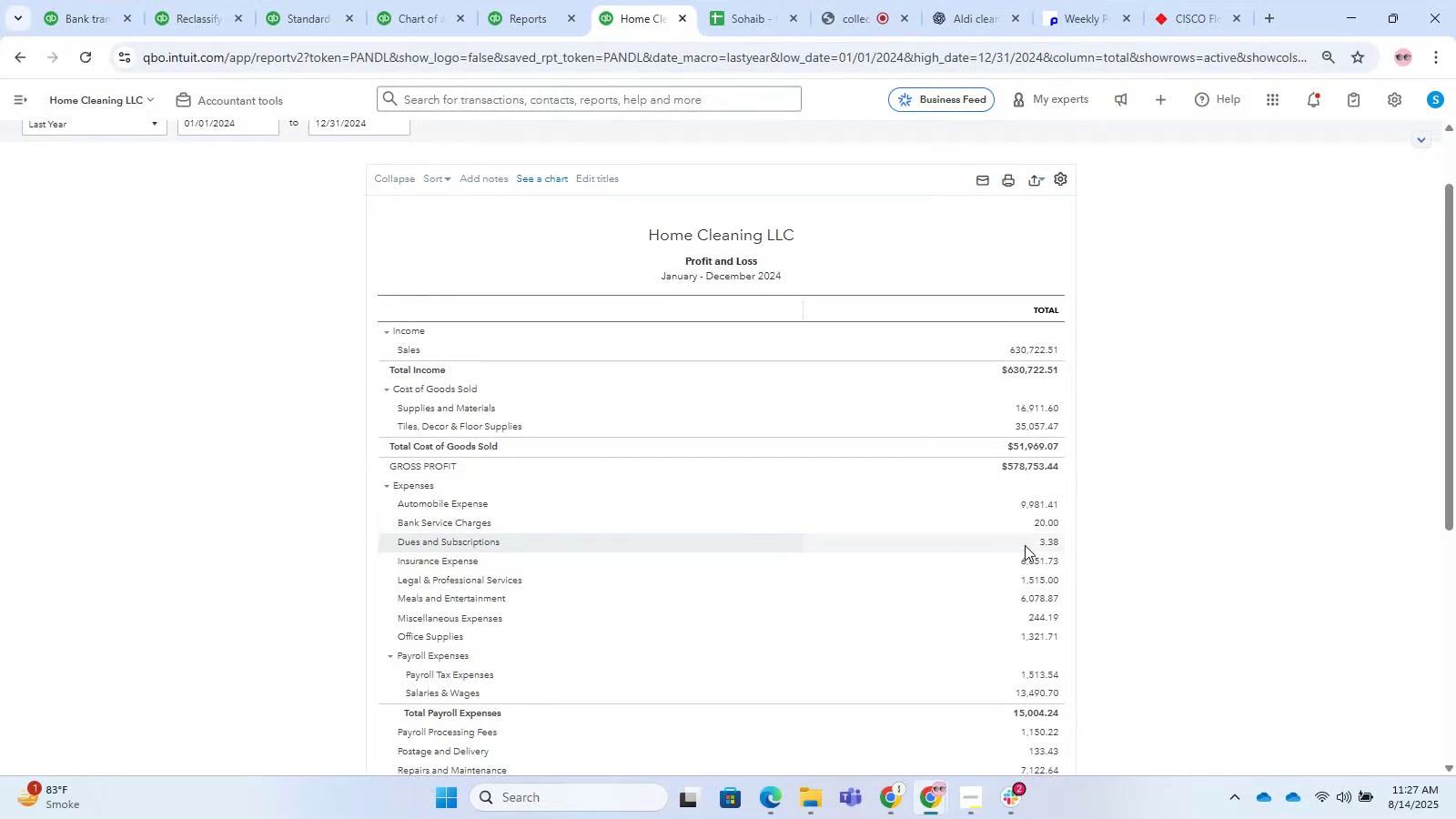 
left_click([1046, 545])
 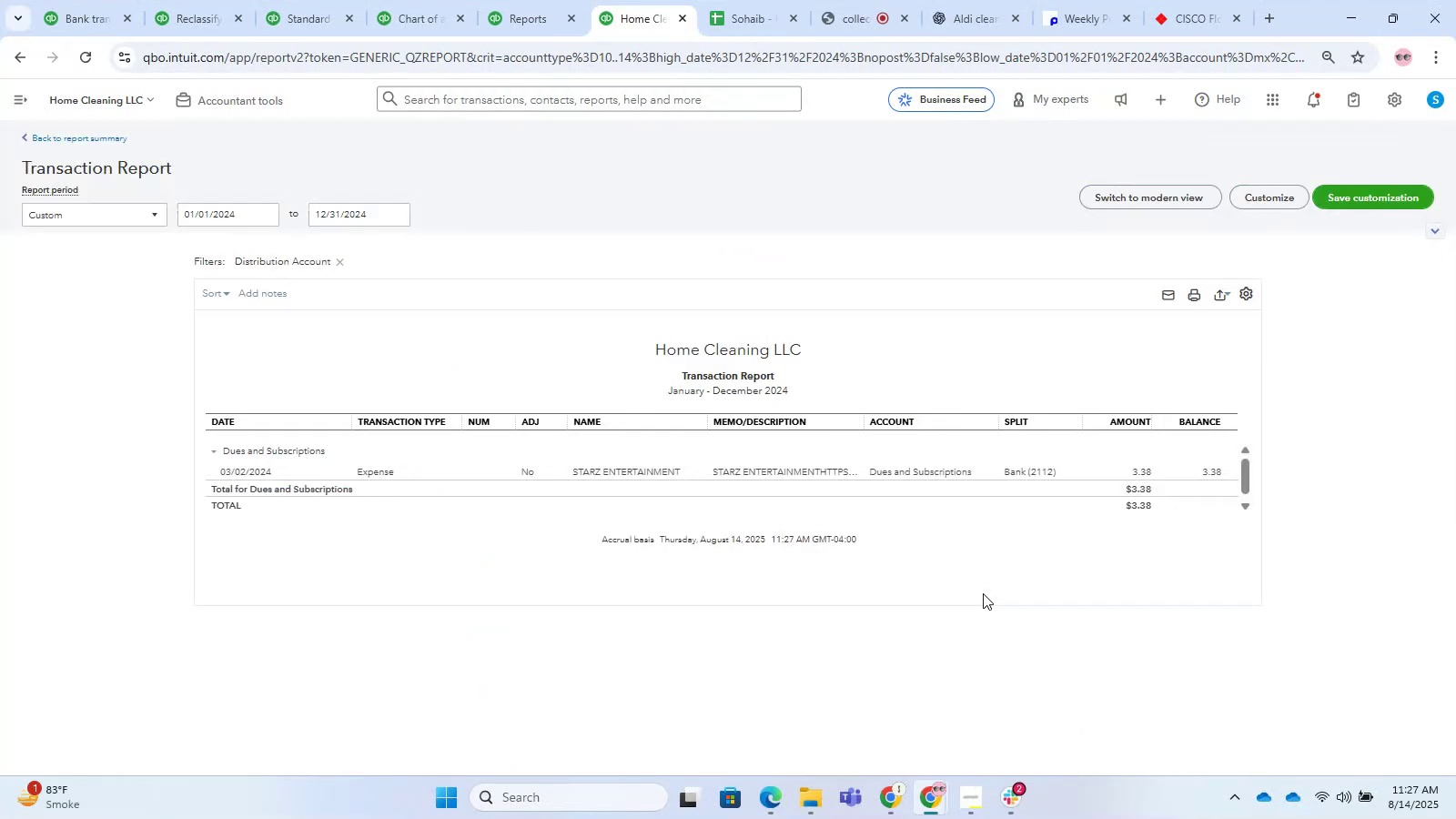 
wait(6.15)
 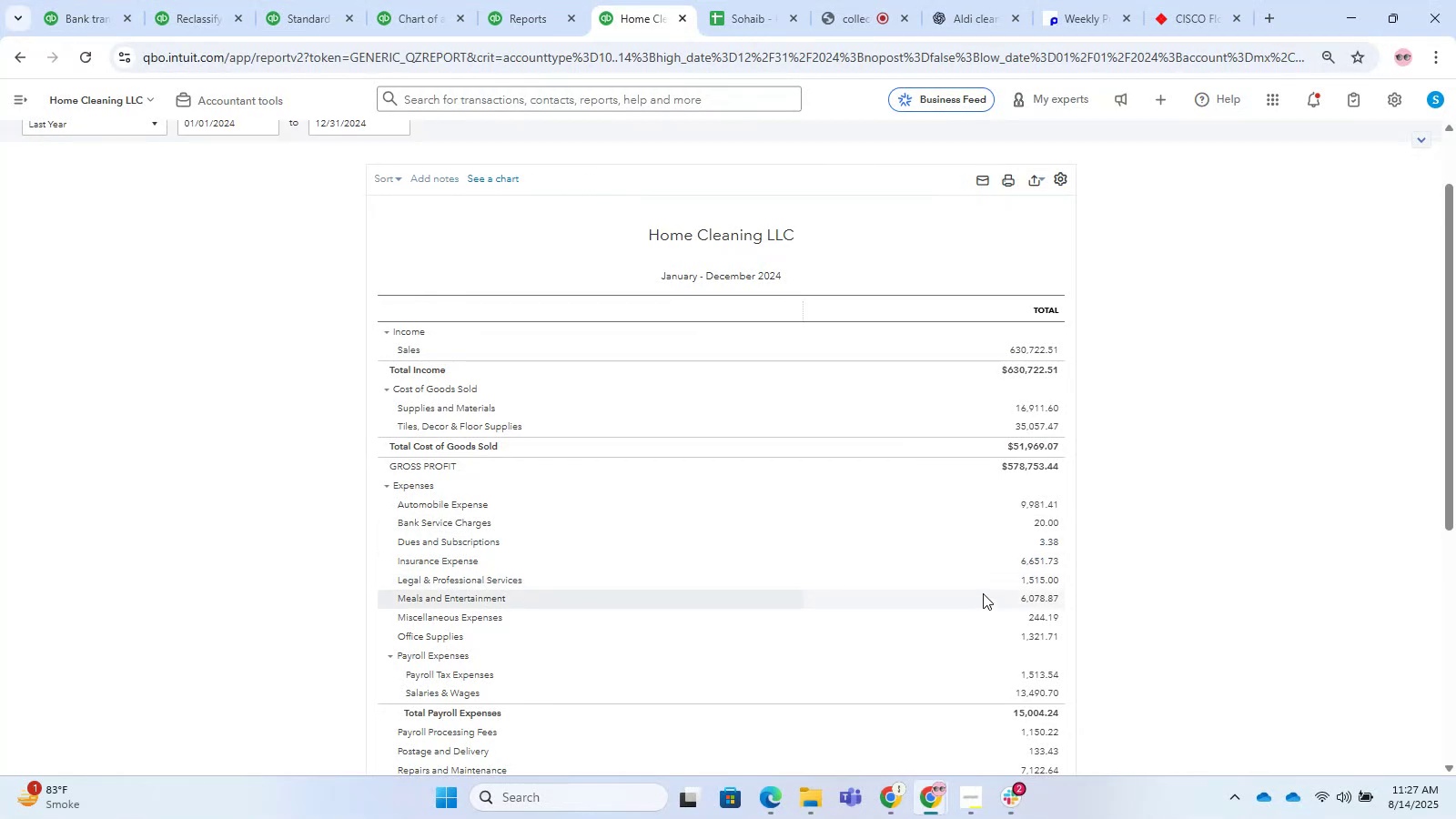 
left_click([753, 470])
 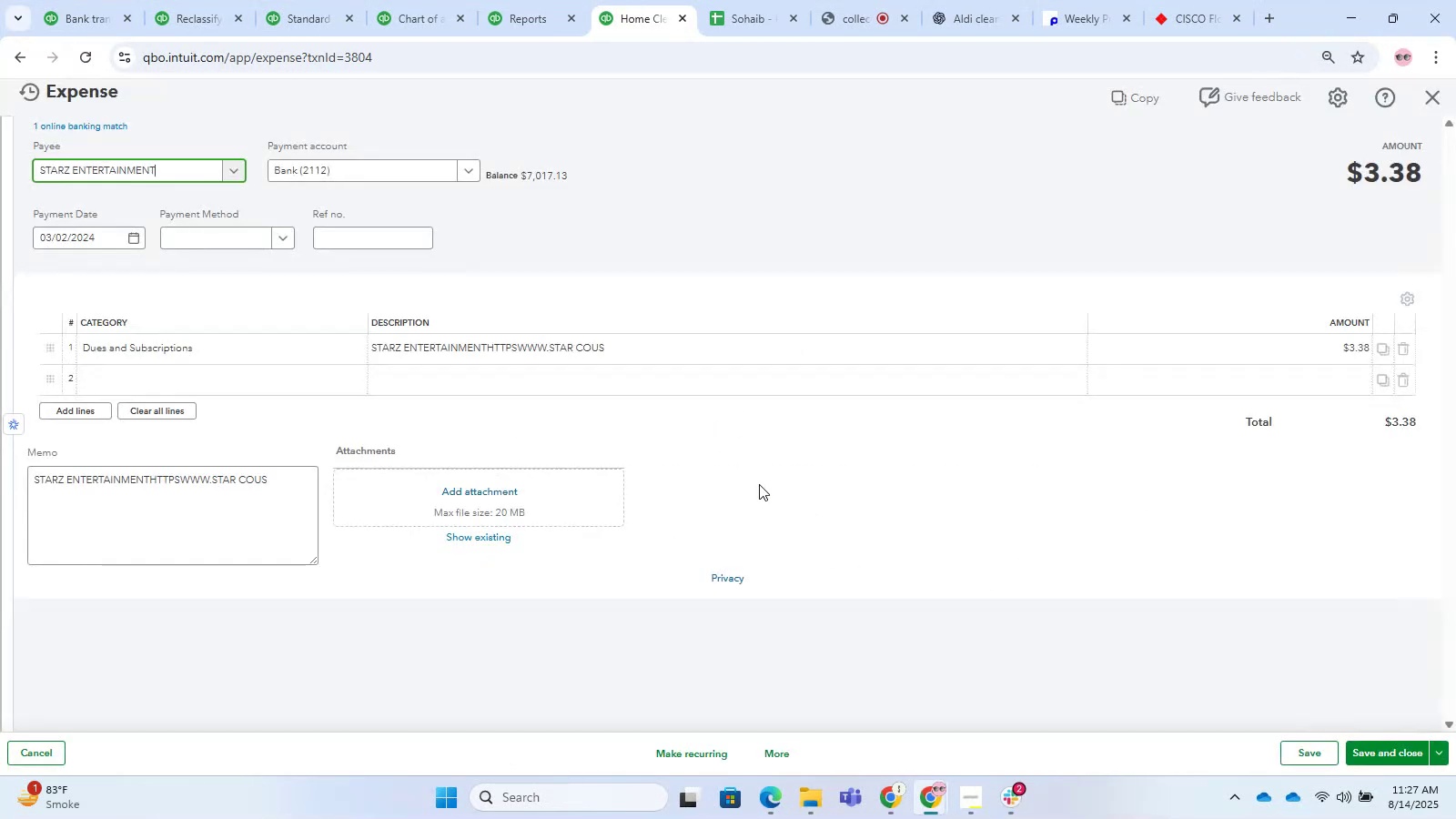 
left_click([275, 358])
 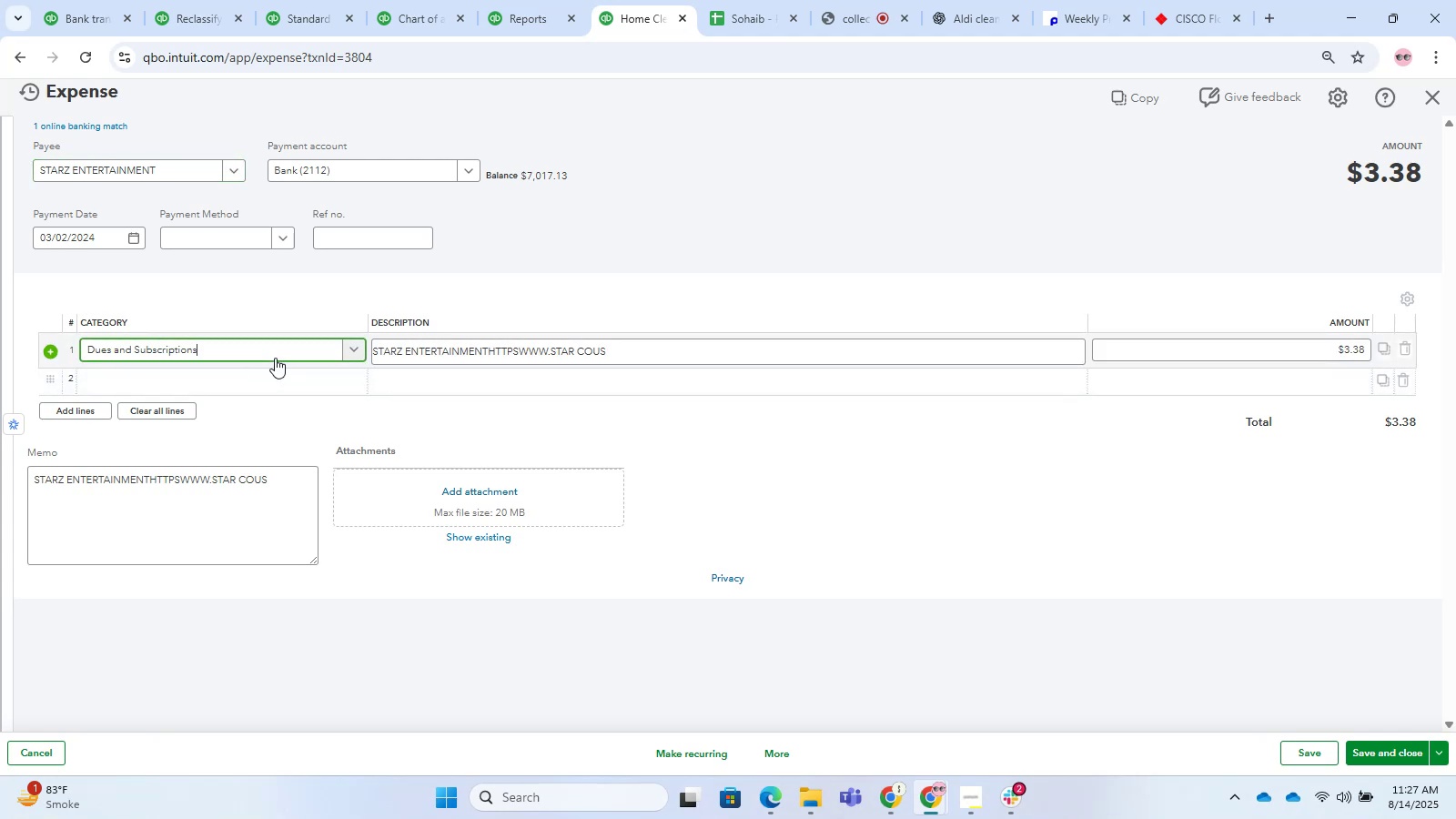 
left_click([275, 358])
 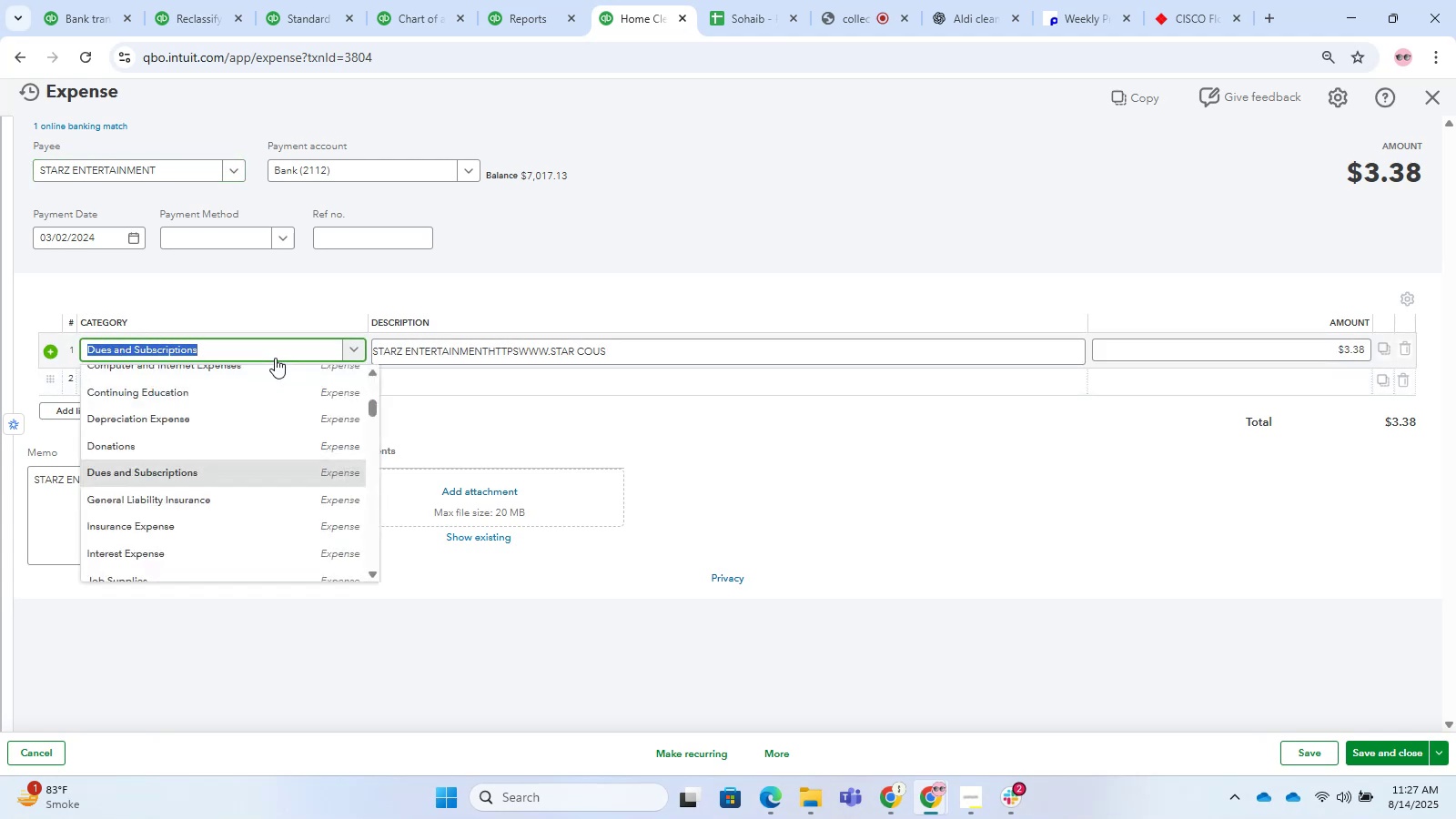 
type(owner)
 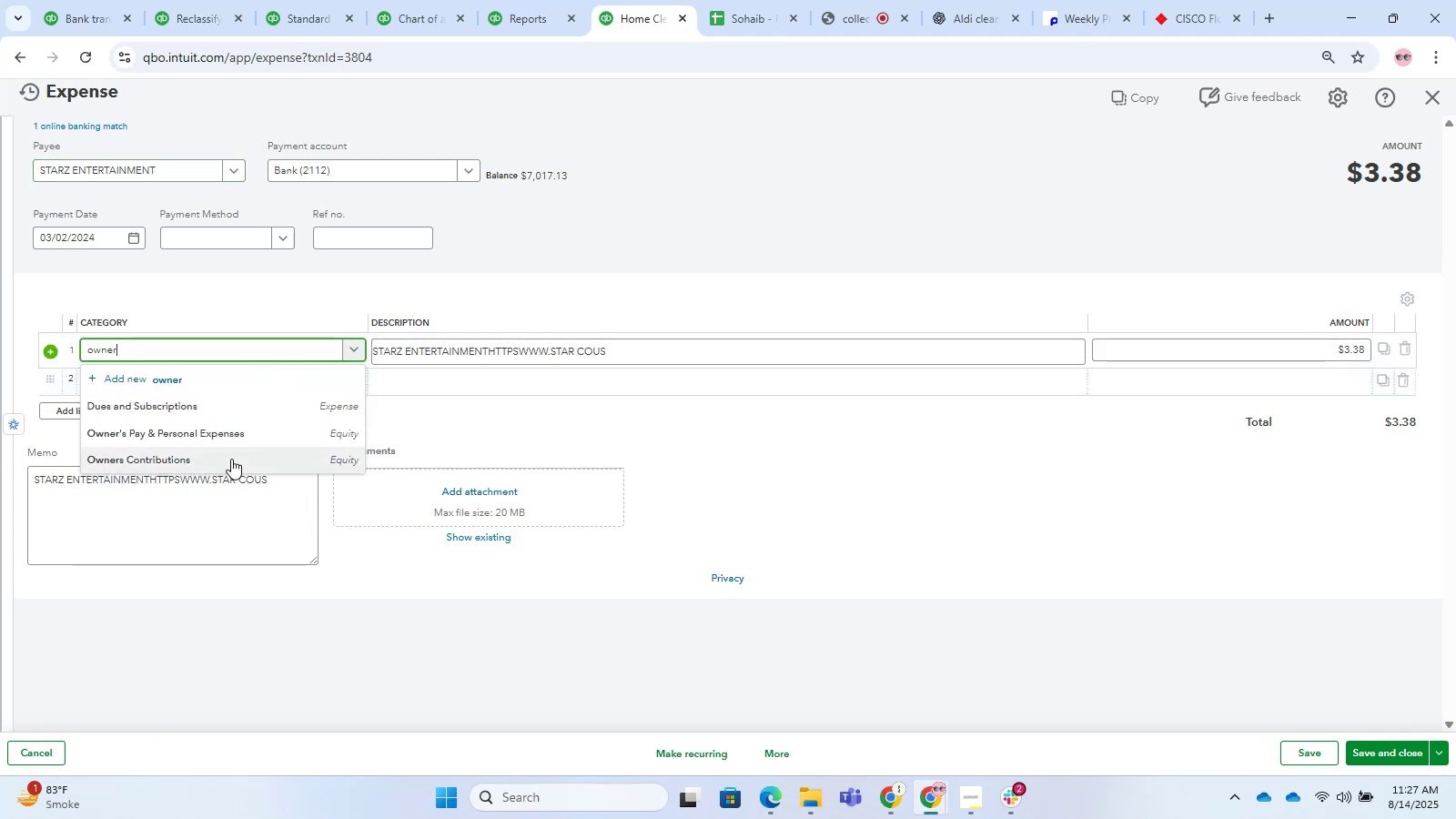 
left_click([250, 440])
 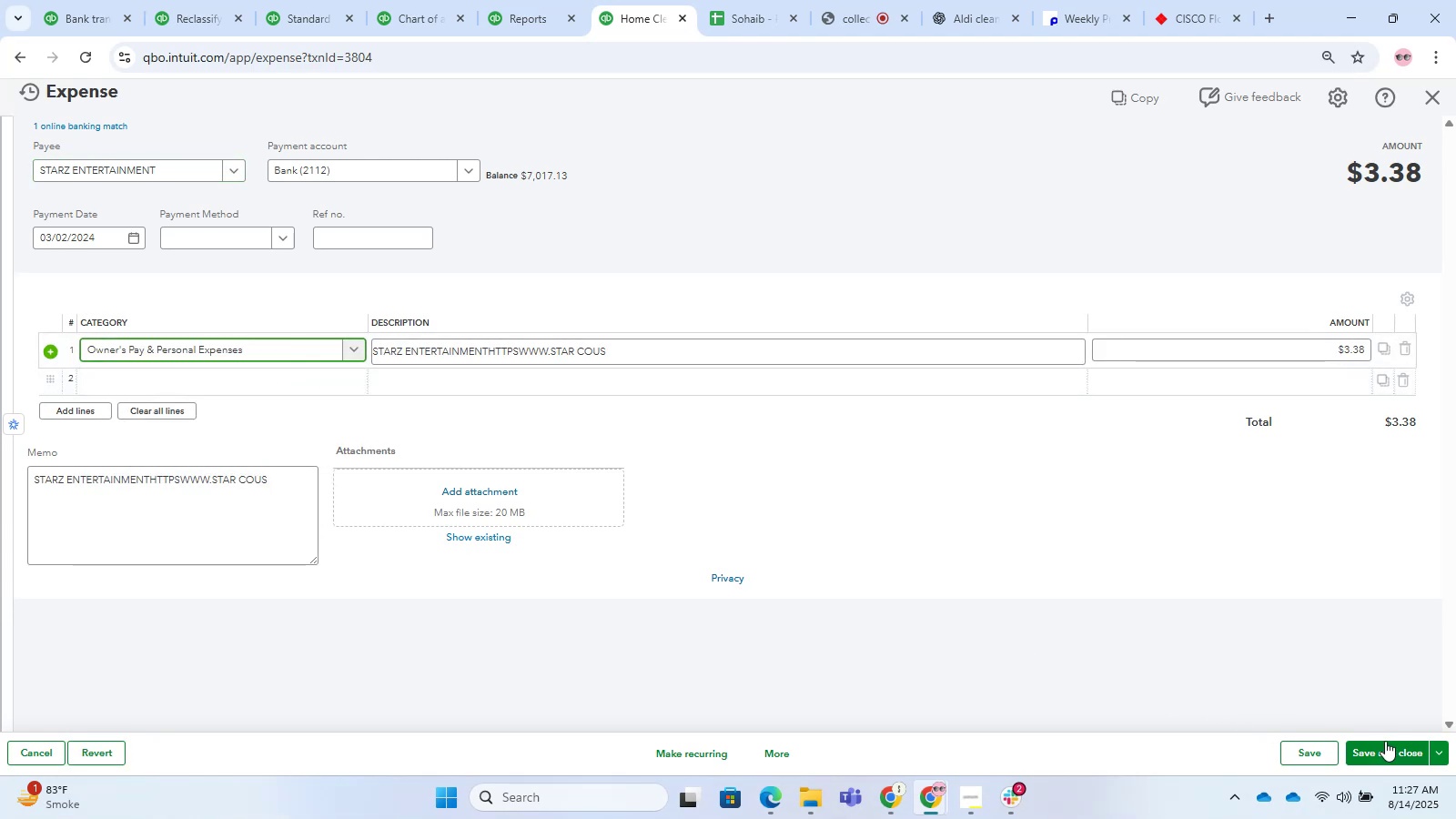 
left_click([1392, 741])
 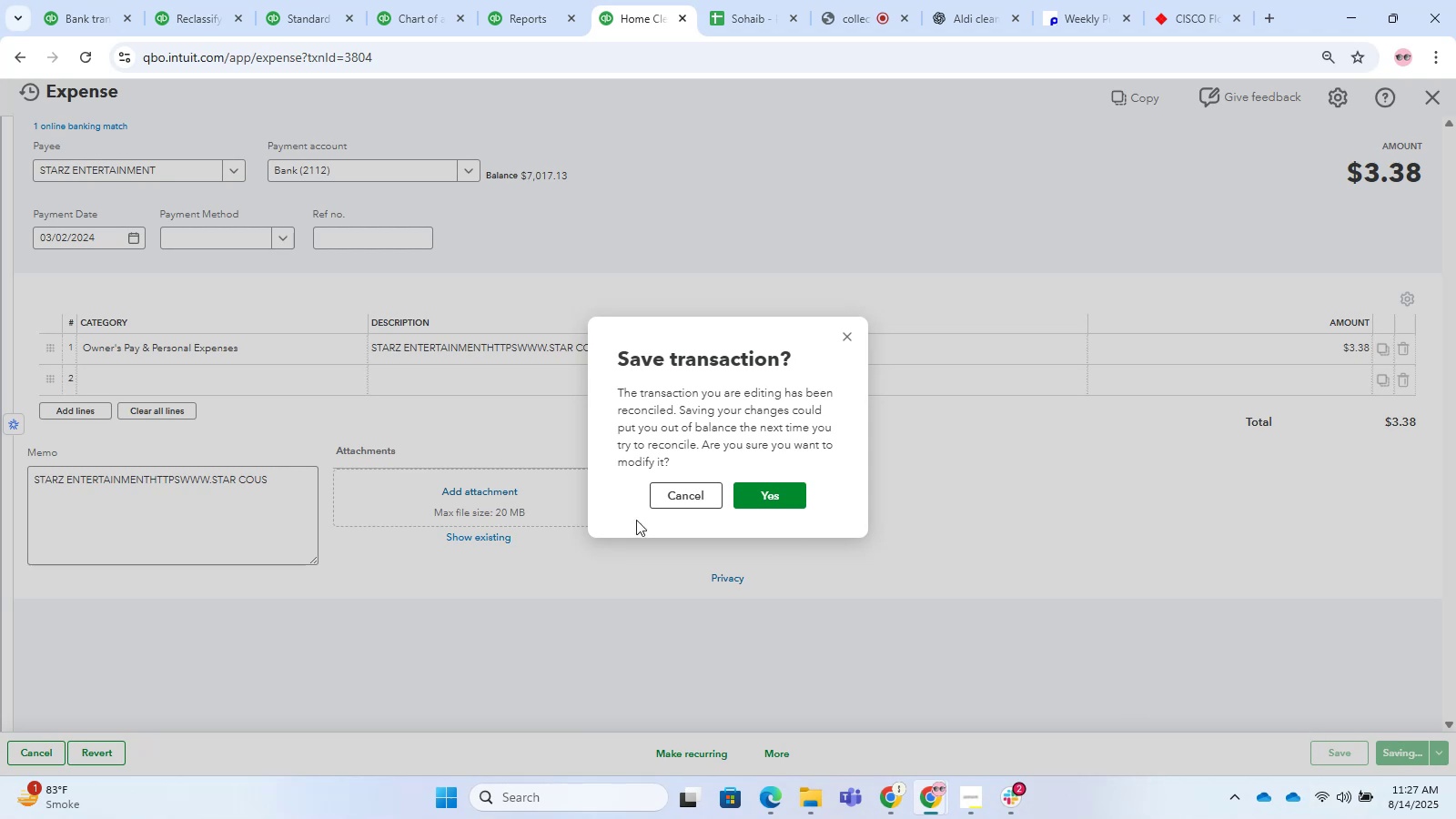 
wait(13.19)
 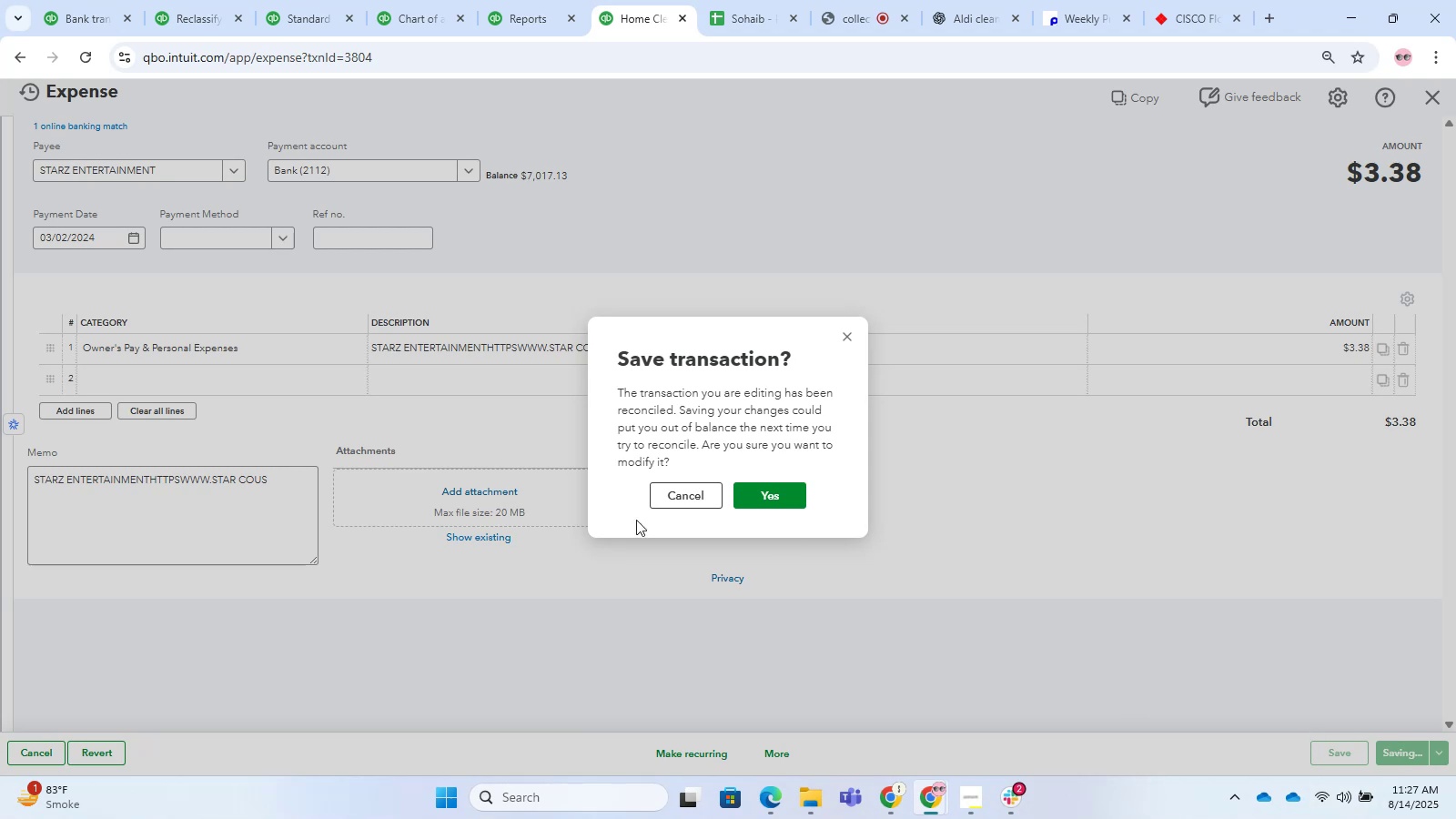 
double_click([112, 138])
 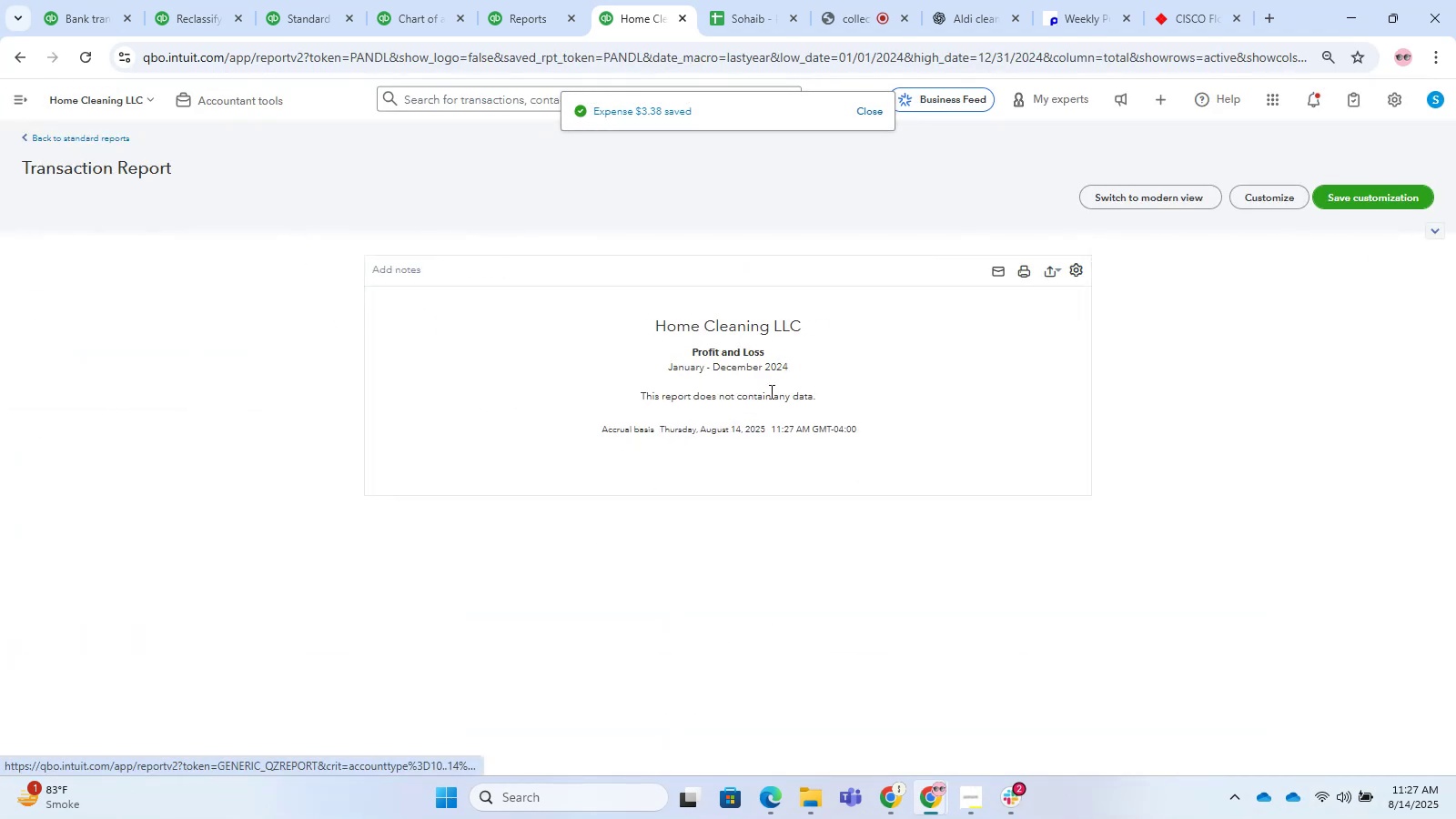 
scroll: coordinate [770, 391], scroll_direction: down, amount: 4.0
 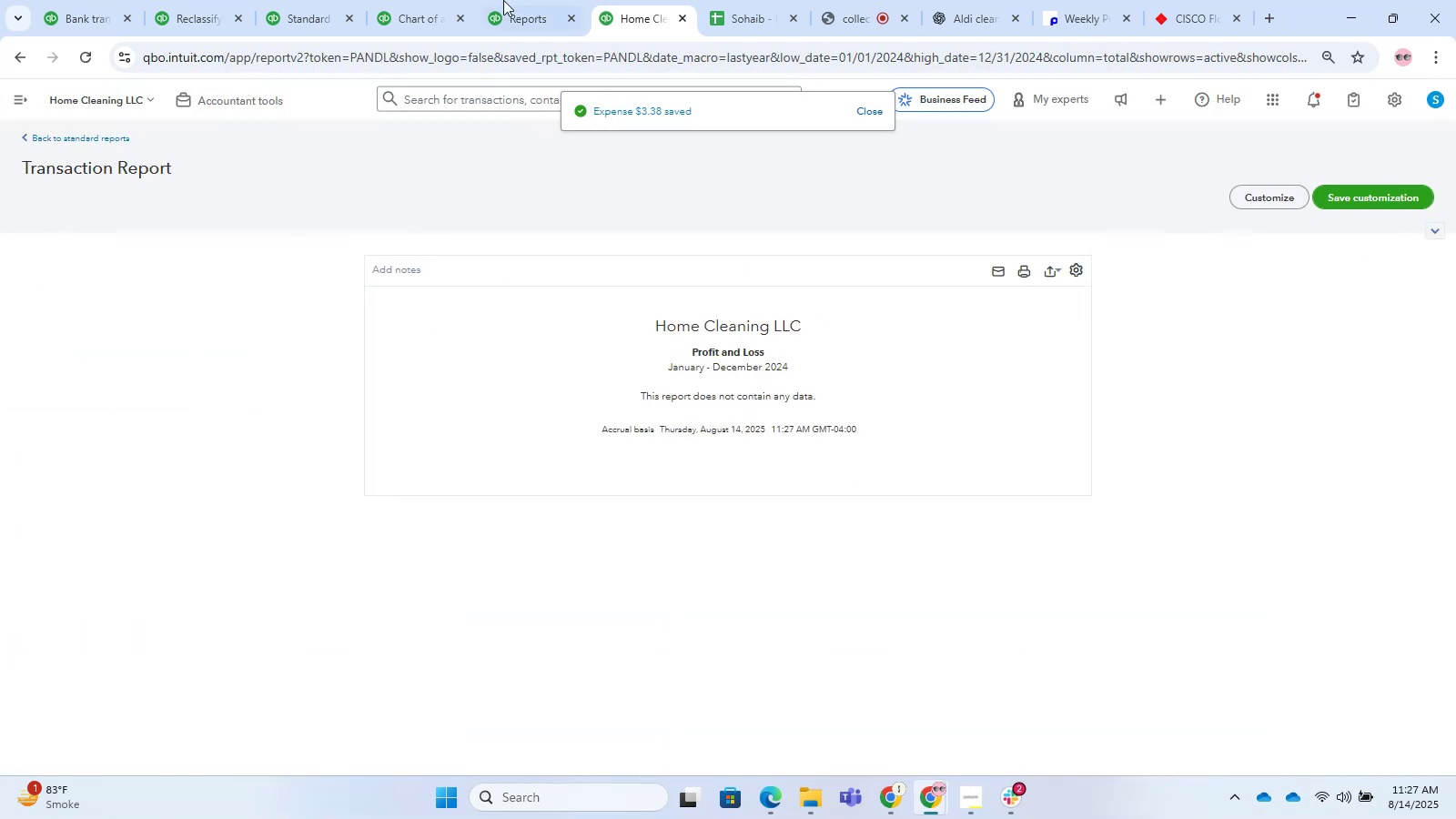 
left_click([482, 0])
 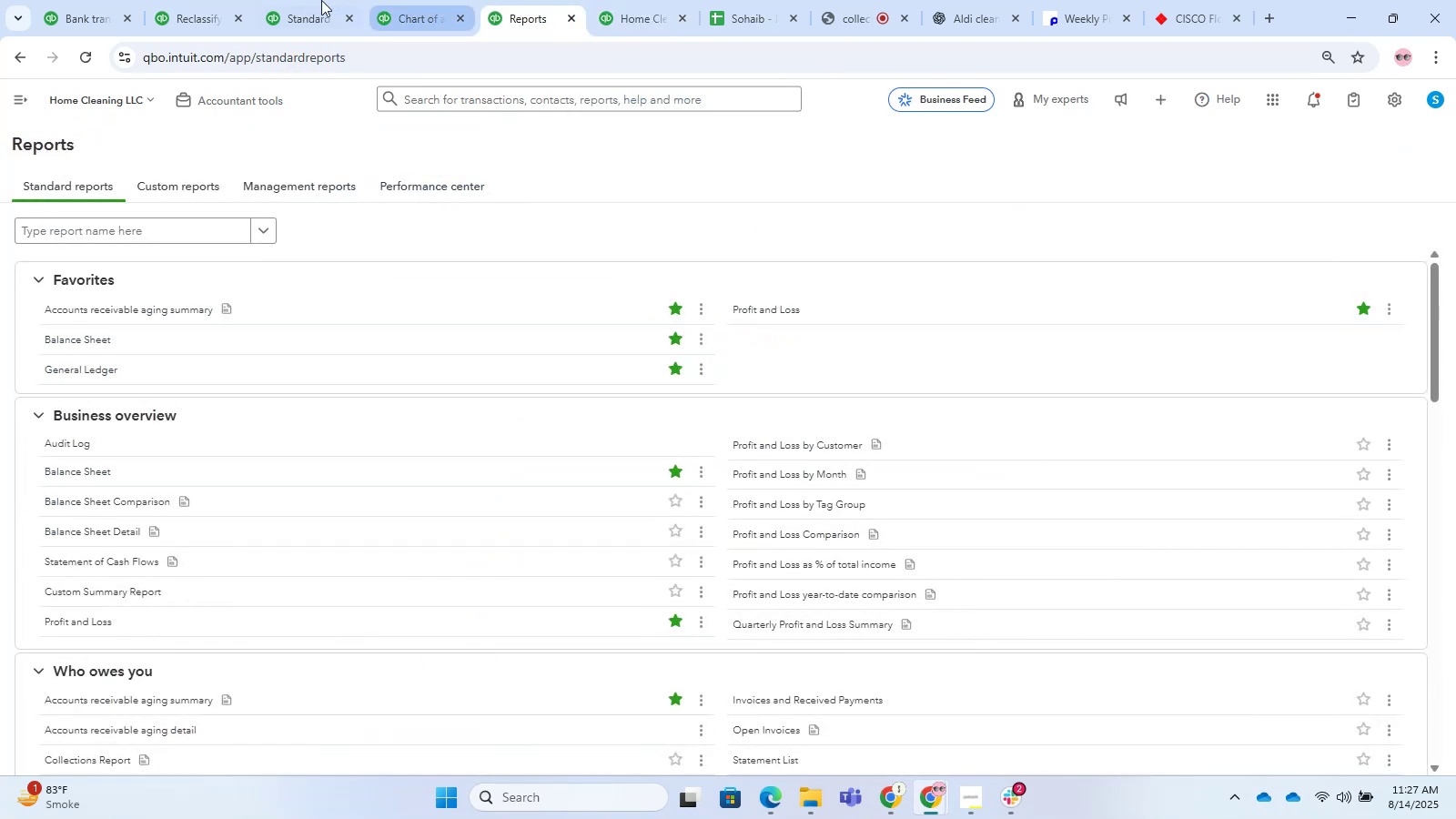 
left_click([230, 0])
 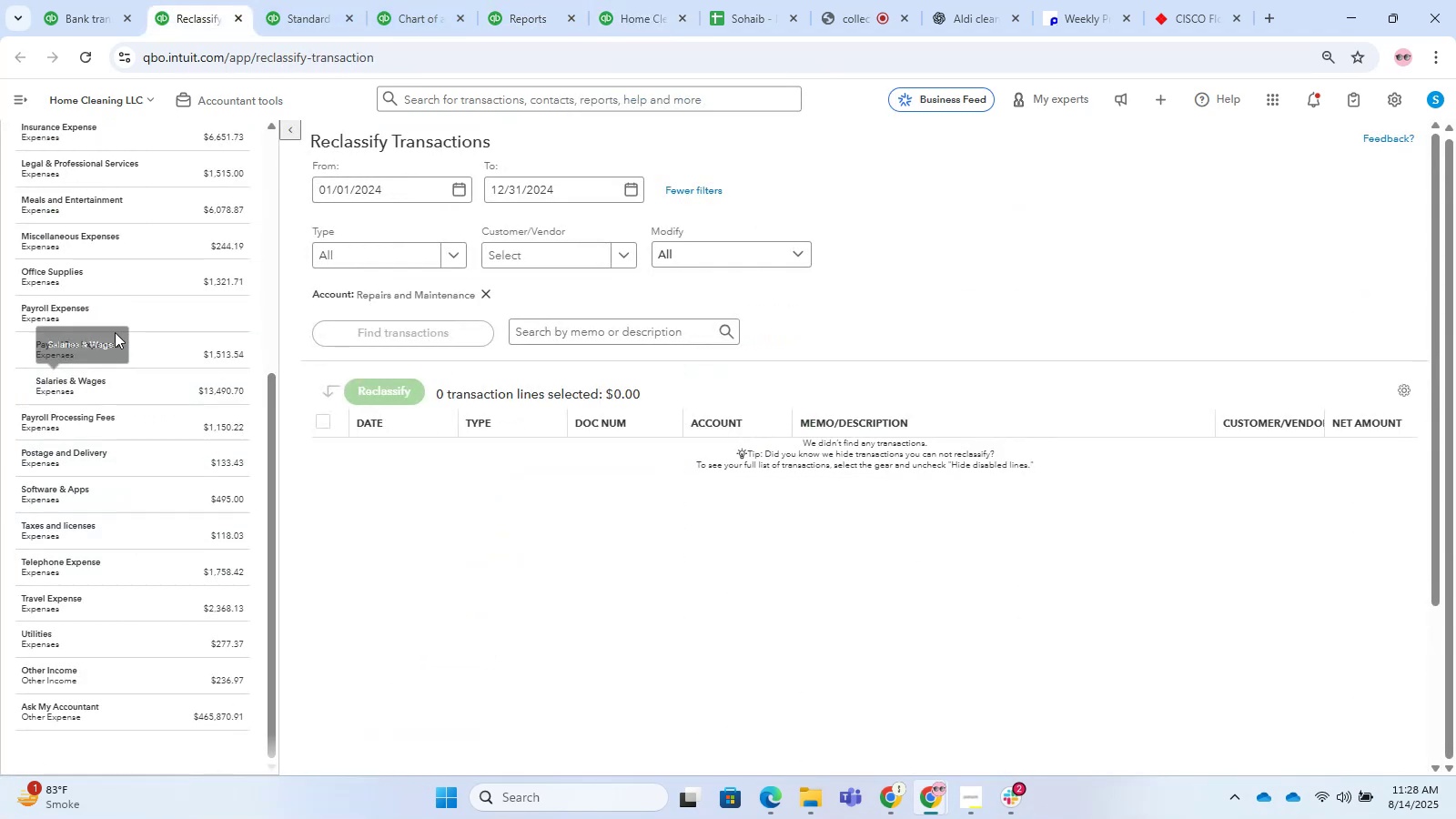 
left_click([115, 285])
 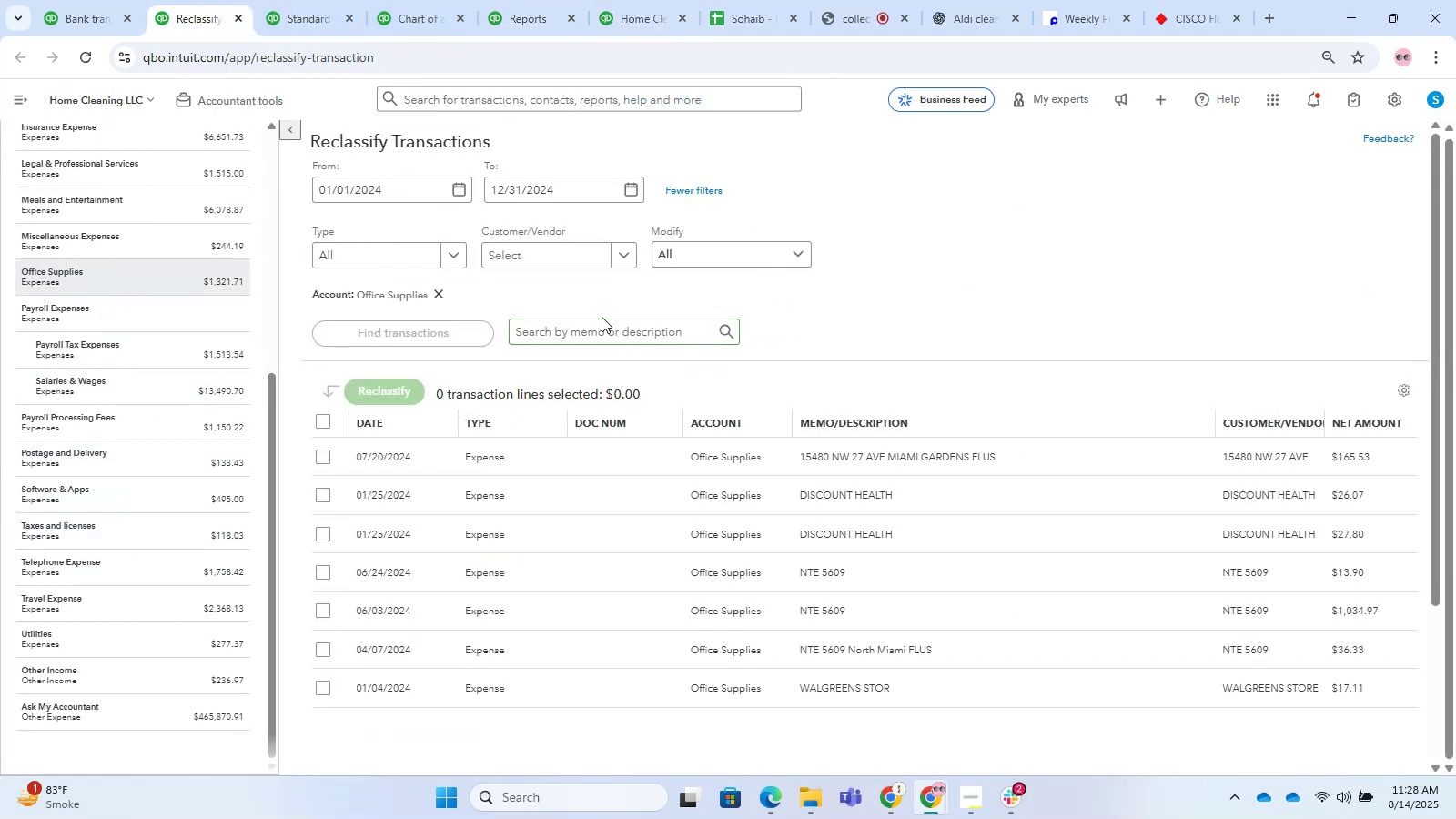 
scroll: coordinate [763, 500], scroll_direction: down, amount: 2.0
 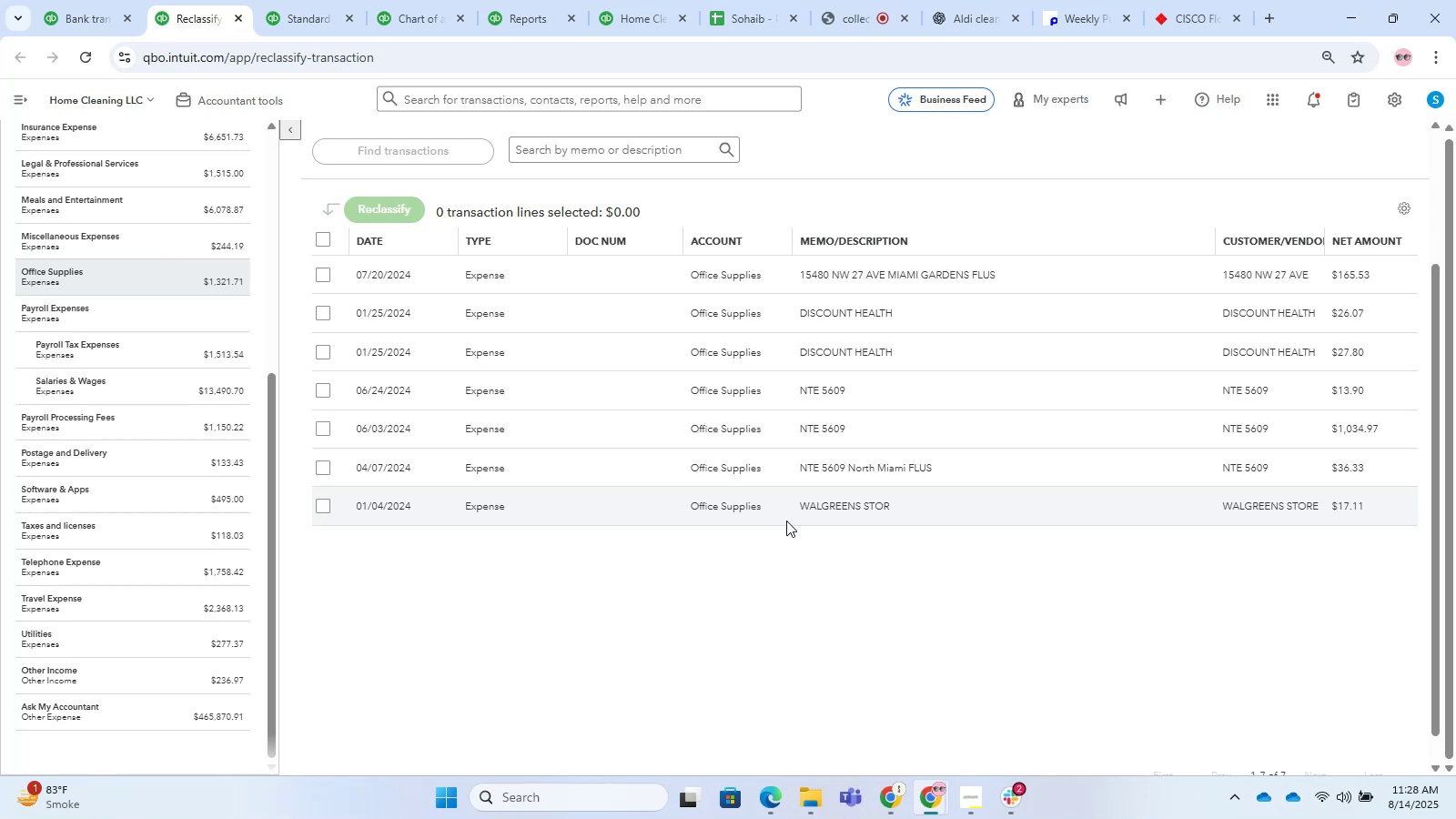 
wait(26.12)
 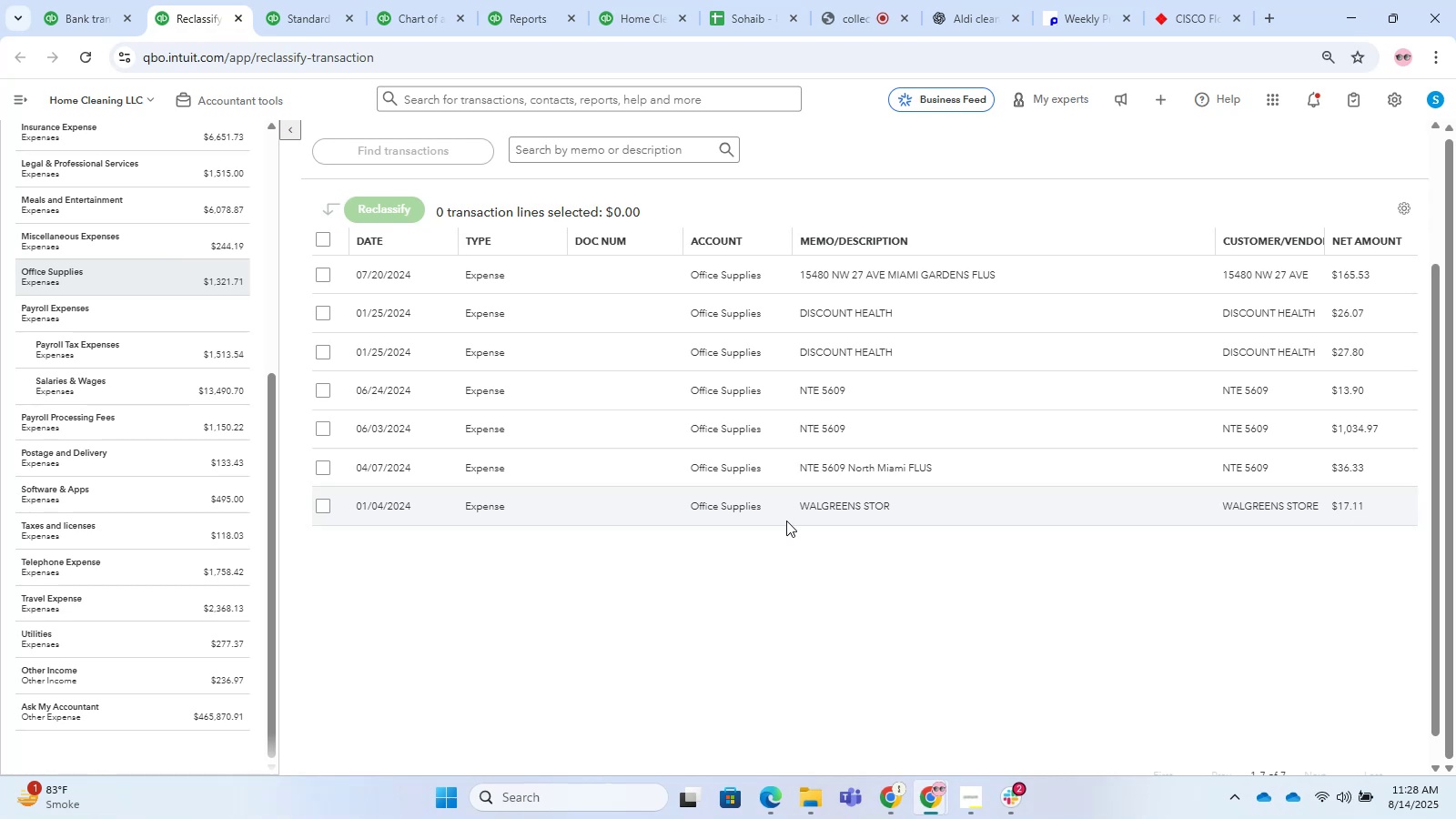 
left_click([318, 381])
 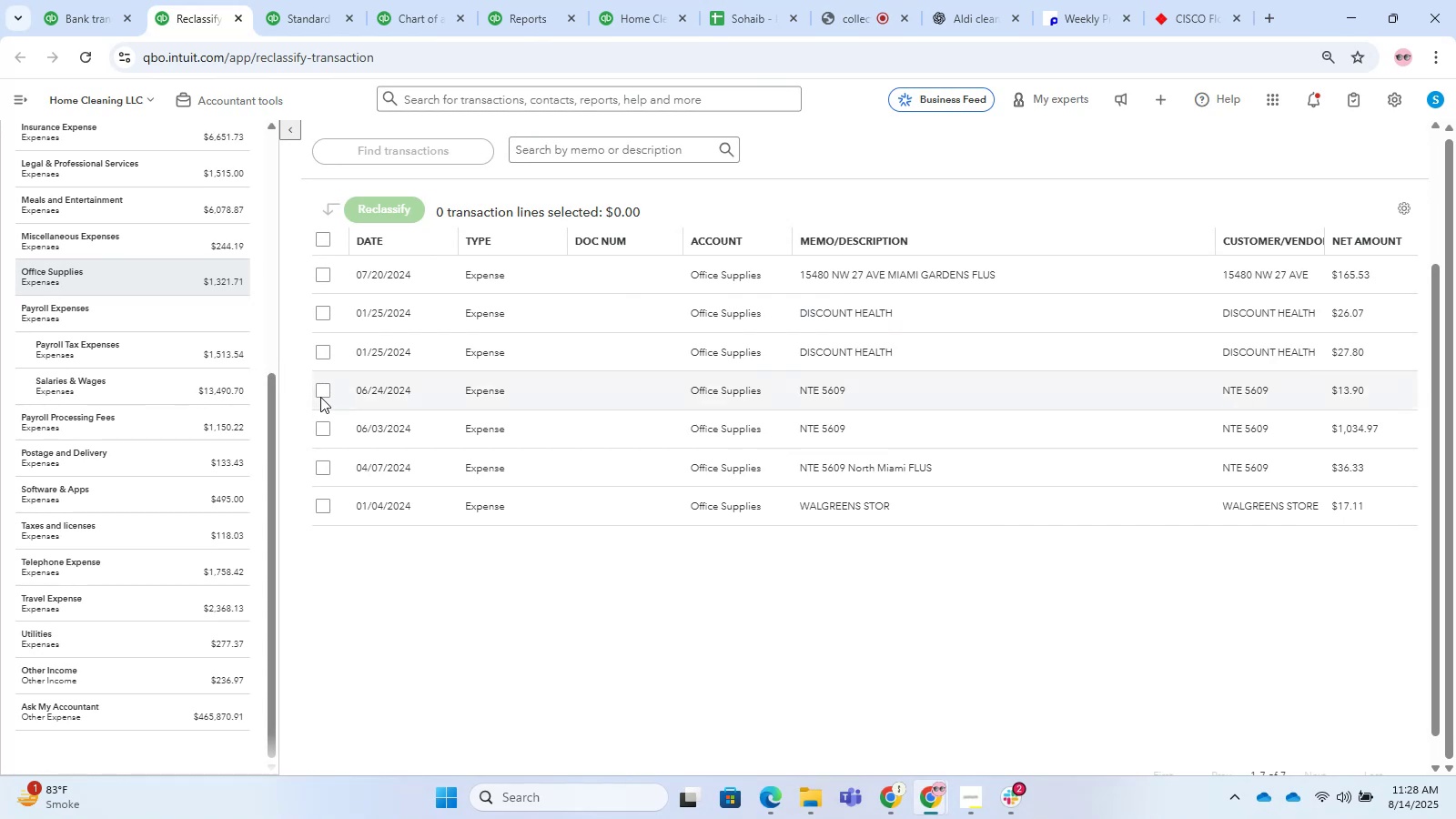 
left_click([320, 389])
 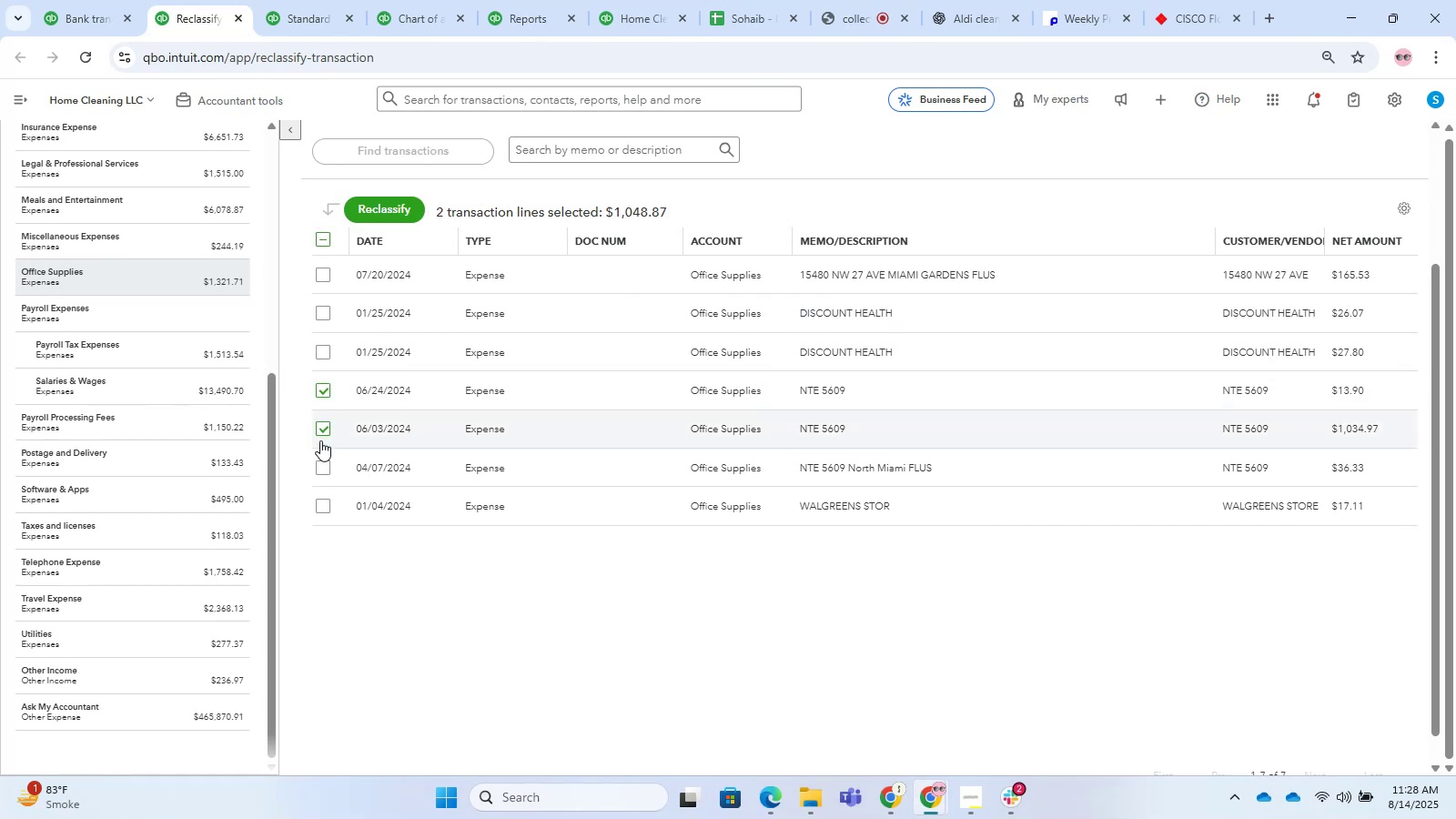 
double_click([320, 472])
 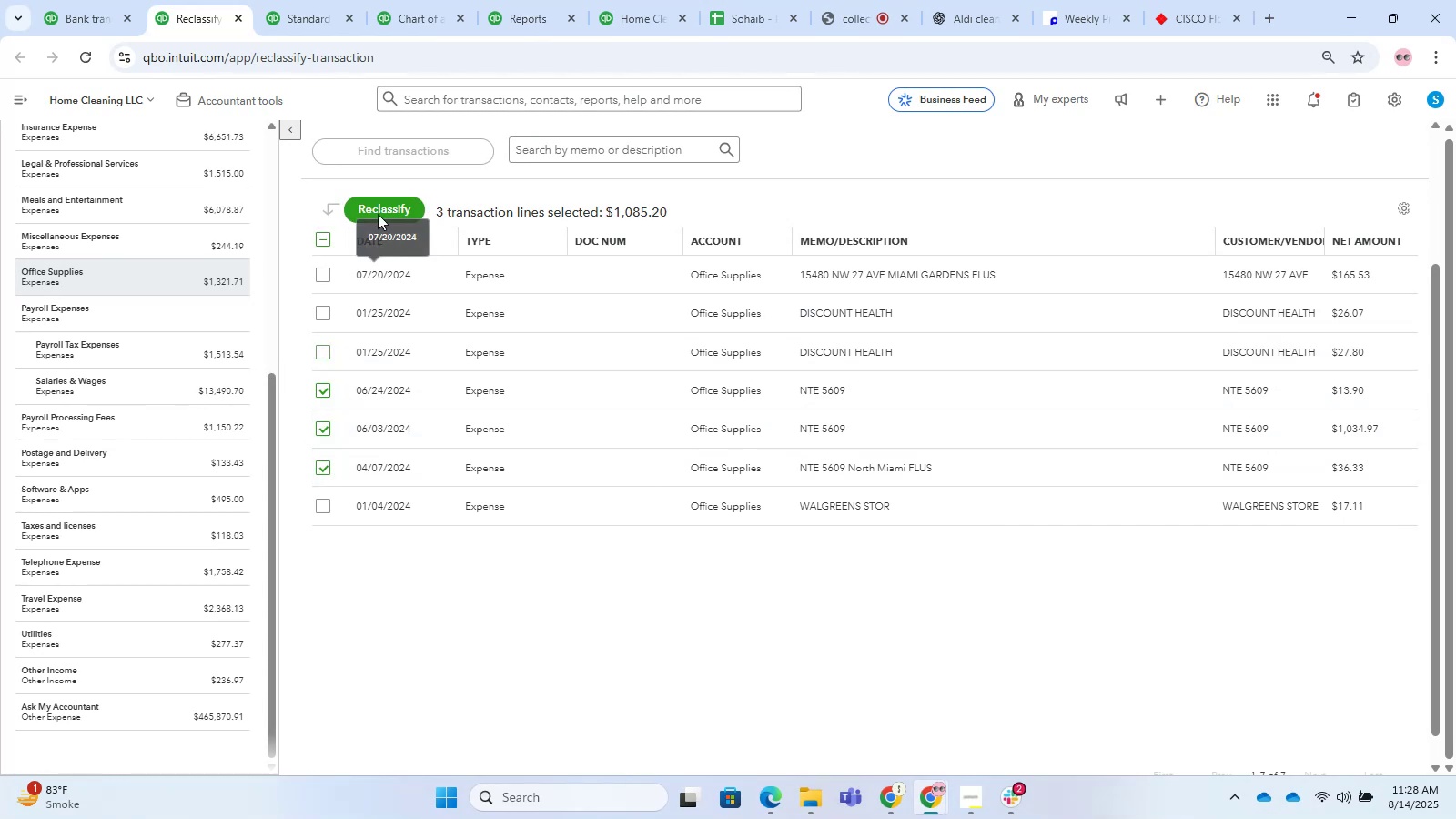 
left_click([401, 204])
 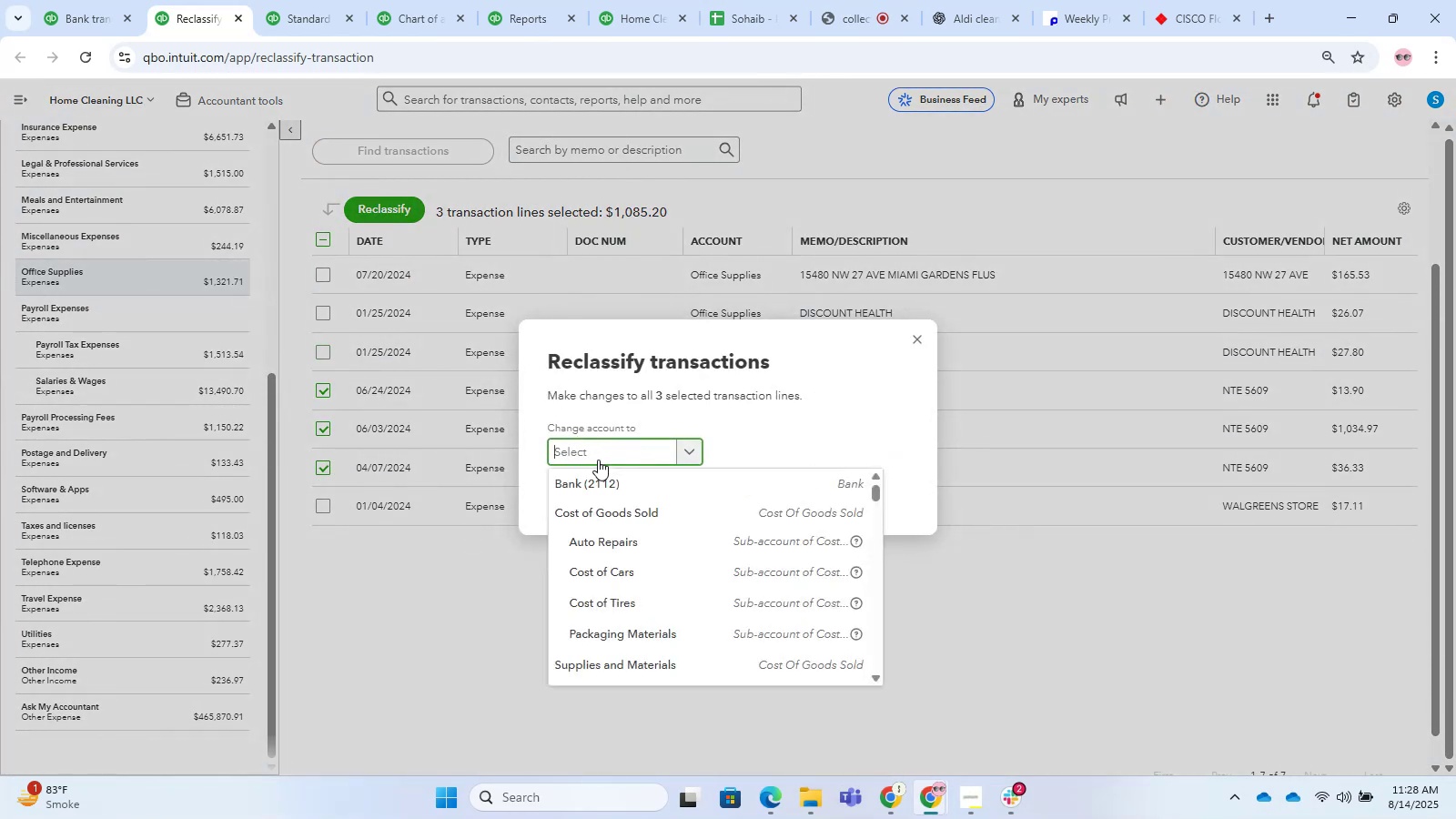 
type(supplies)
 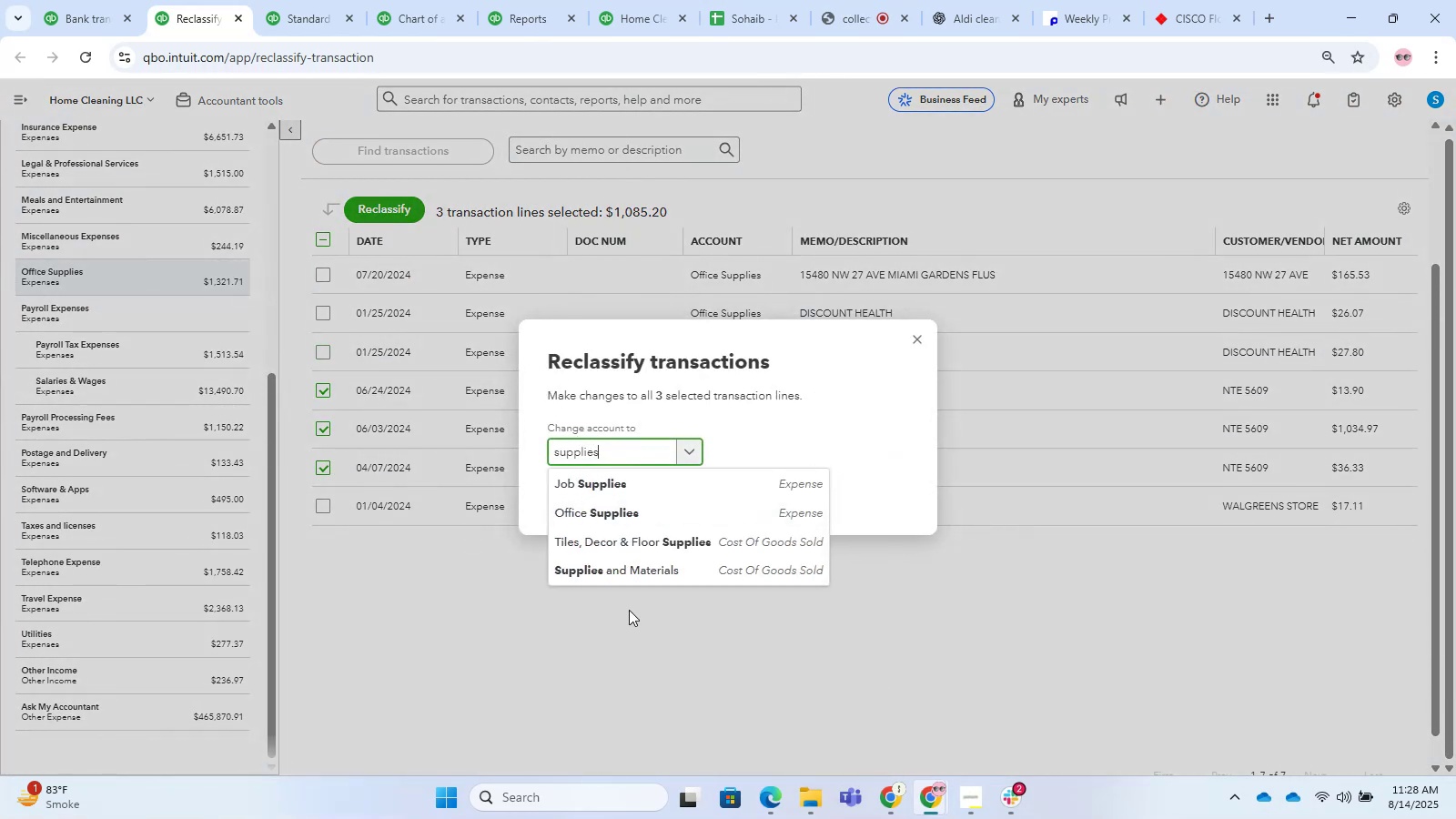 
left_click([627, 571])
 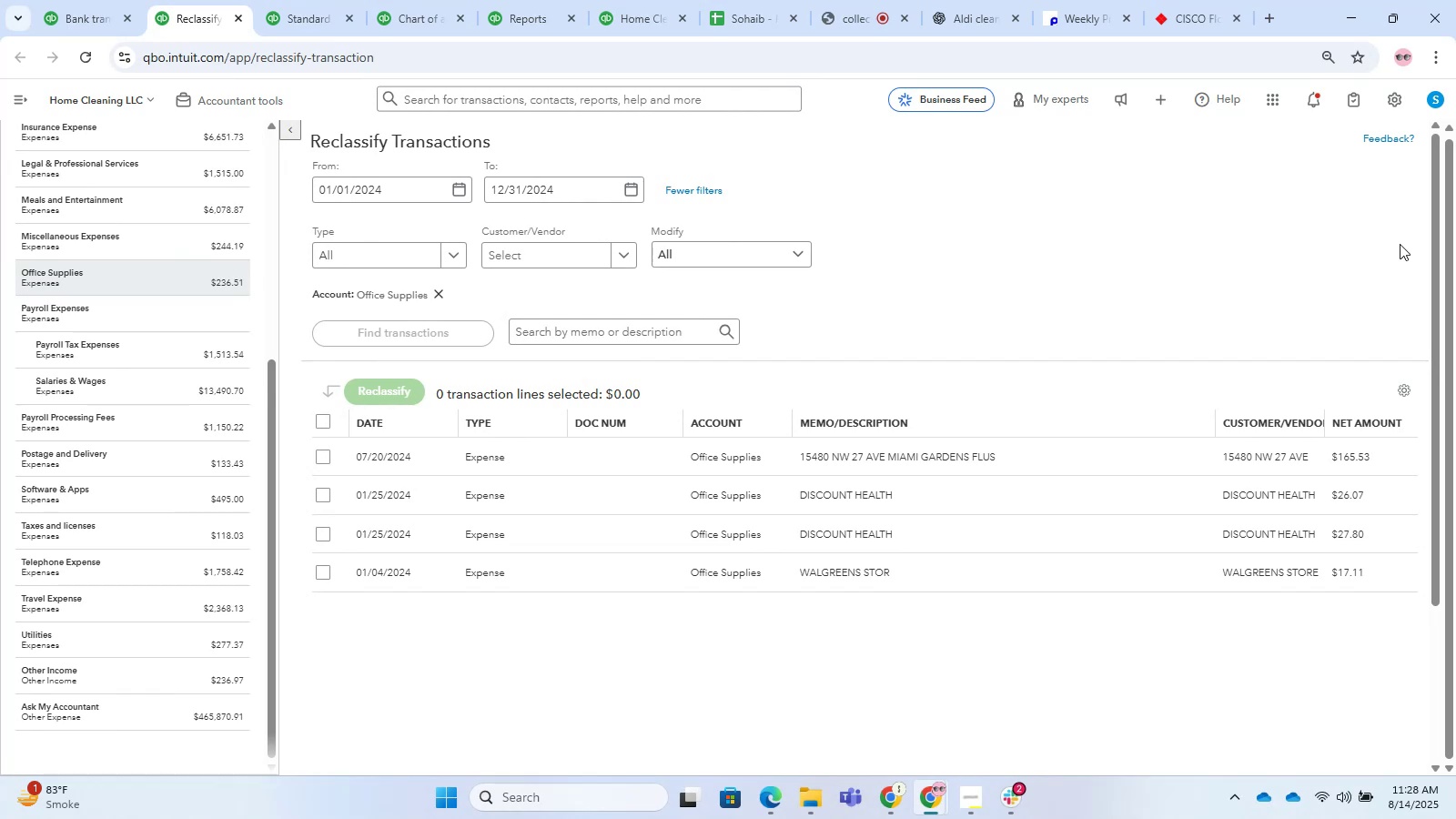 
wait(25.46)
 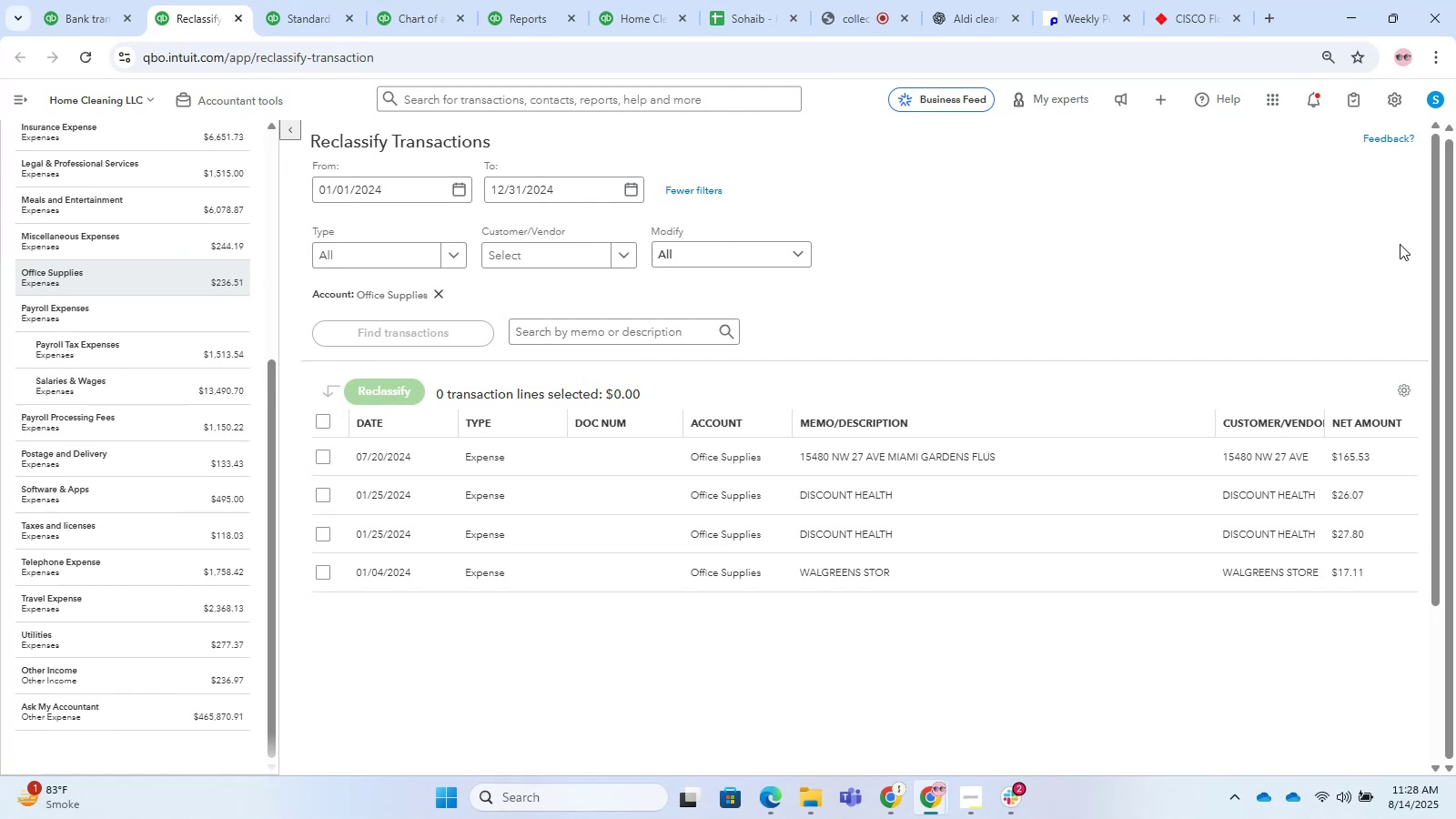 
double_click([347, 389])
 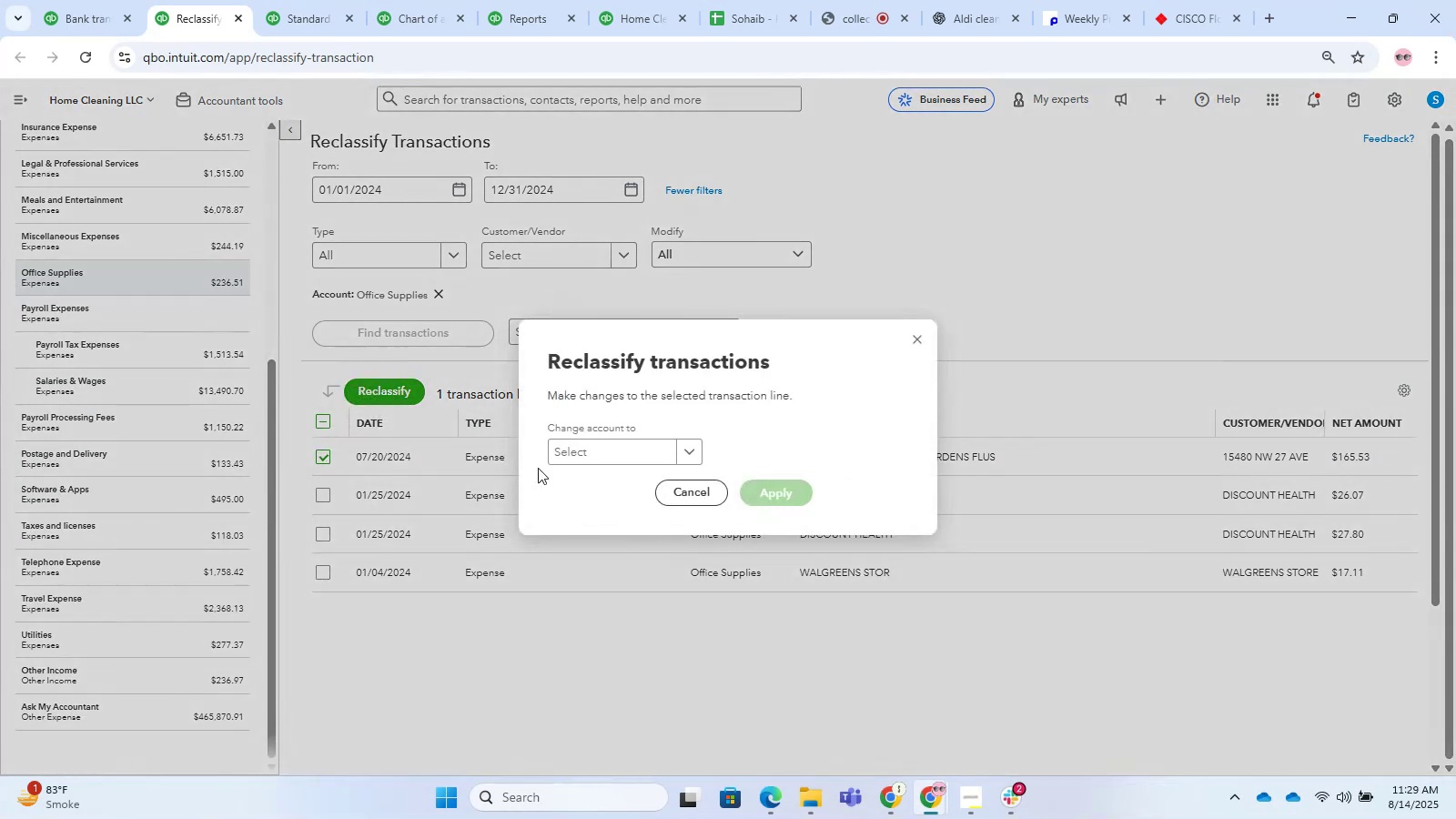 
left_click([551, 447])
 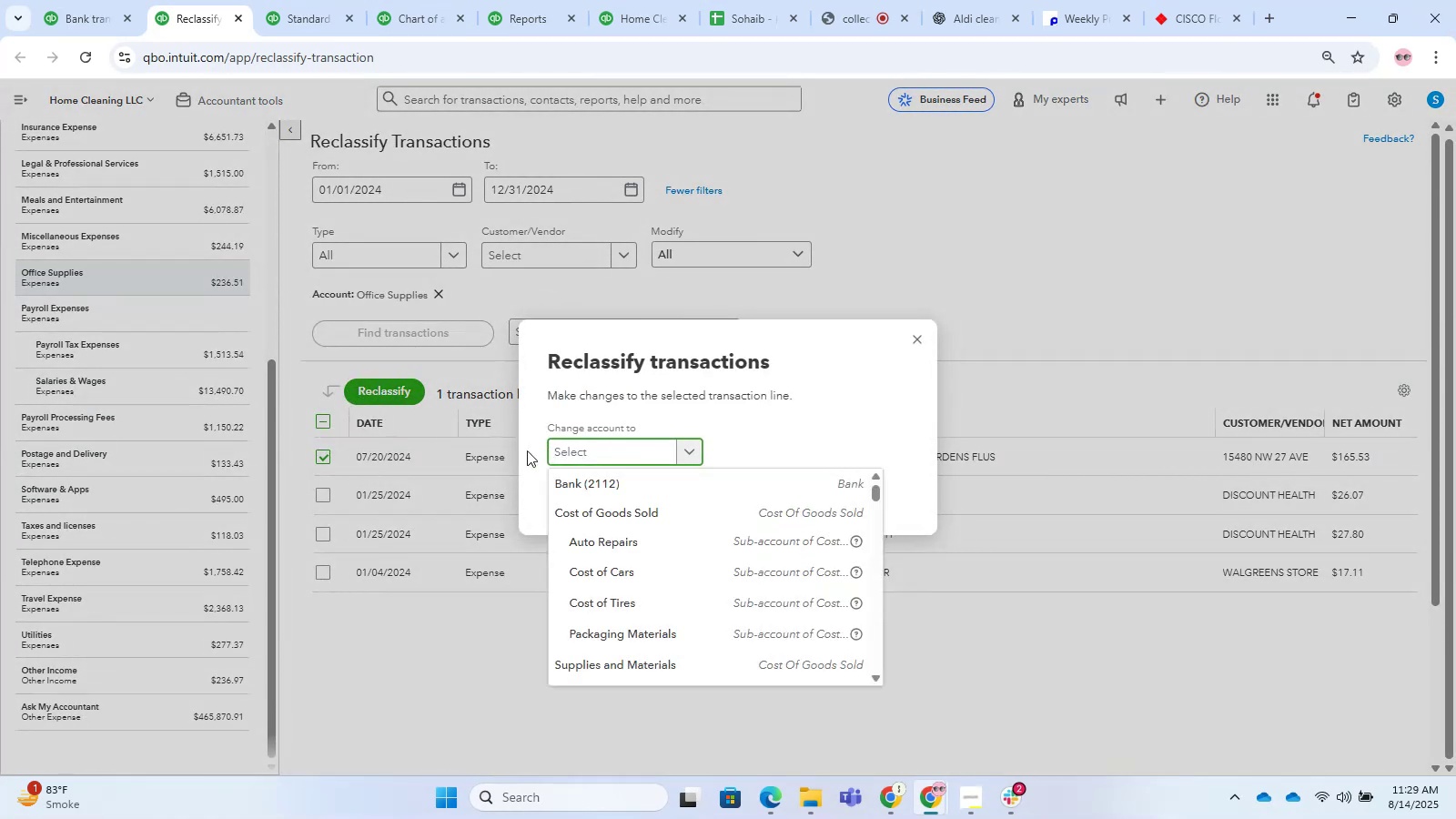 
type(supl)
key(Backspace)
type(plies)
 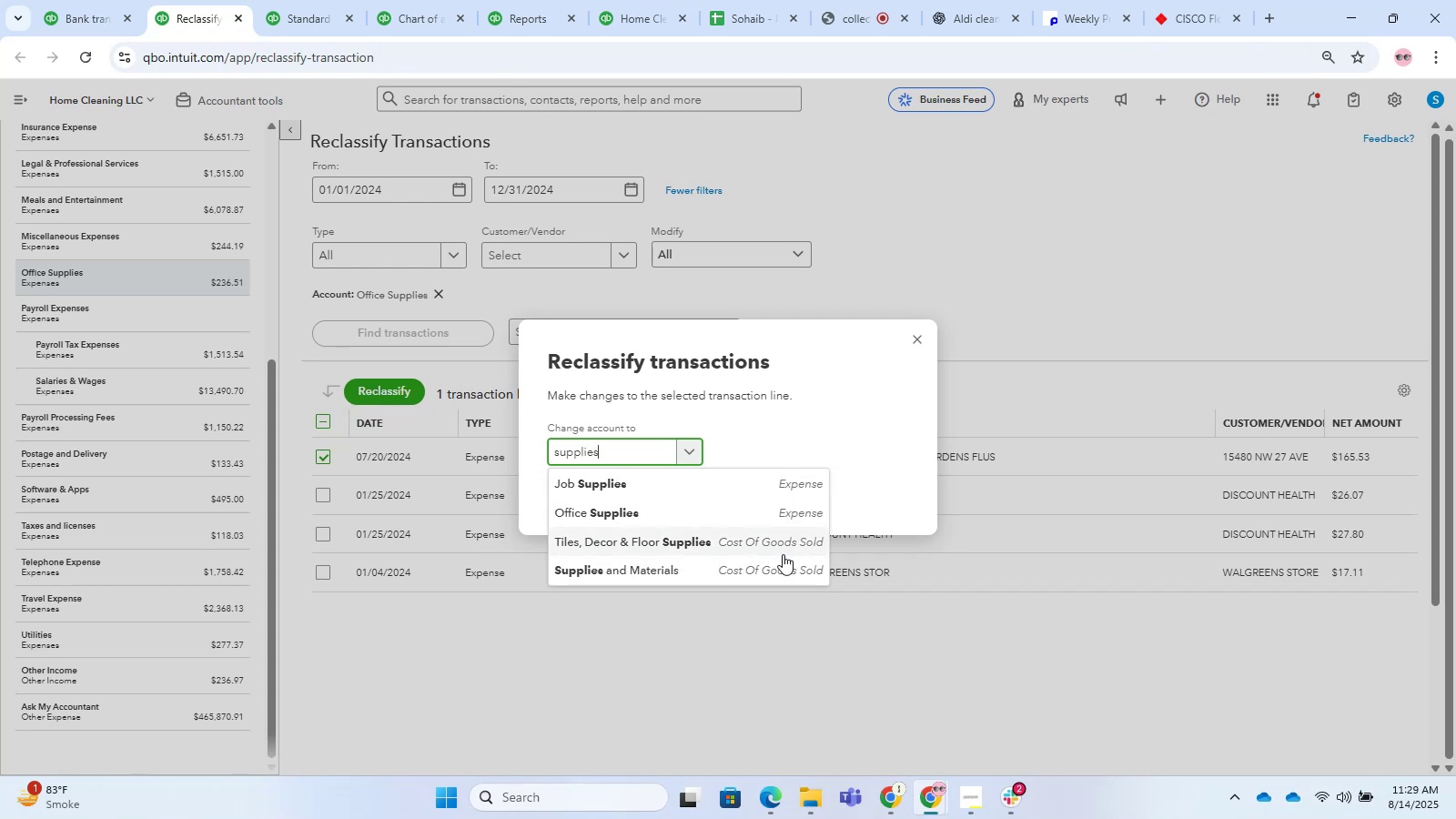 
left_click([757, 570])
 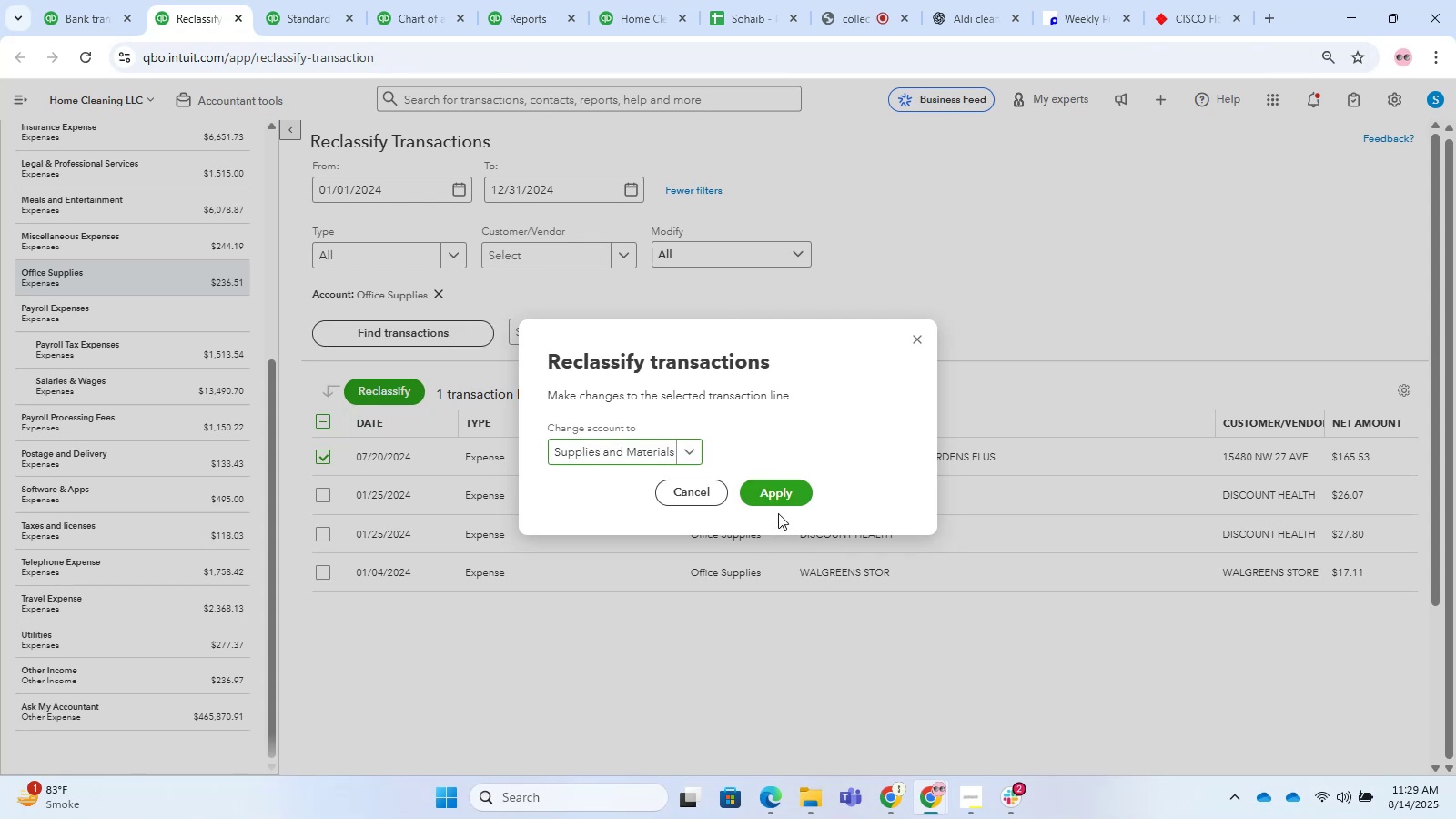 
triple_click([780, 503])
 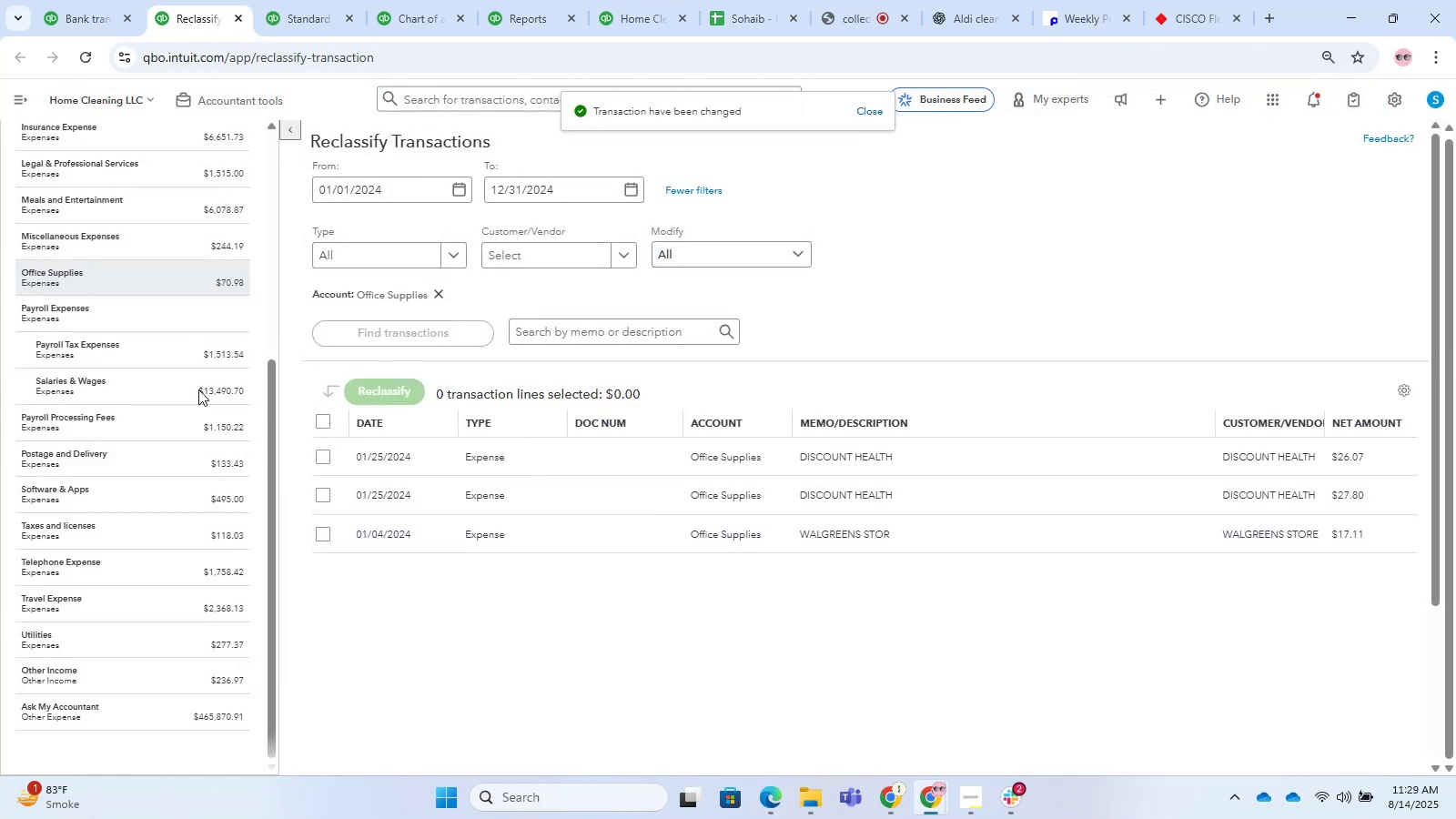 
double_click([230, 418])
 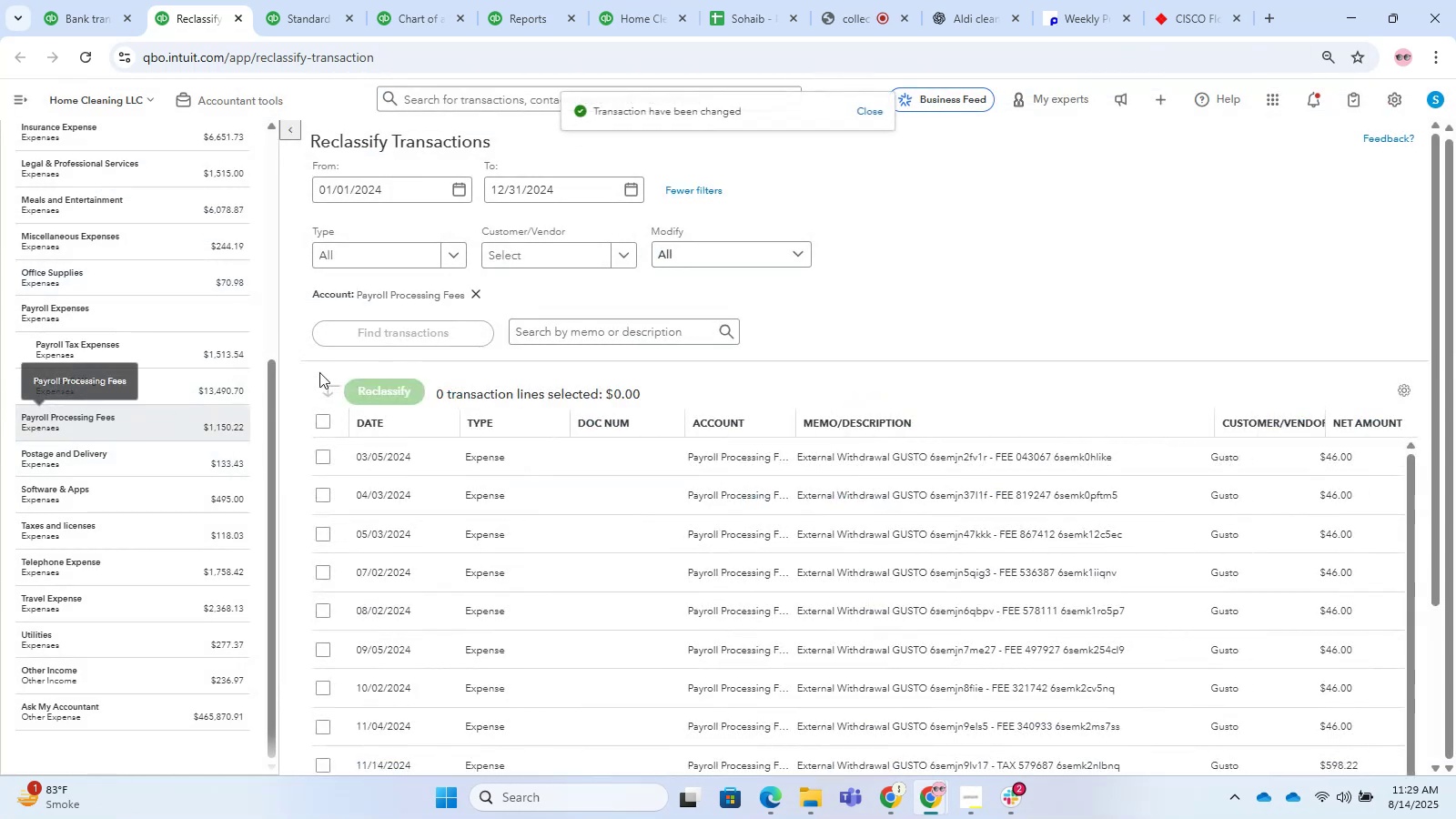 
scroll: coordinate [219, 367], scroll_direction: up, amount: 8.0
 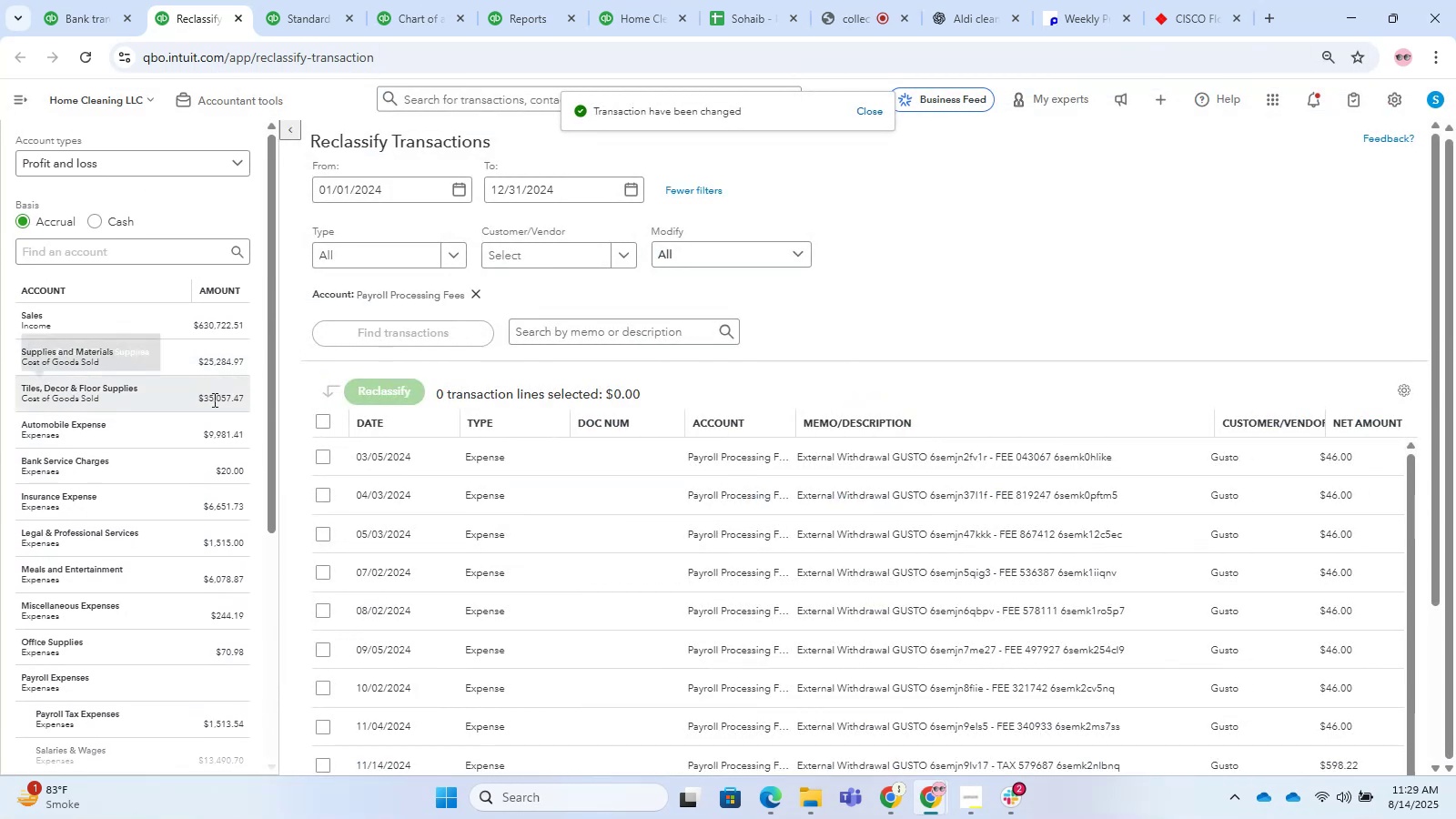 
scroll: coordinate [207, 426], scroll_direction: down, amount: 1.0
 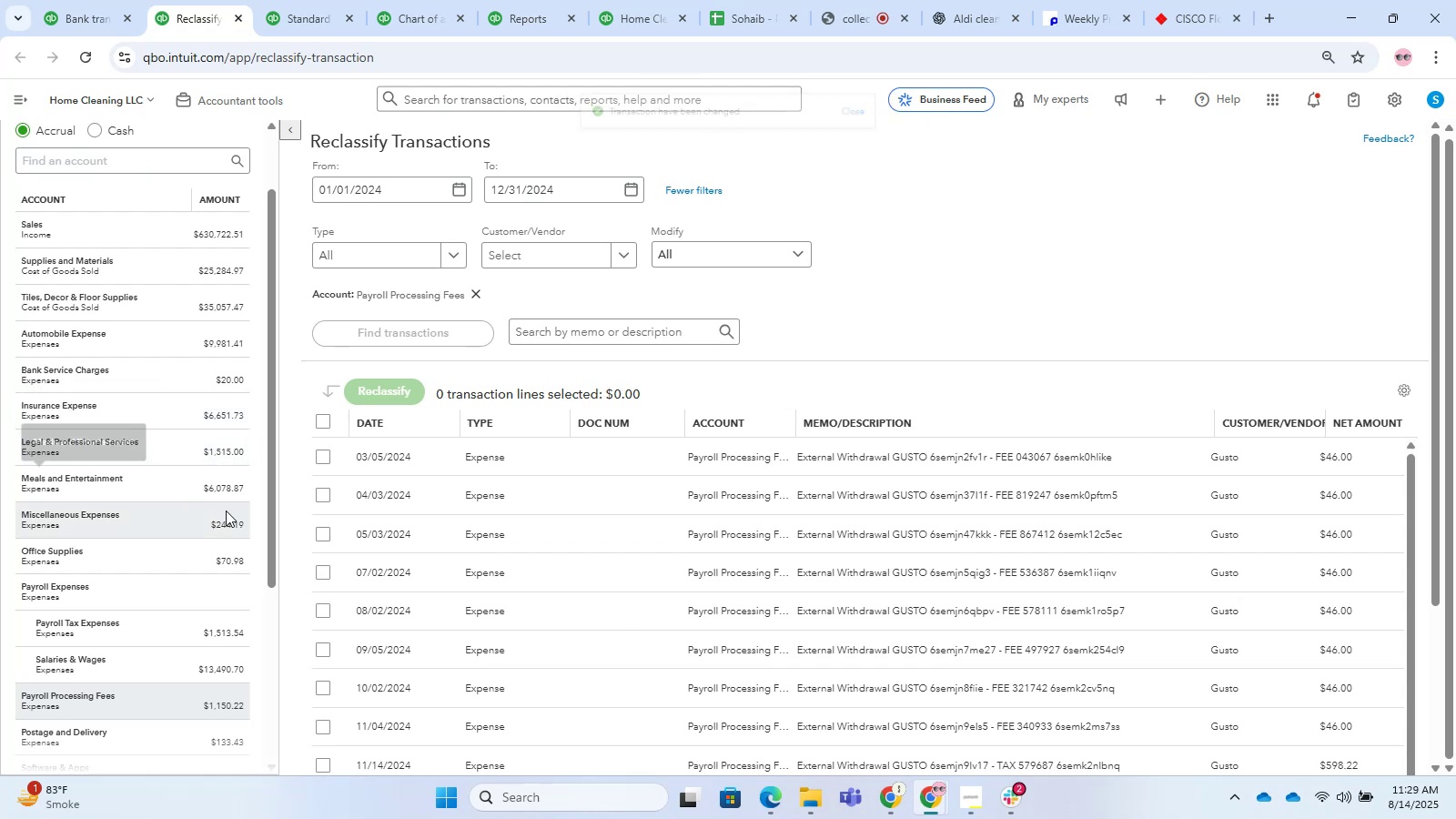 
mouse_move([228, 532])
 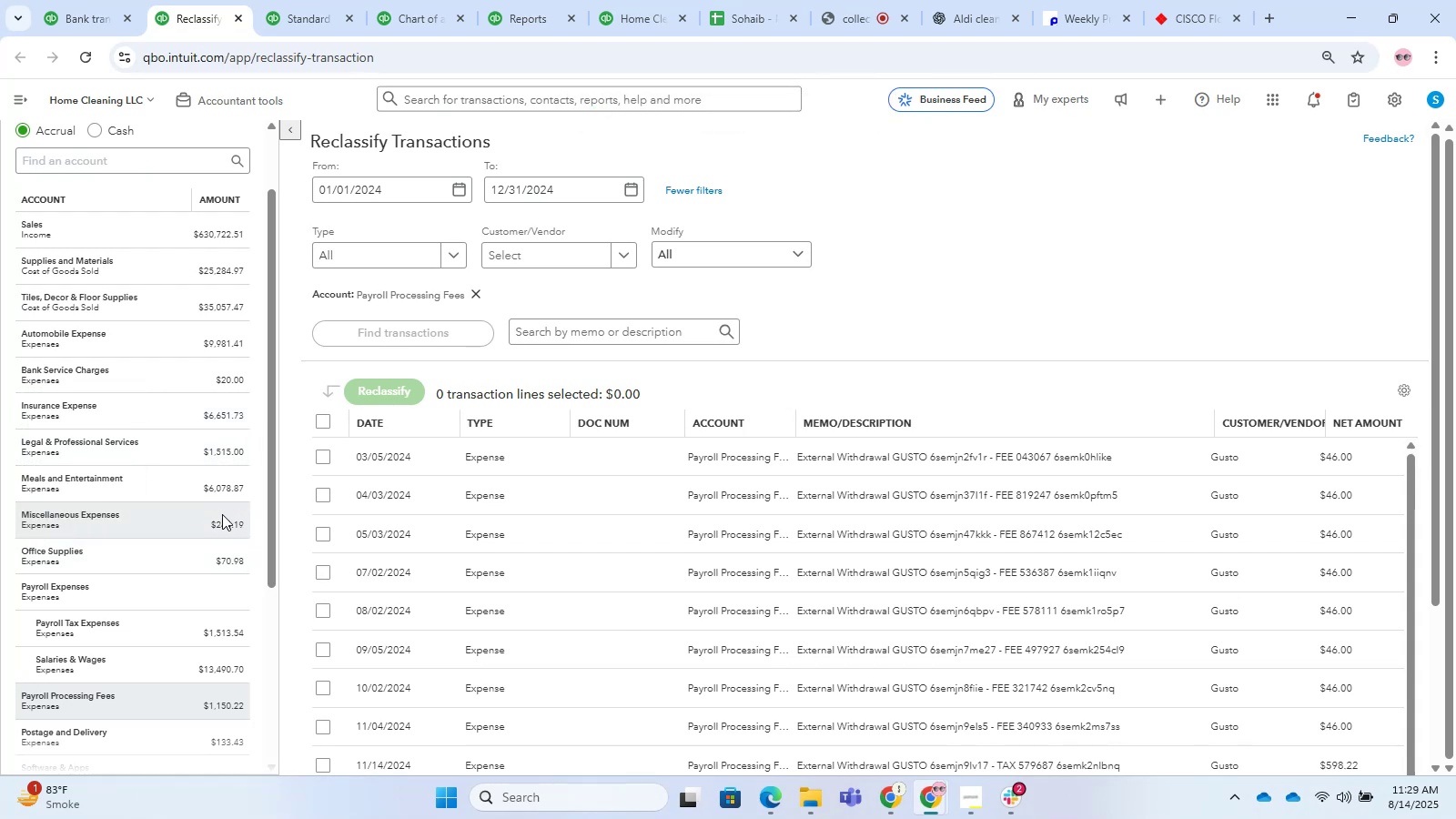 
left_click([211, 480])
 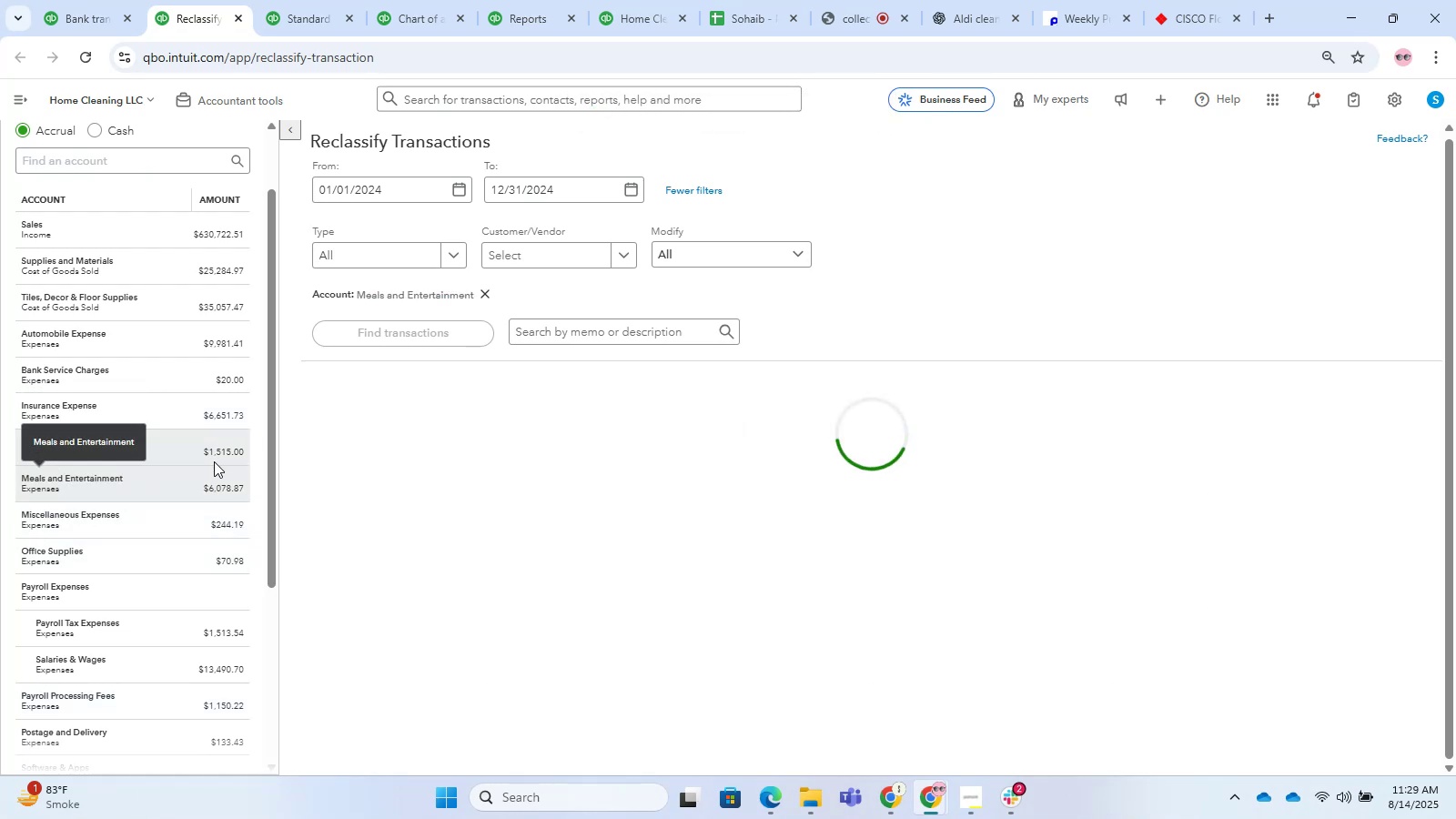 
left_click([214, 461])
 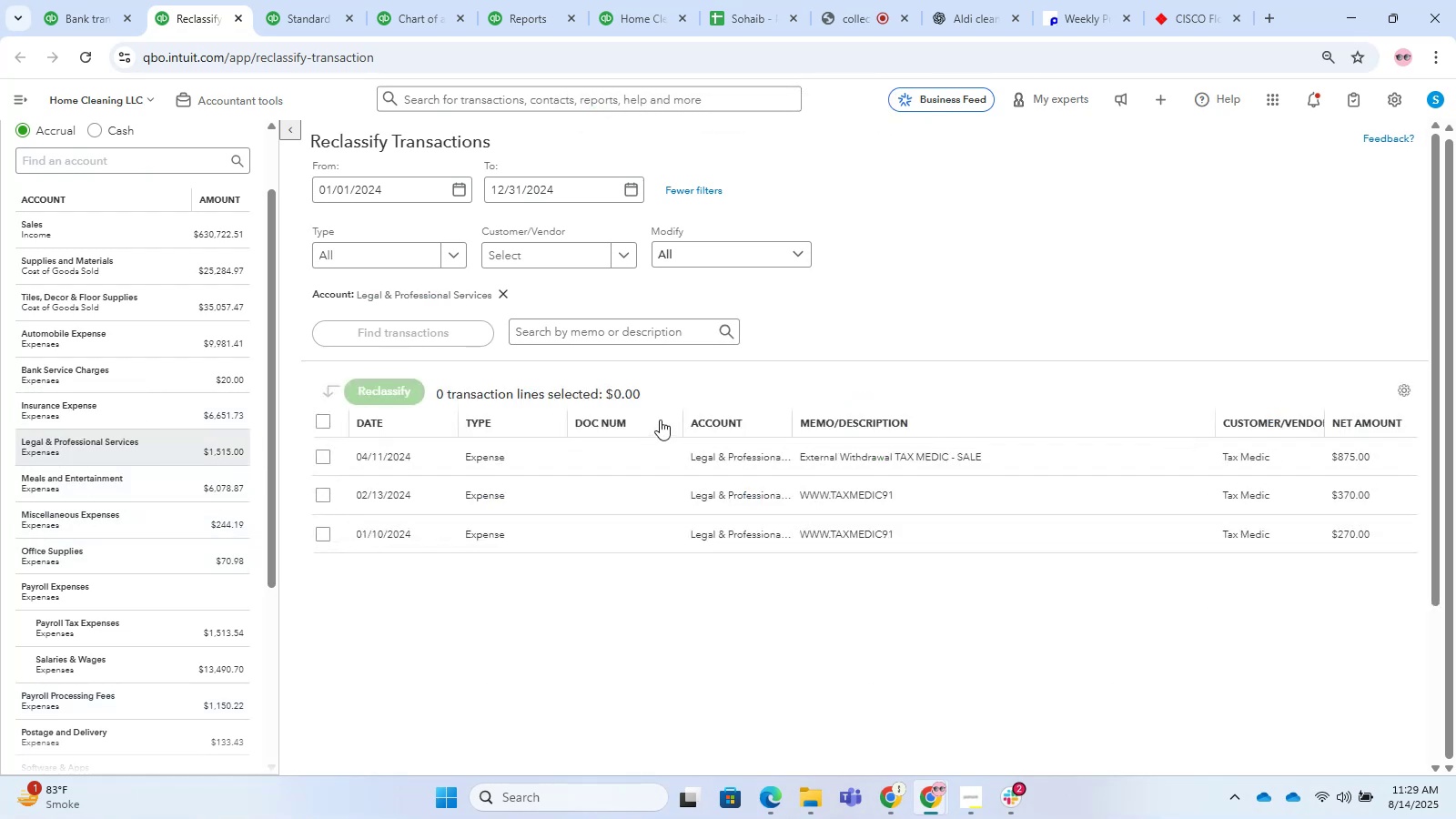 
scroll: coordinate [713, 389], scroll_direction: down, amount: 2.0
 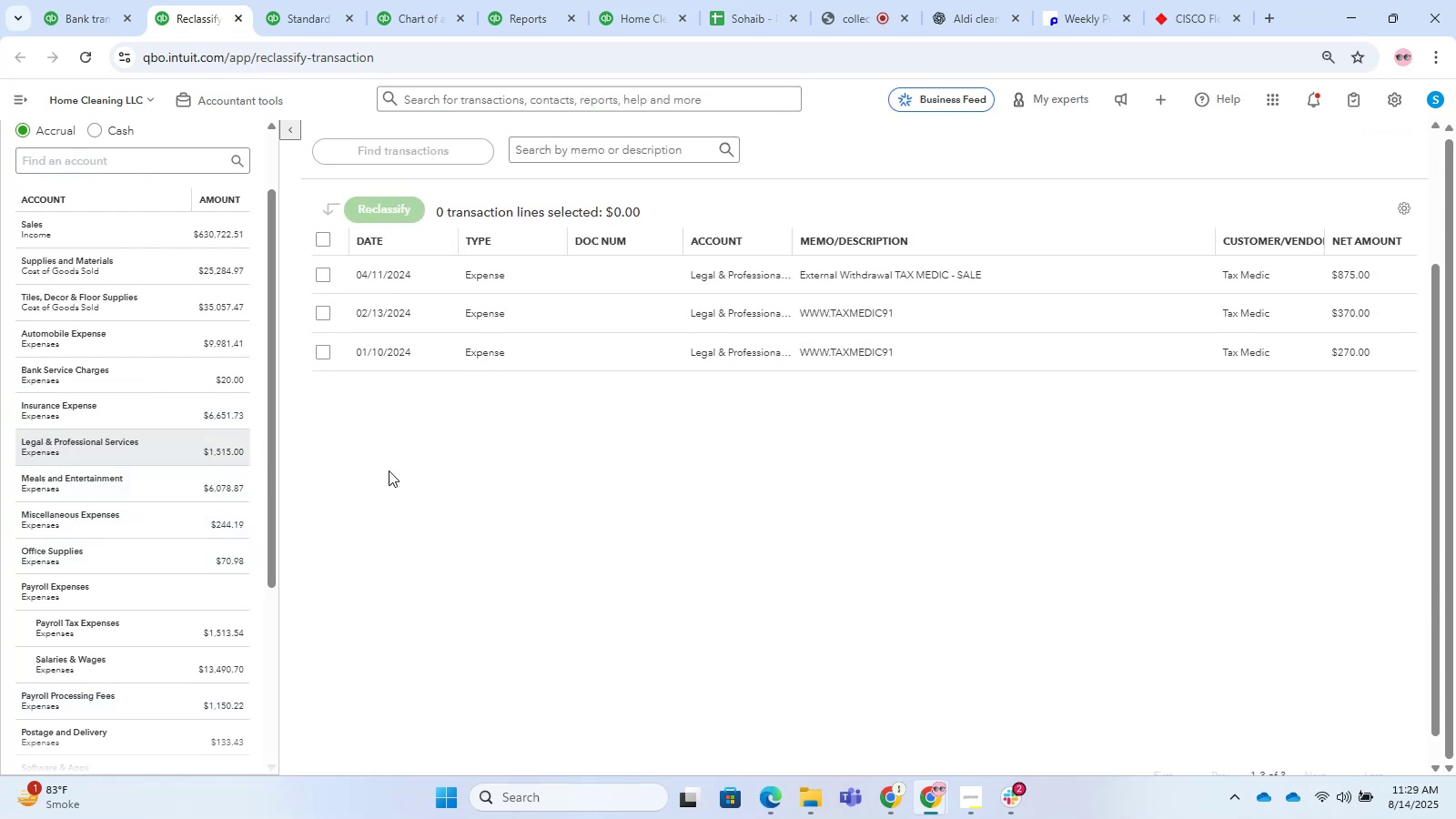 
scroll: coordinate [268, 551], scroll_direction: up, amount: 2.0
 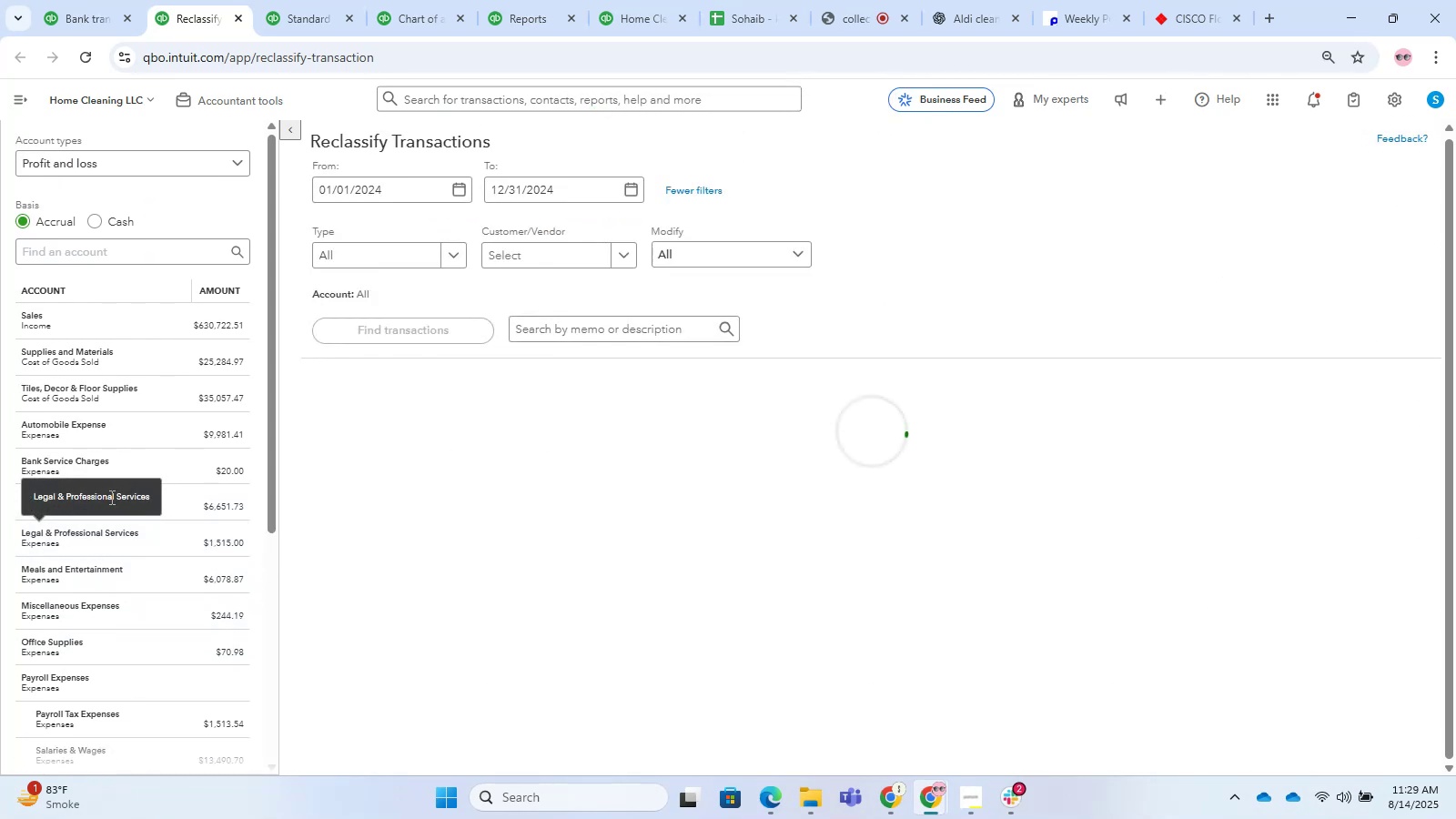 
double_click([223, 492])
 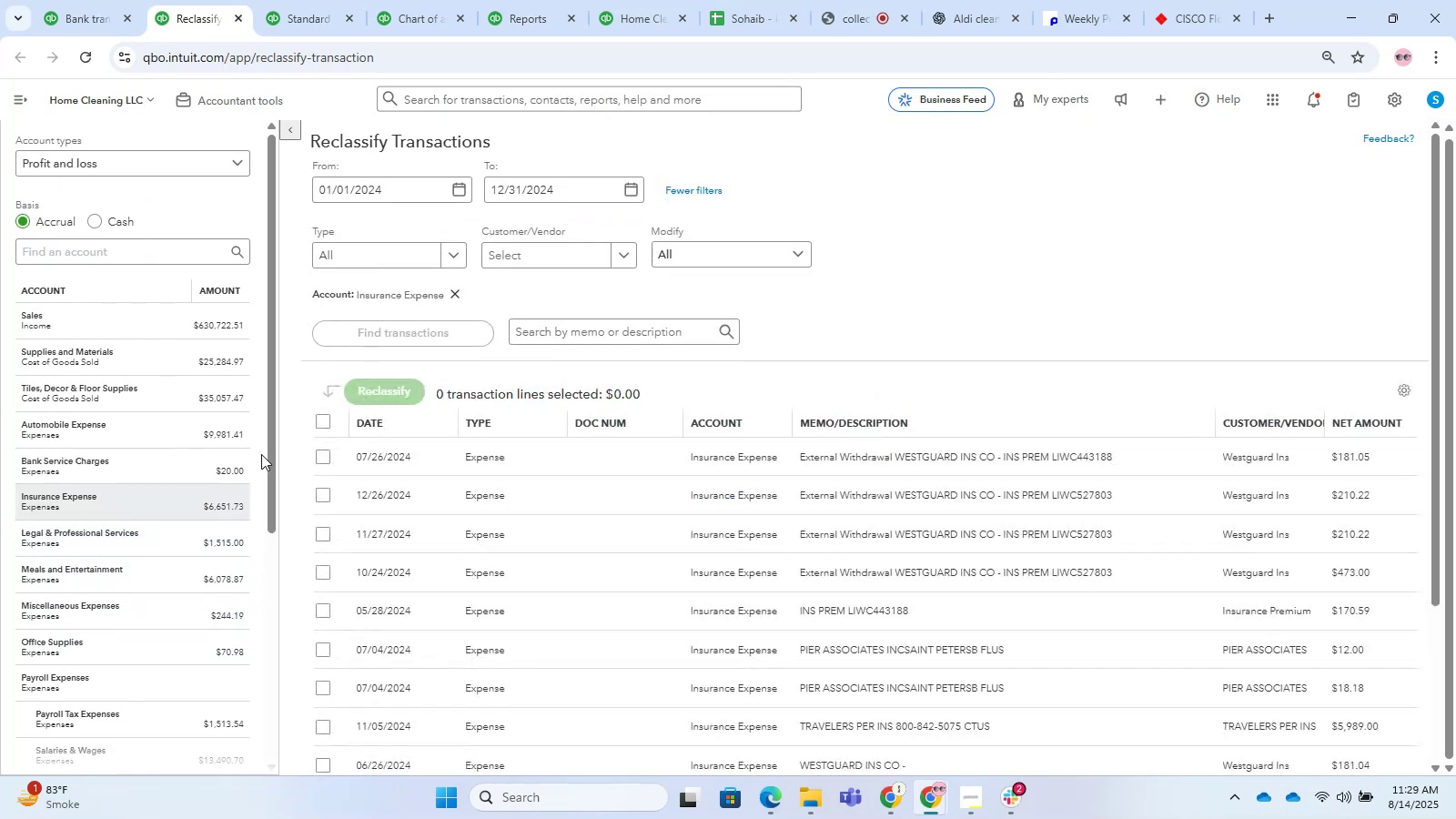 
left_click([213, 470])
 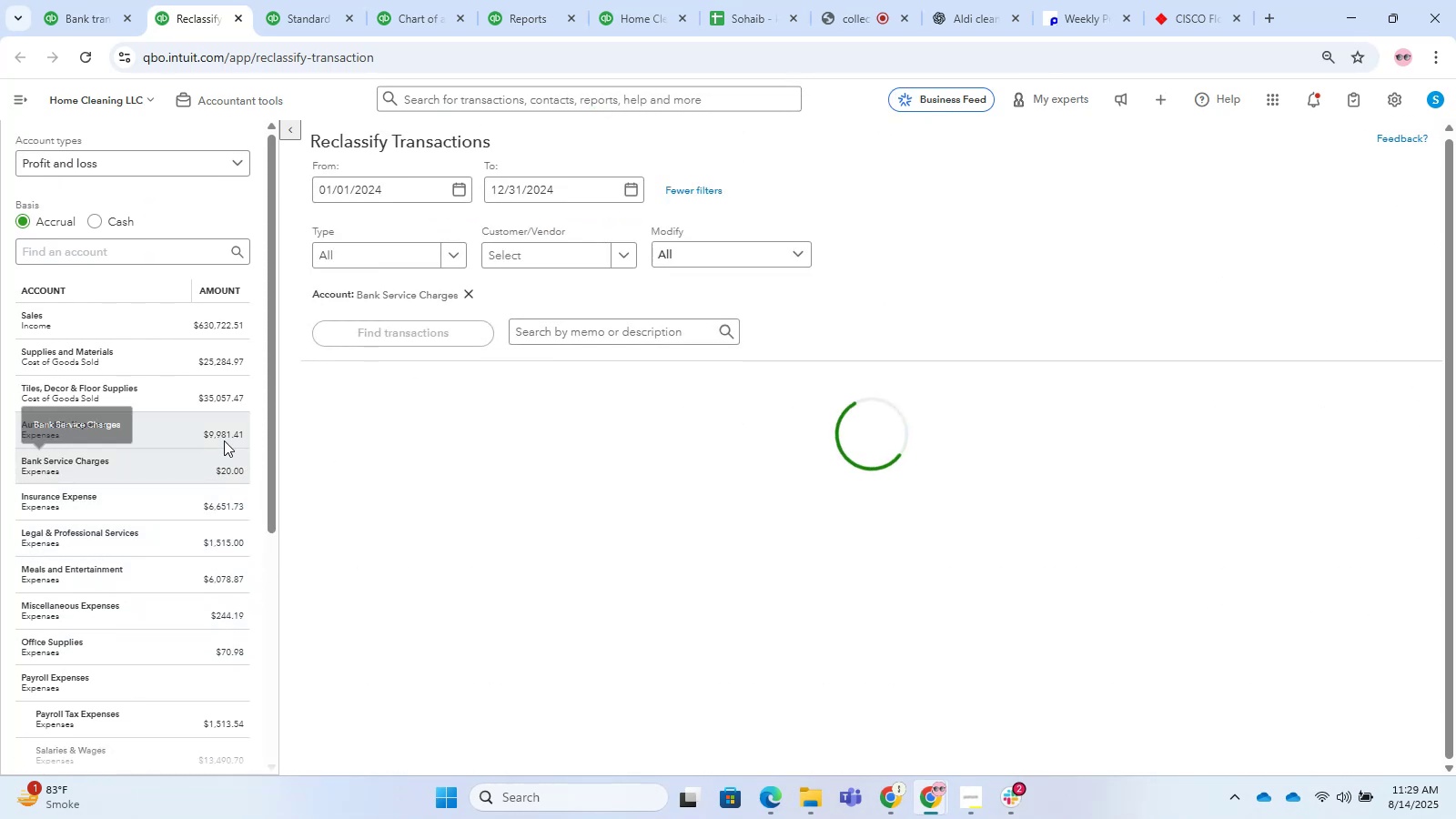 
left_click([226, 424])
 